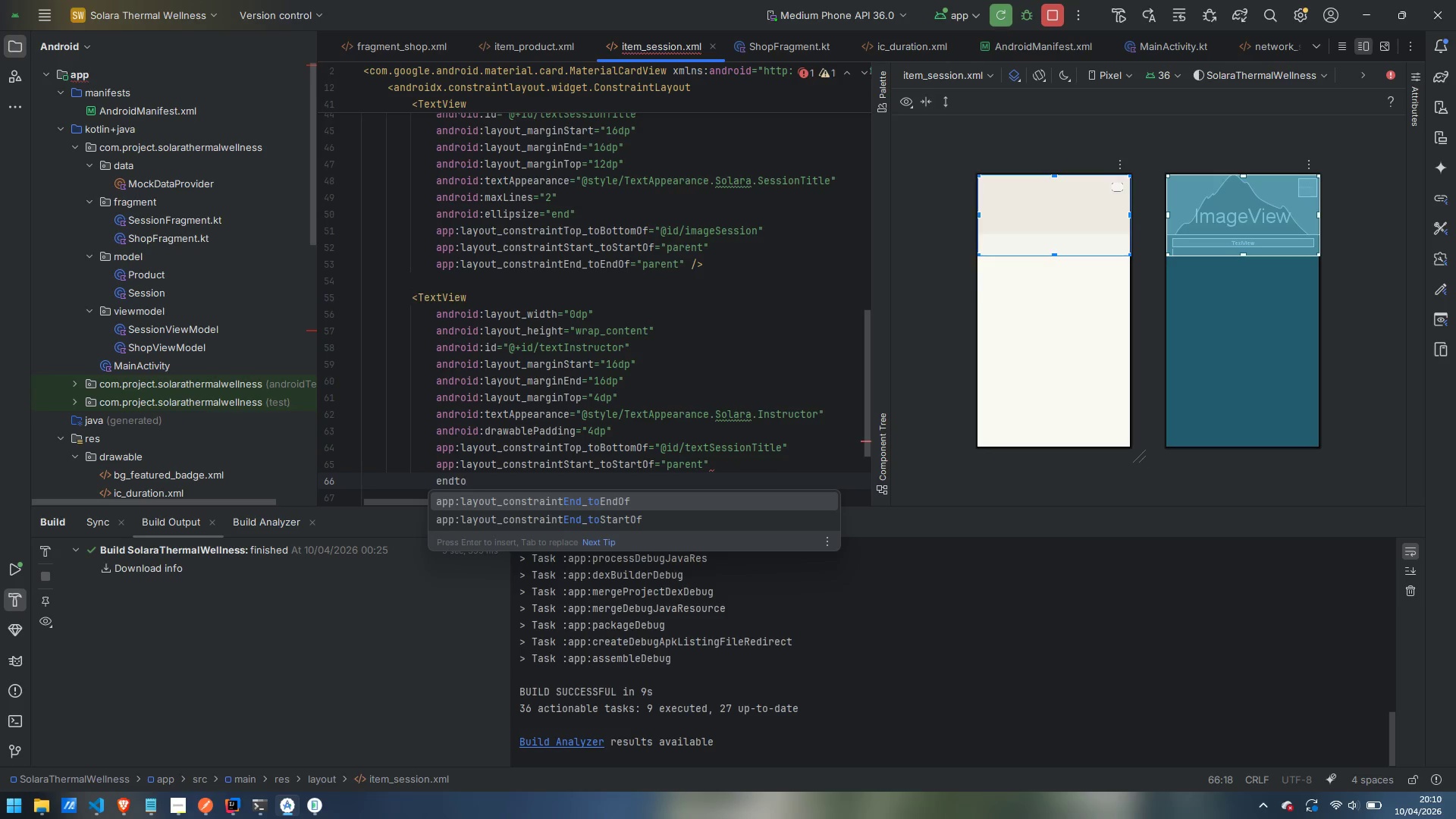 
key(Enter)
 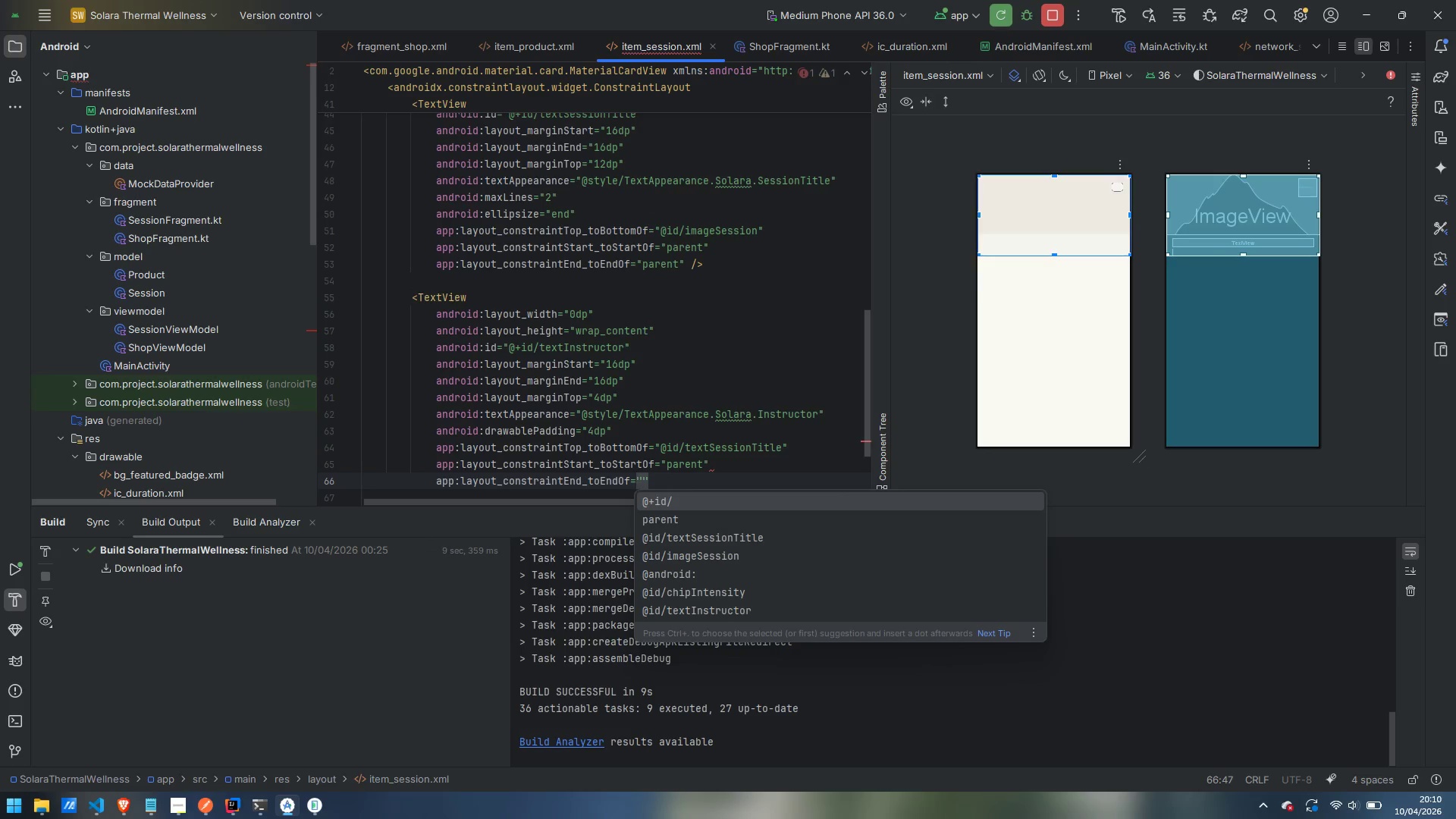 
type(parent)
 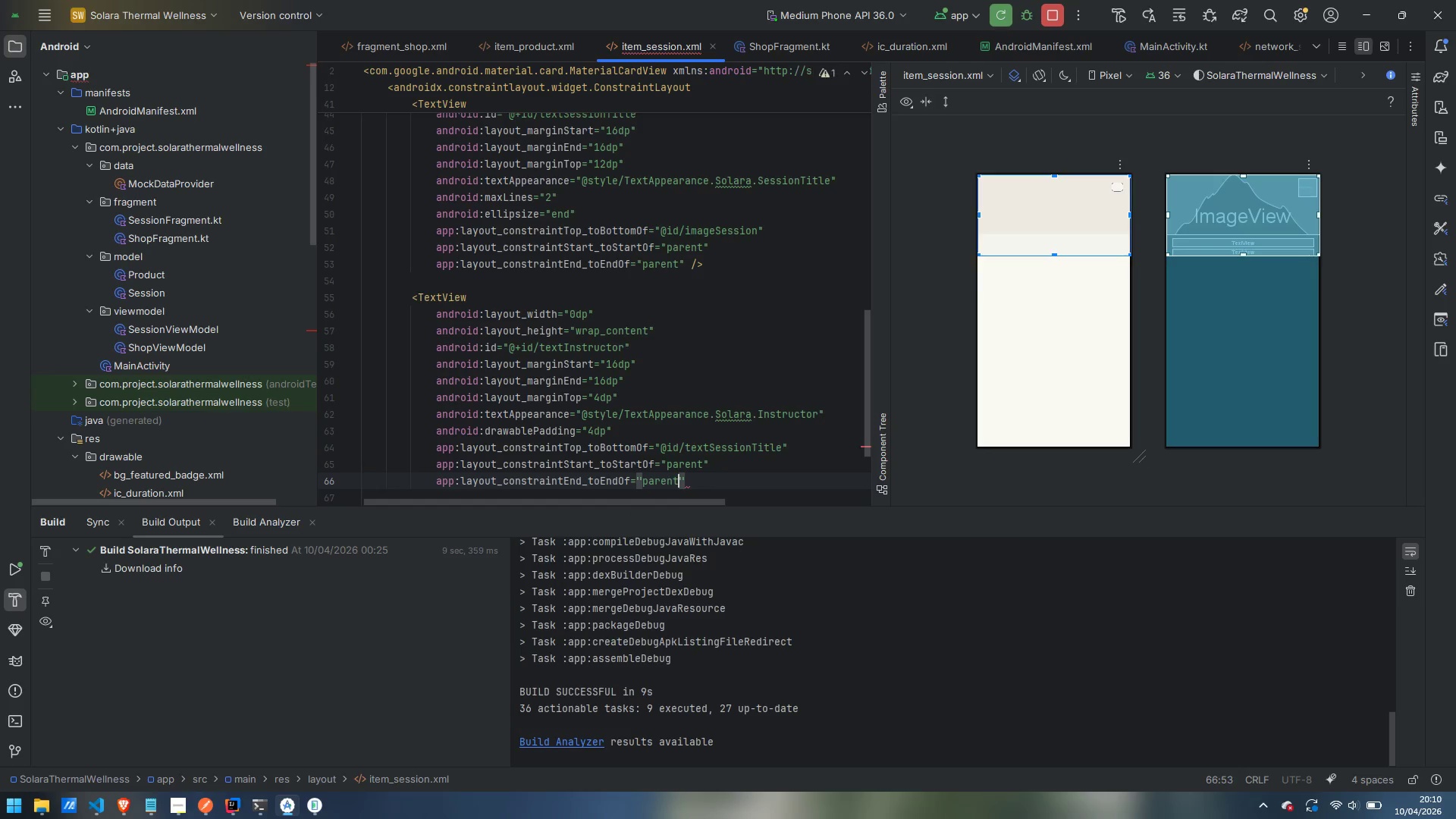 
key(ArrowRight)
 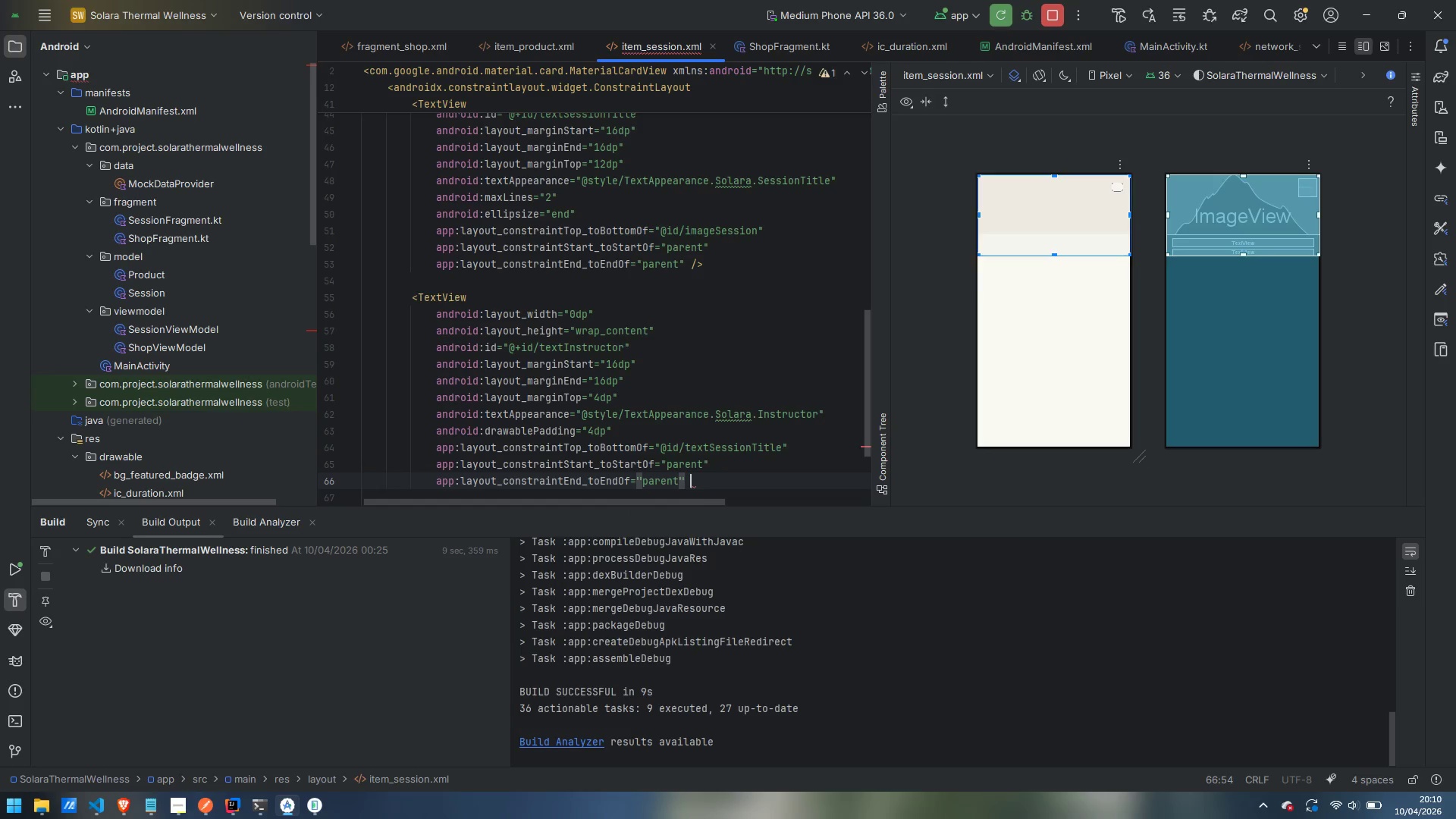 
key(Space)
 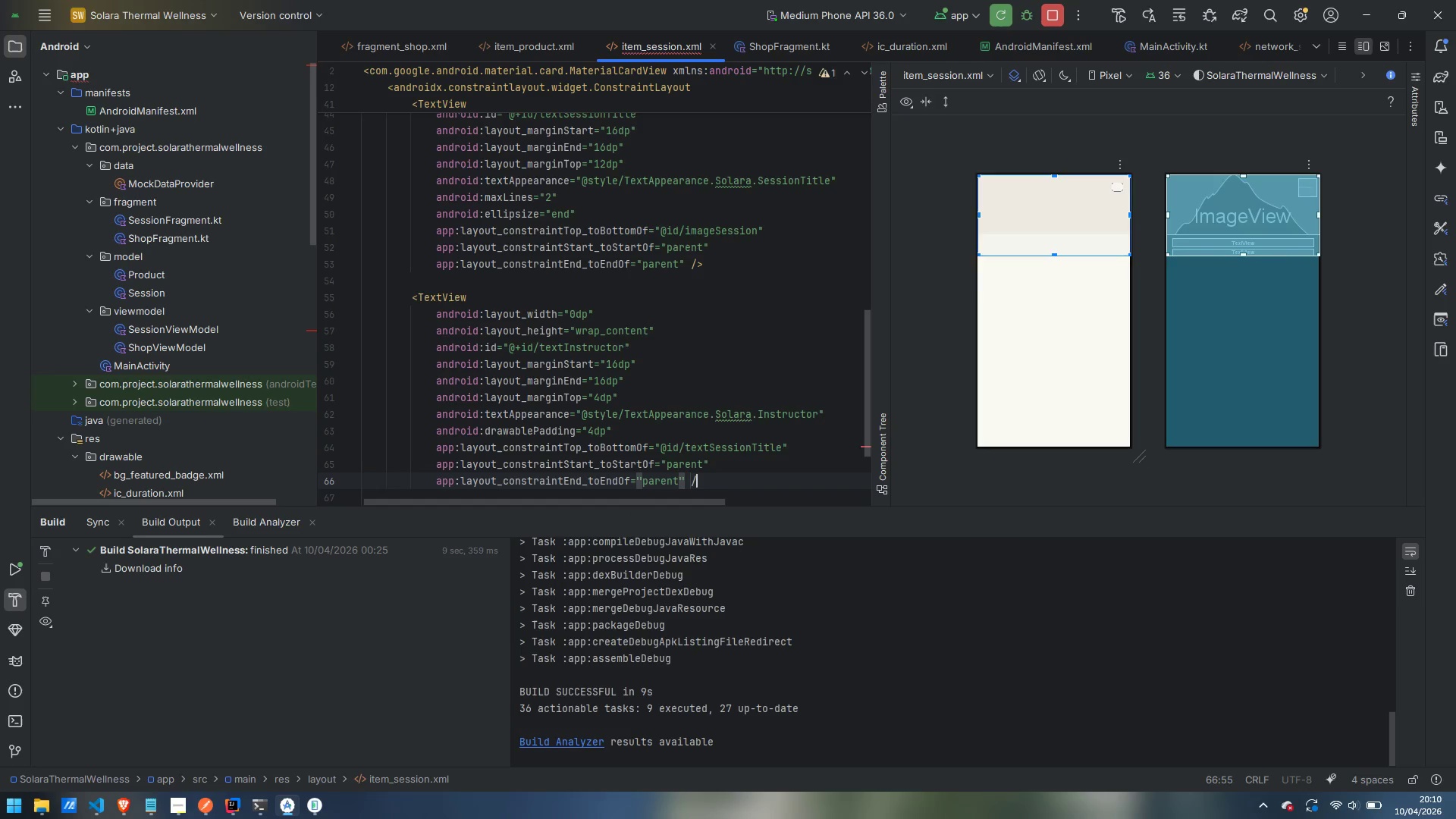 
key(Slash)
 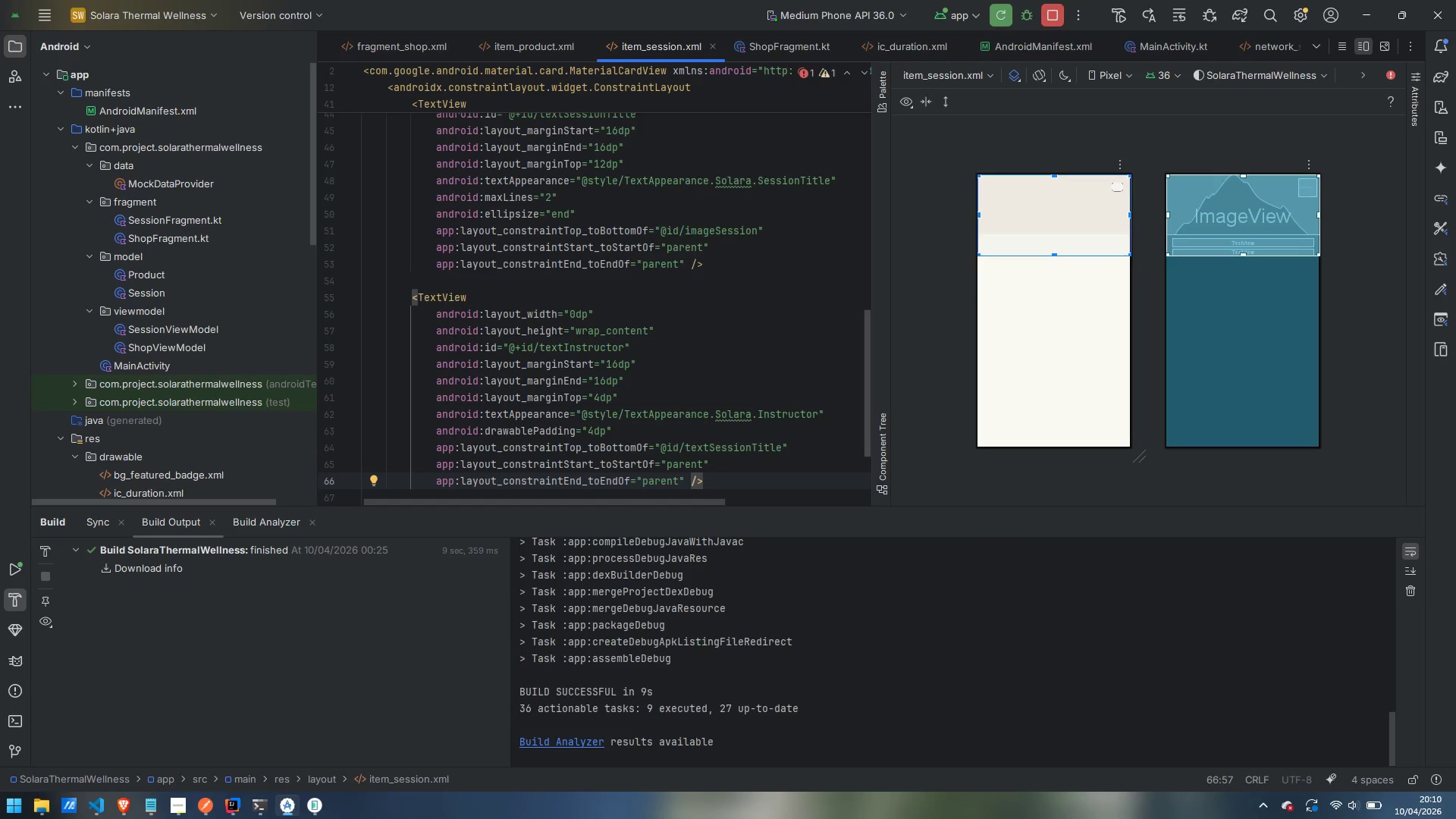 
key(Enter)
 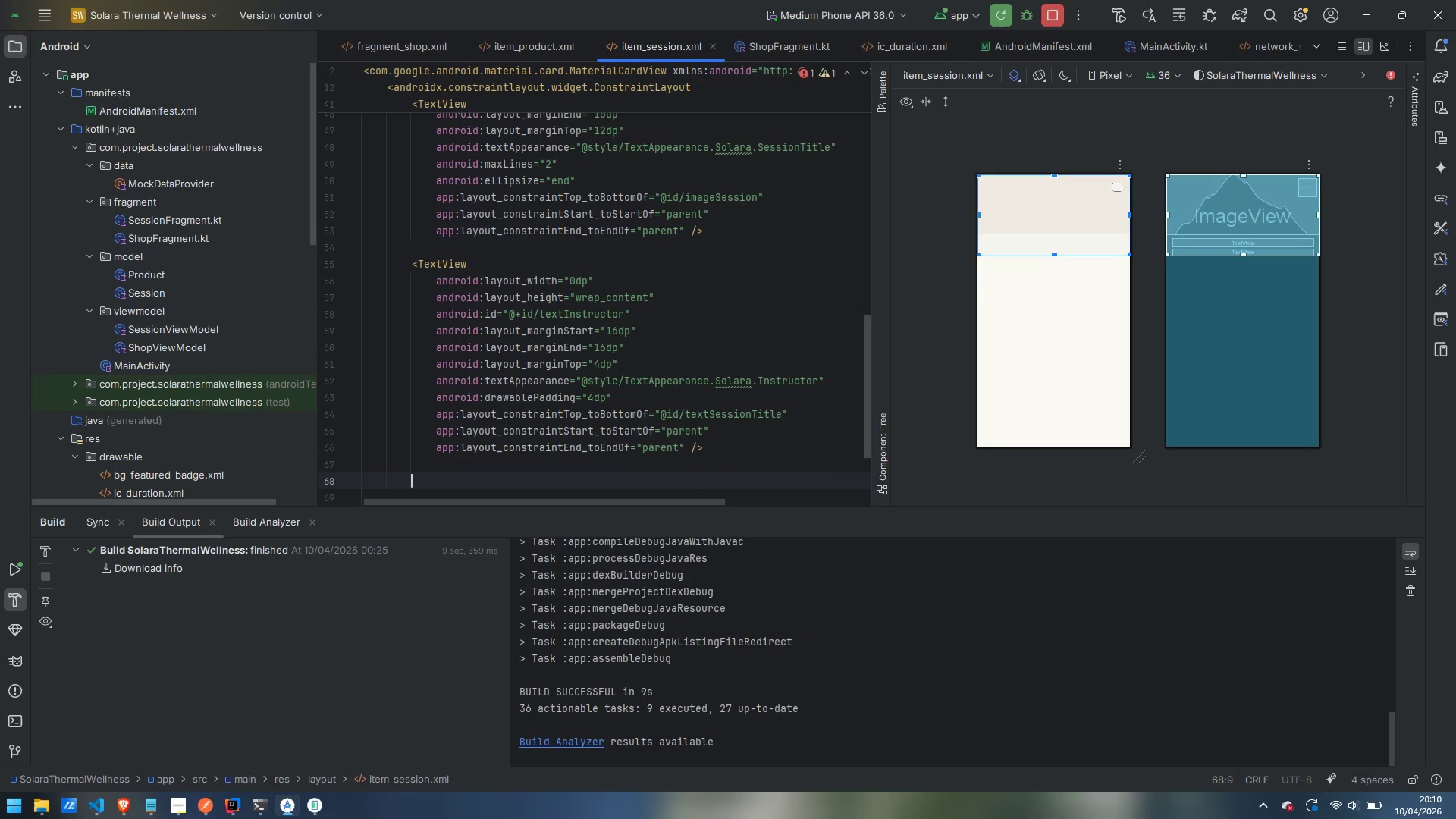 
key(Enter)
 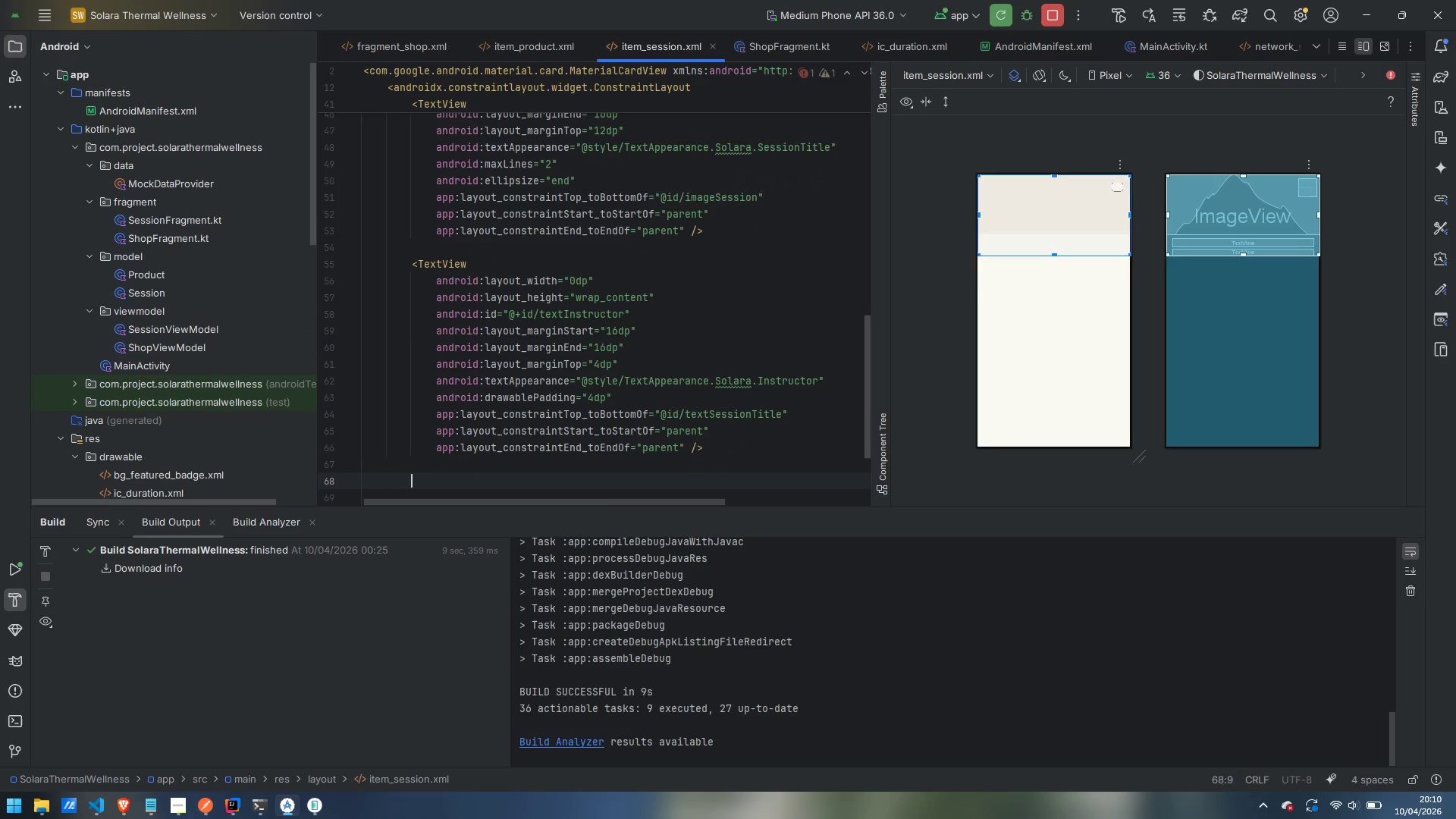 
type(<Text)
 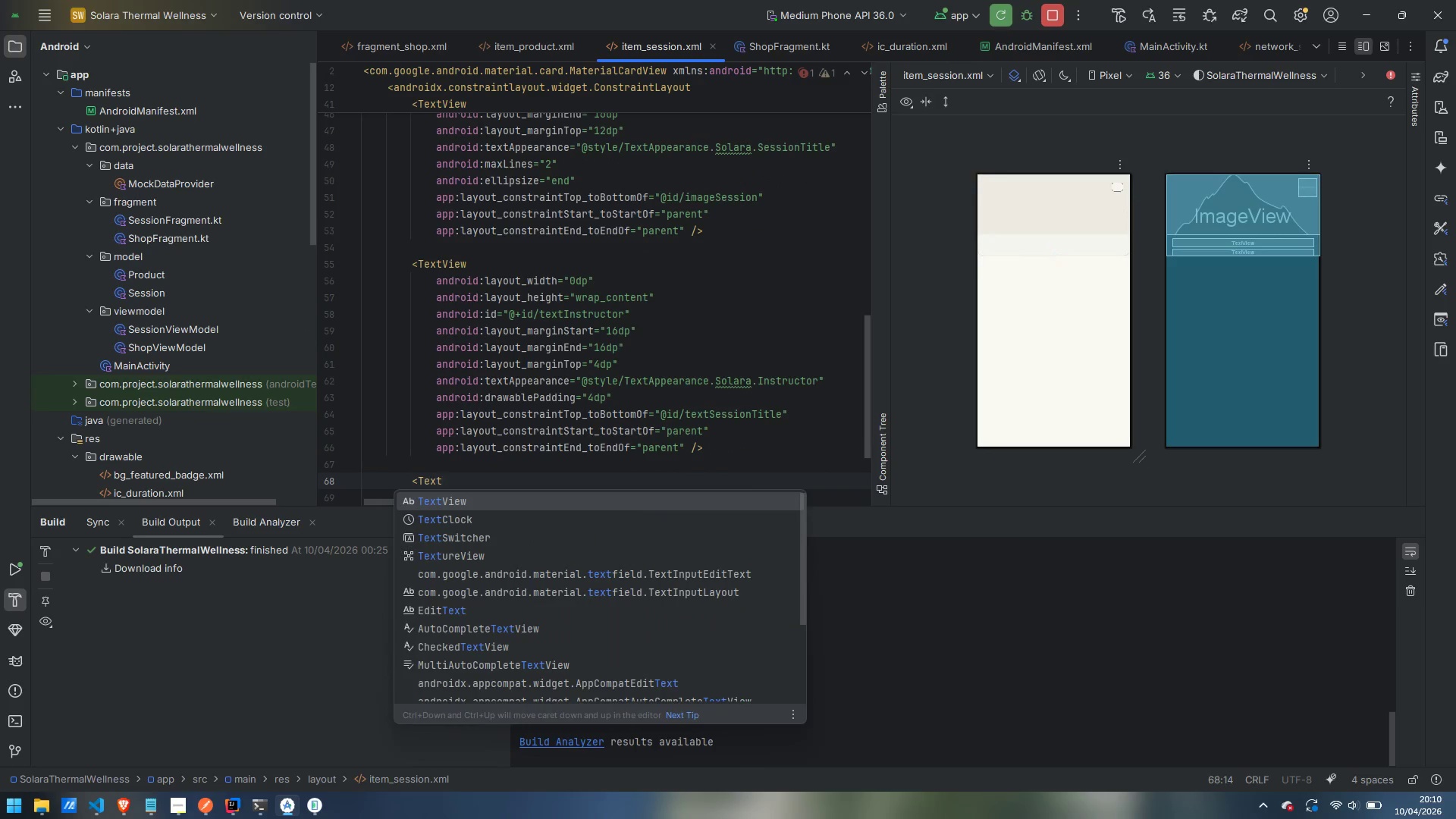 
key(Enter)
 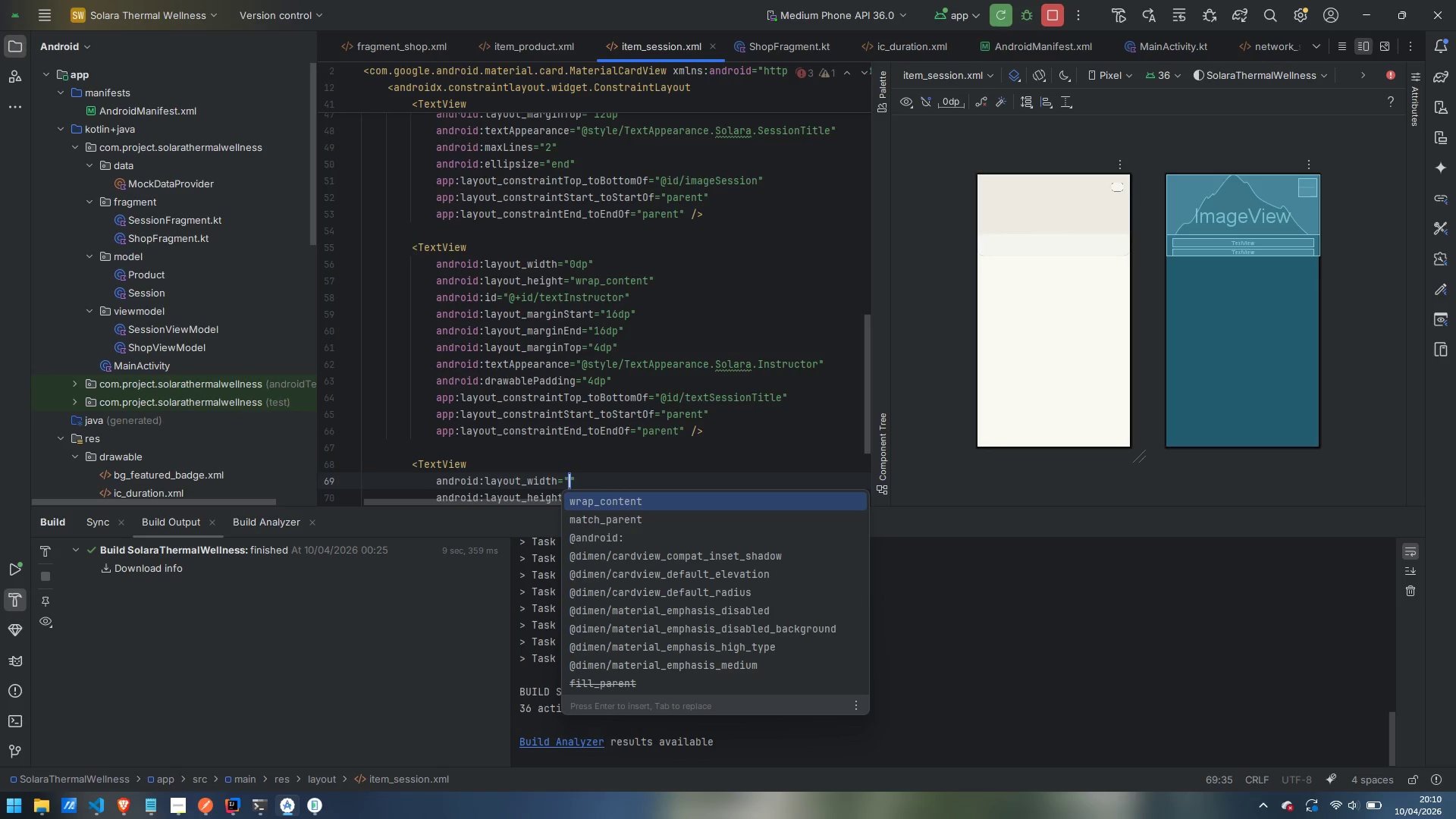 
type(0dp)
 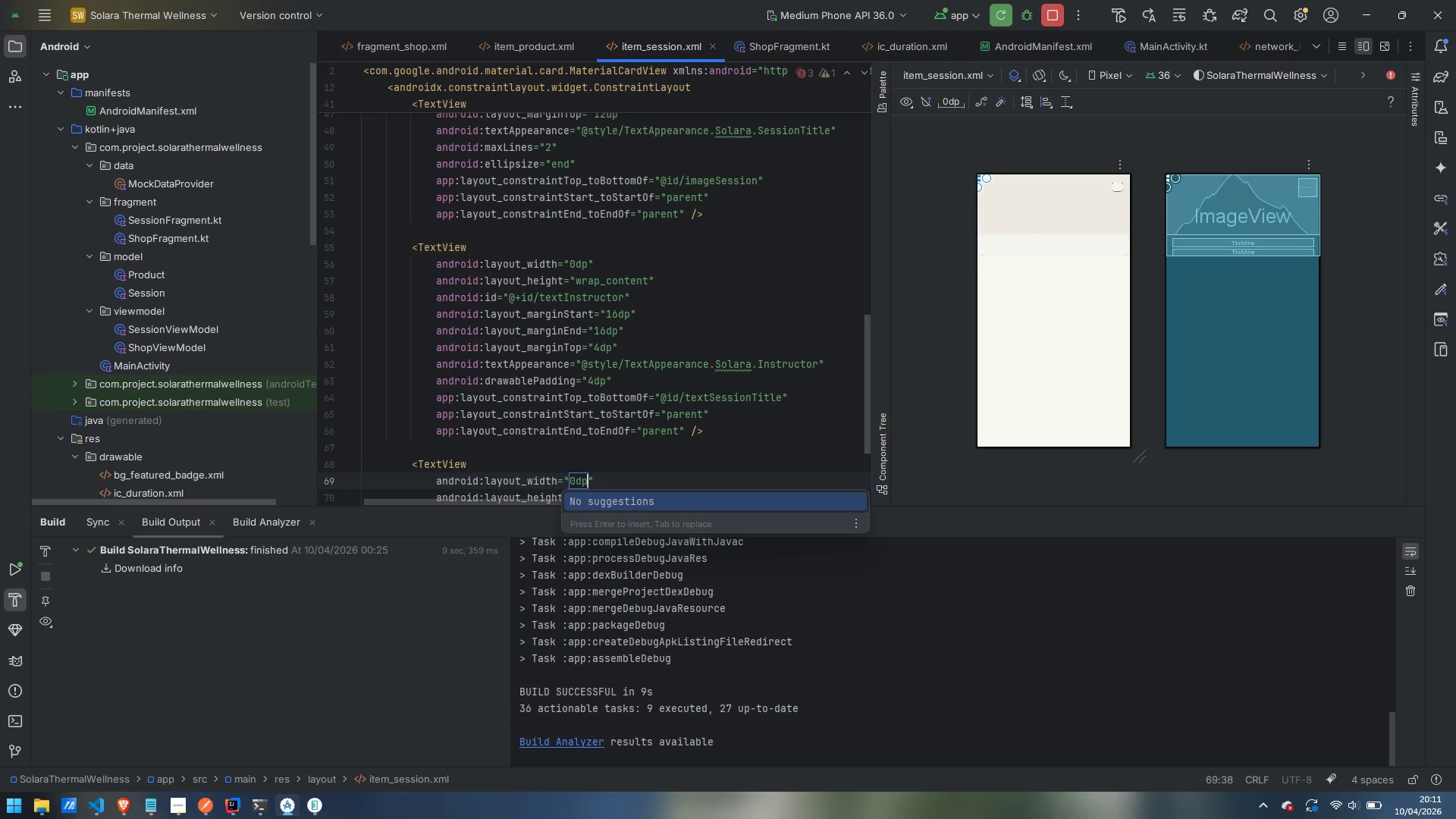 
wait(6.19)
 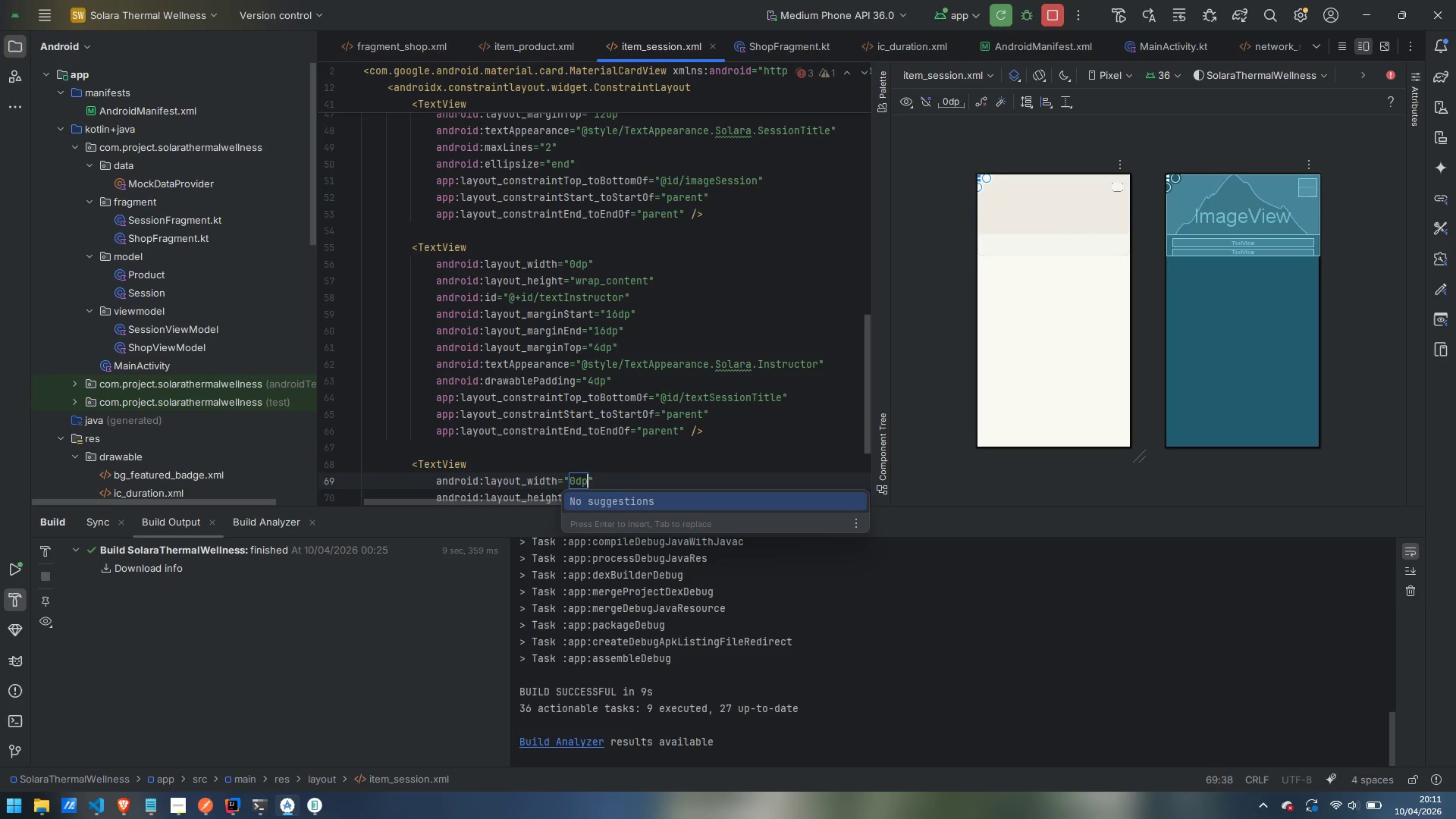 
key(ArrowRight)
 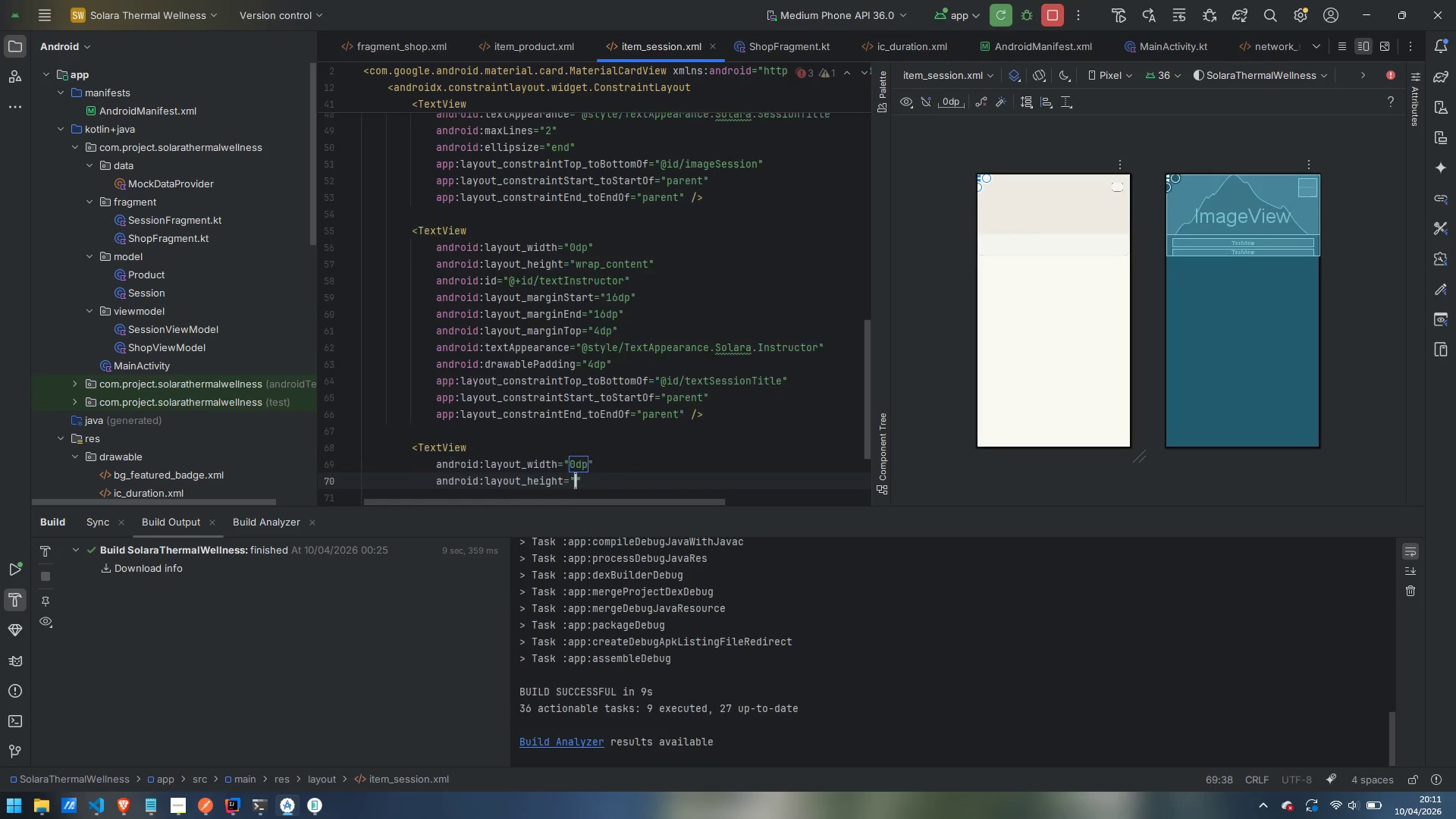 
key(ArrowDown)
 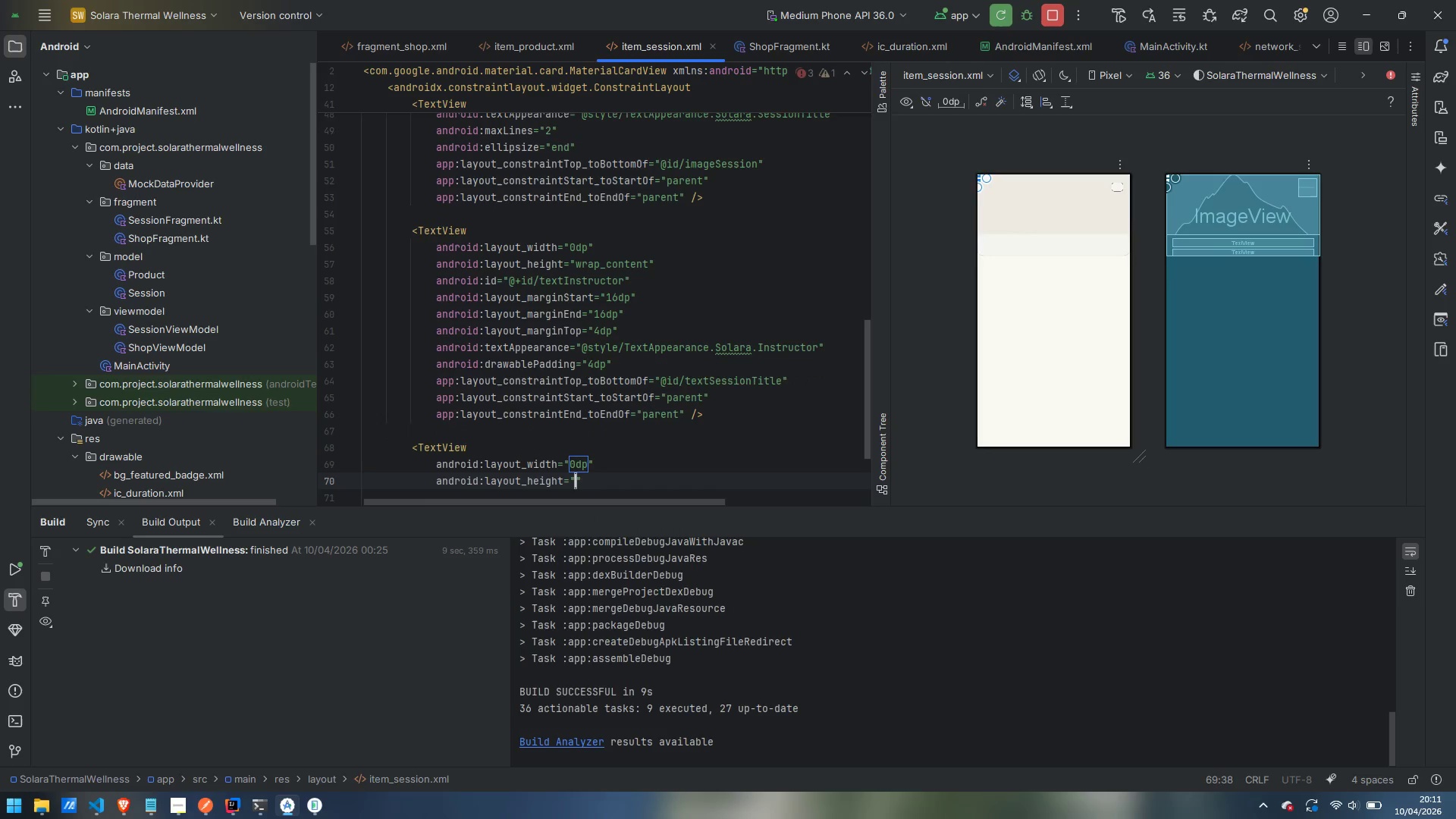 
key(ArrowLeft)
 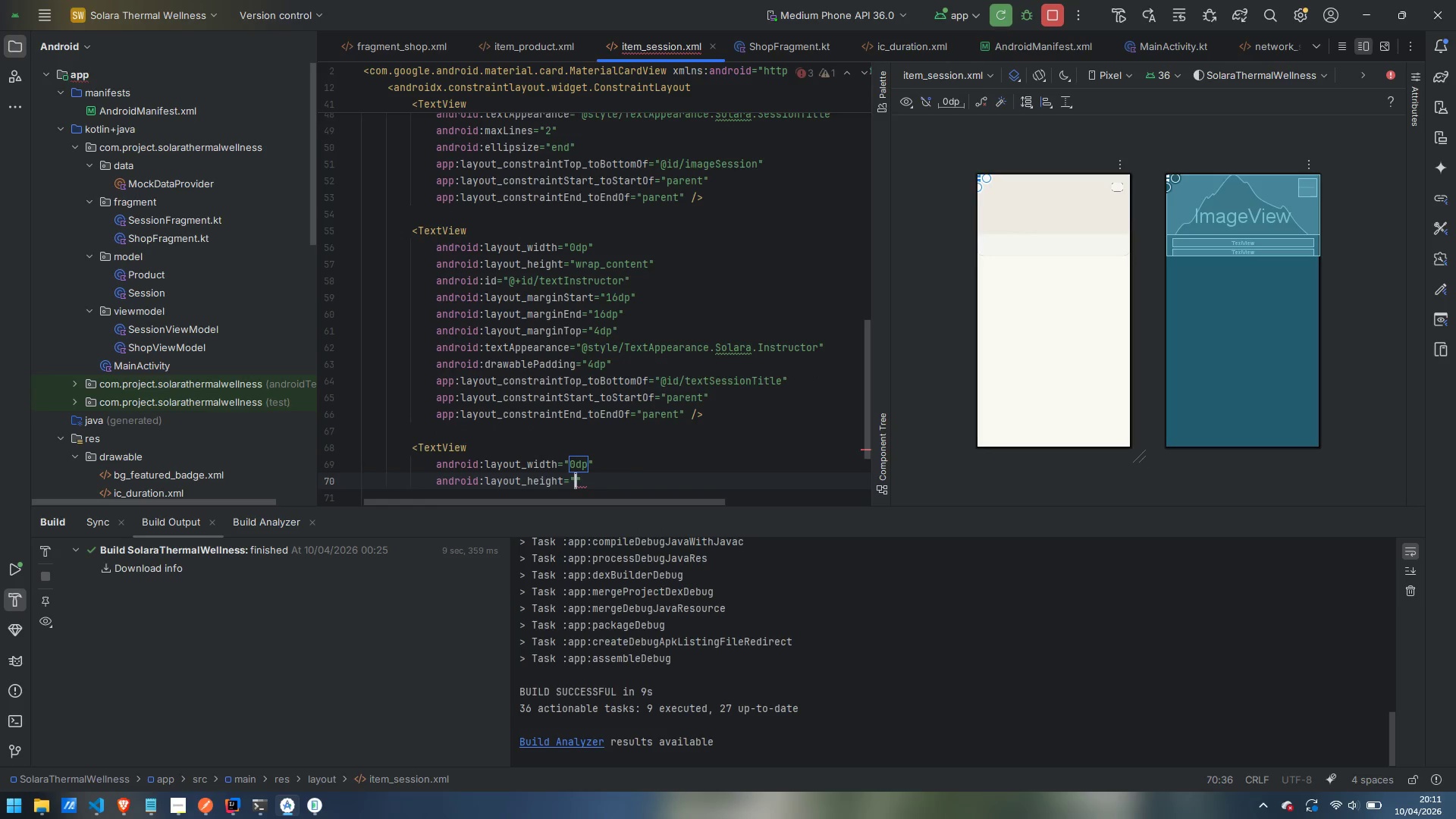 
type(wra)
 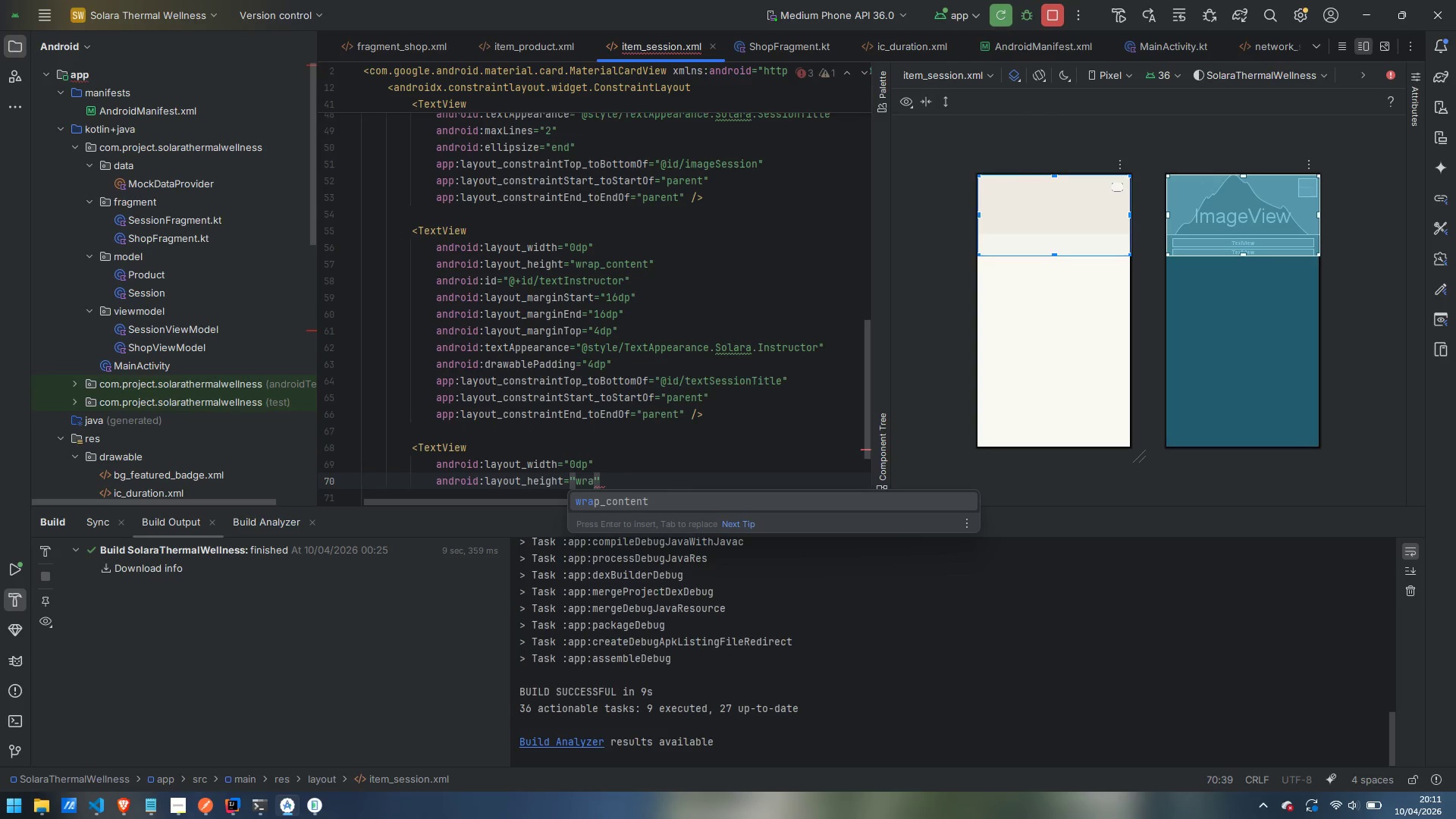 
key(Enter)
 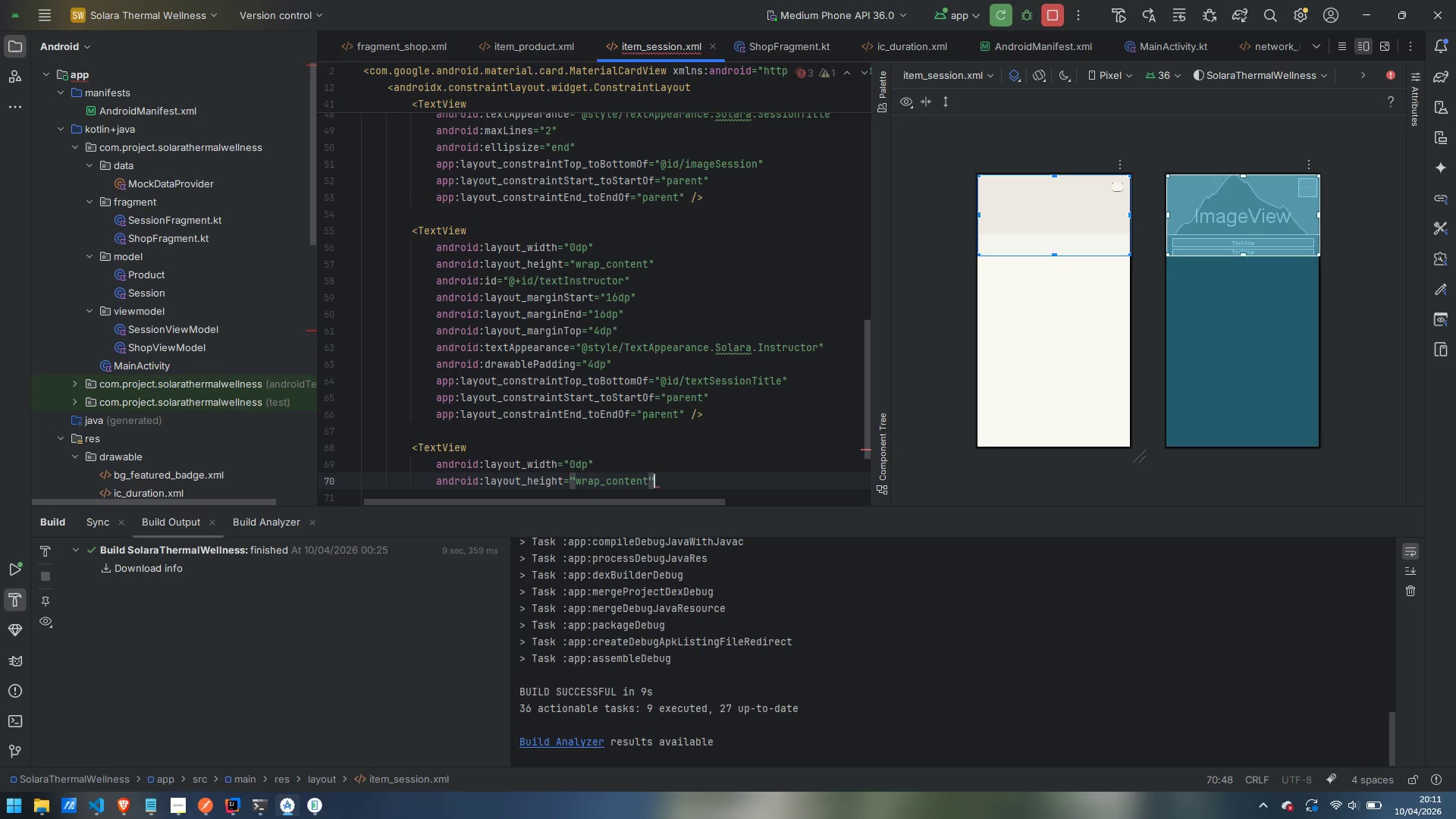 
key(ArrowRight)
 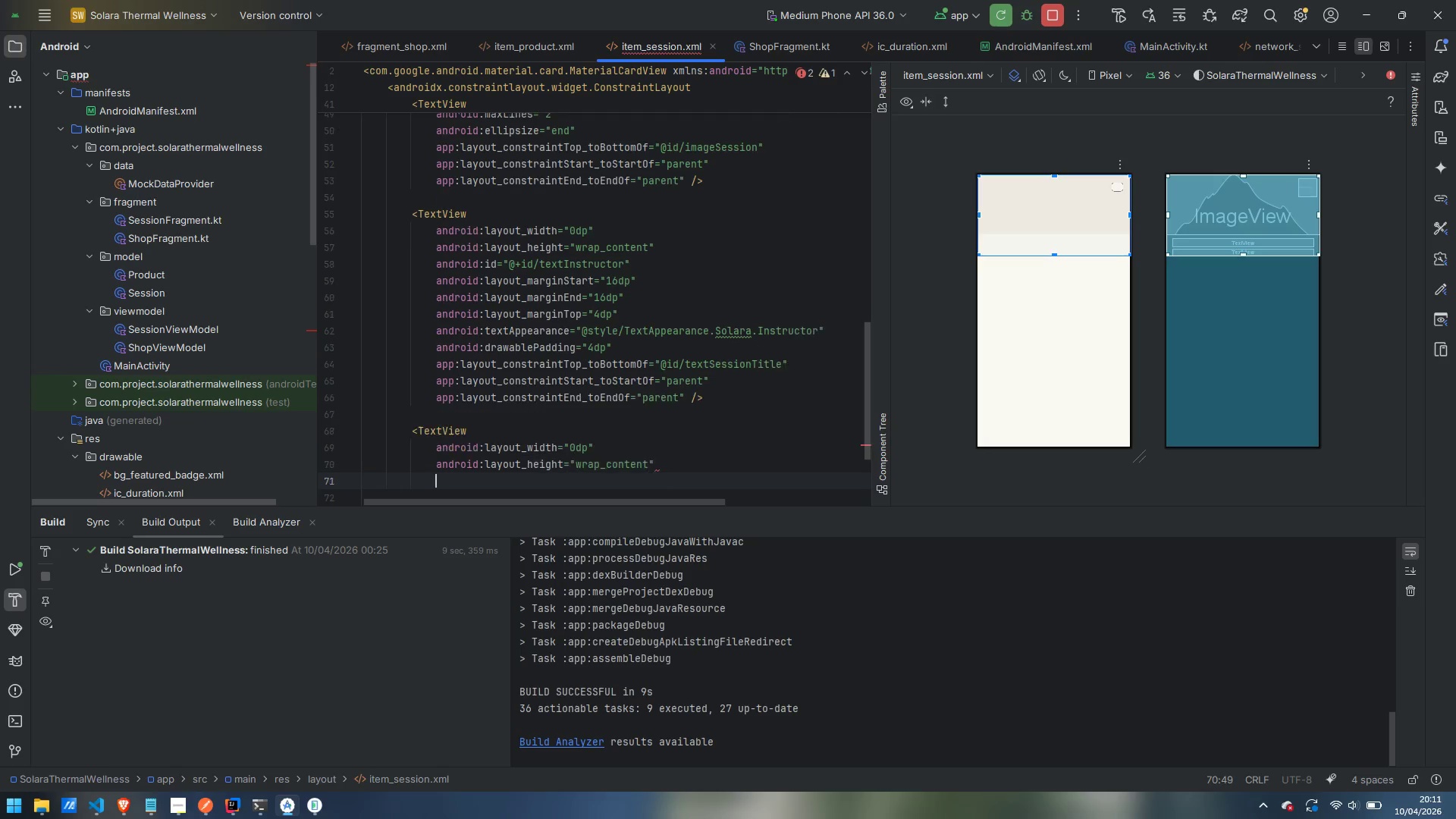 
key(Enter)
 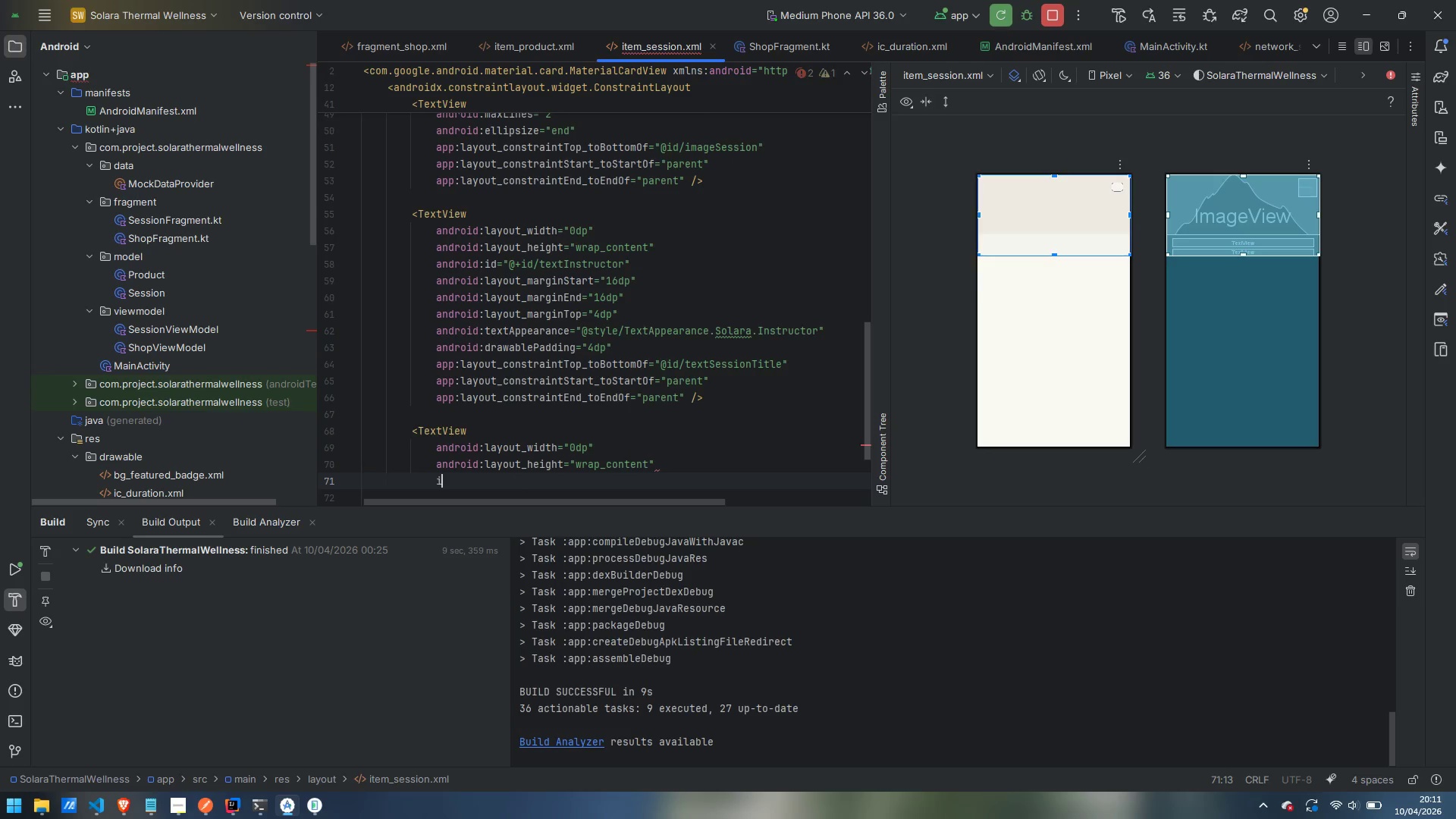 
type(id)
 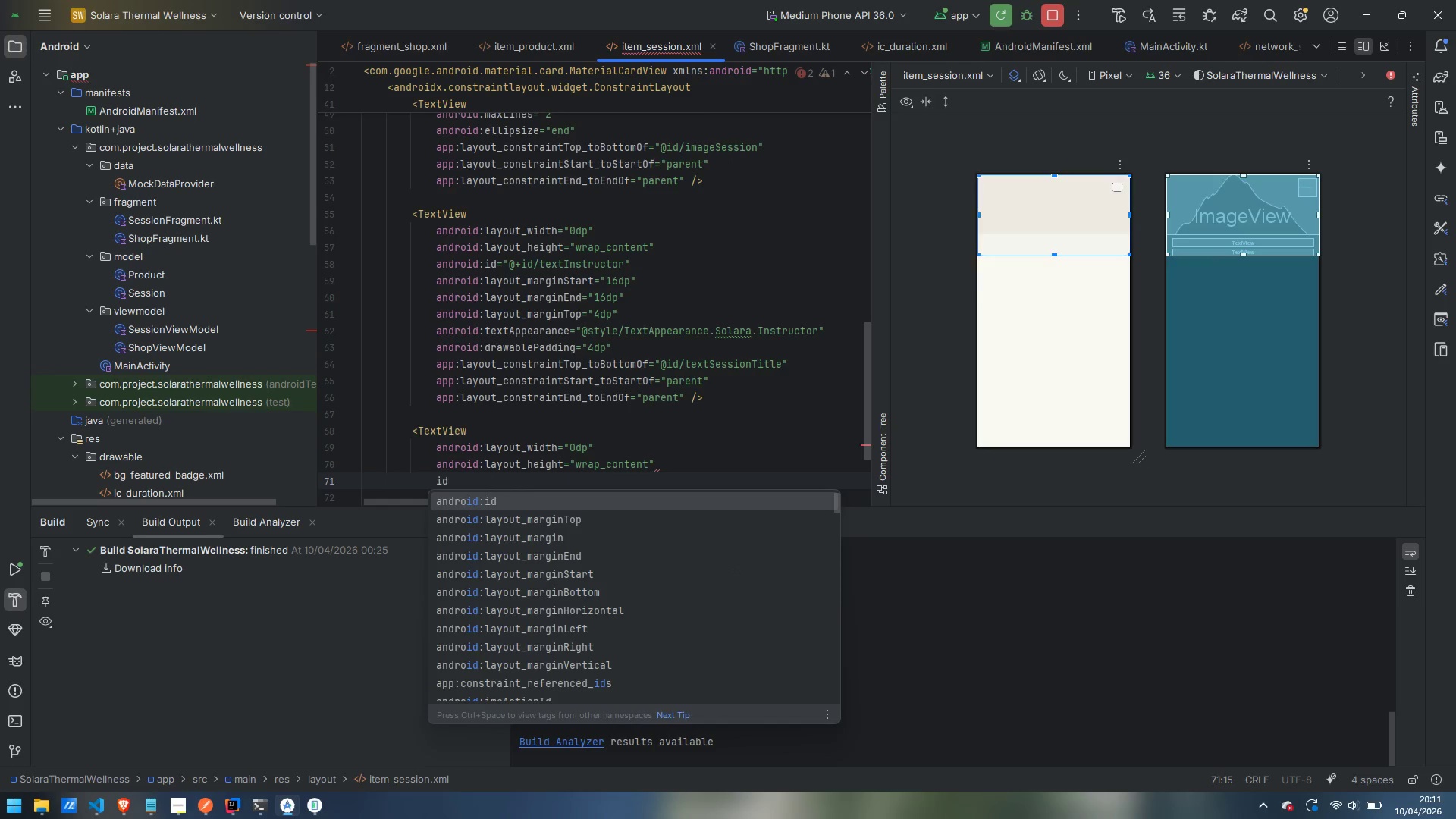 
key(Enter)
 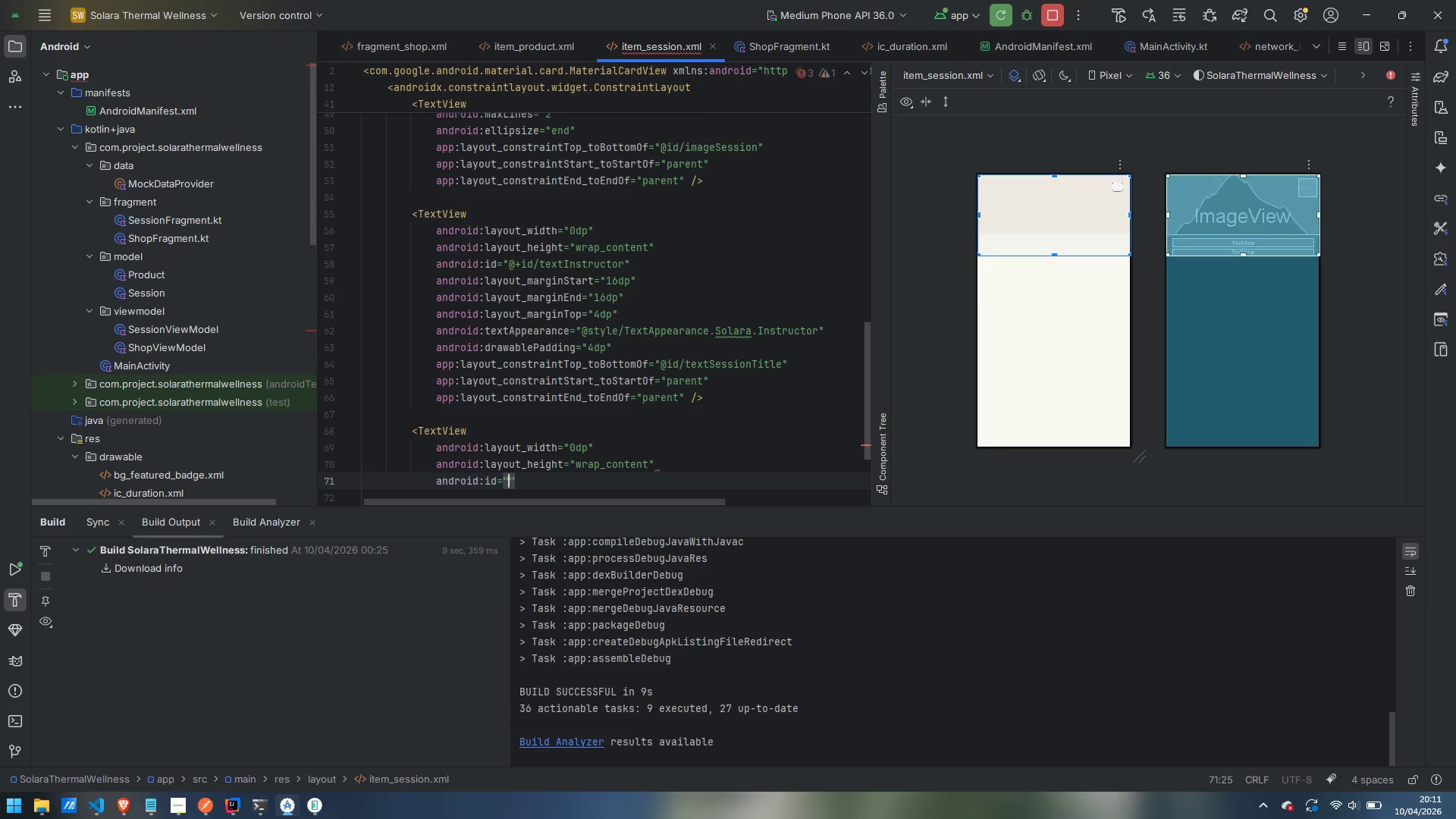 
key(Enter)
 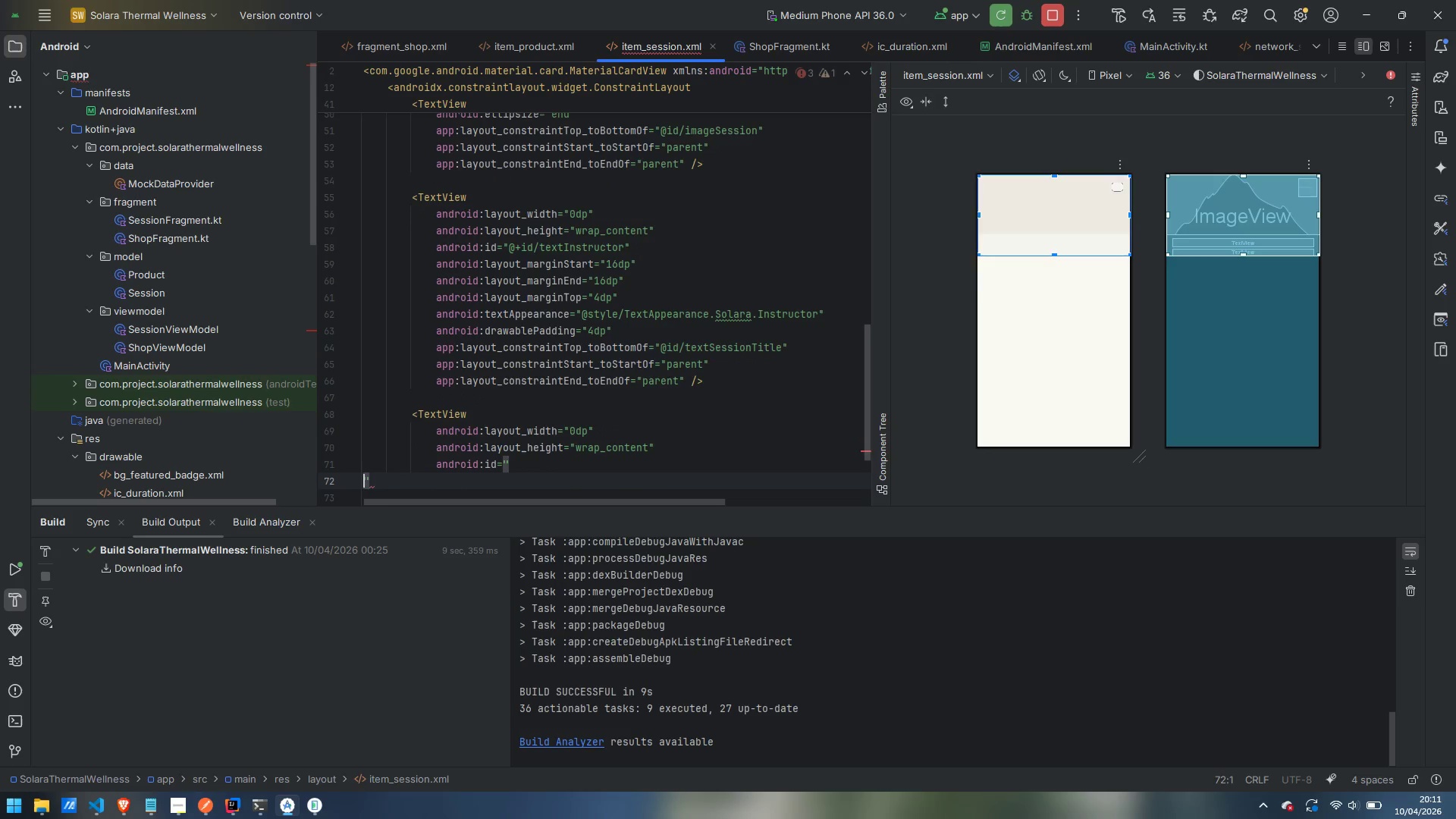 
key(Control+ControlLeft)
 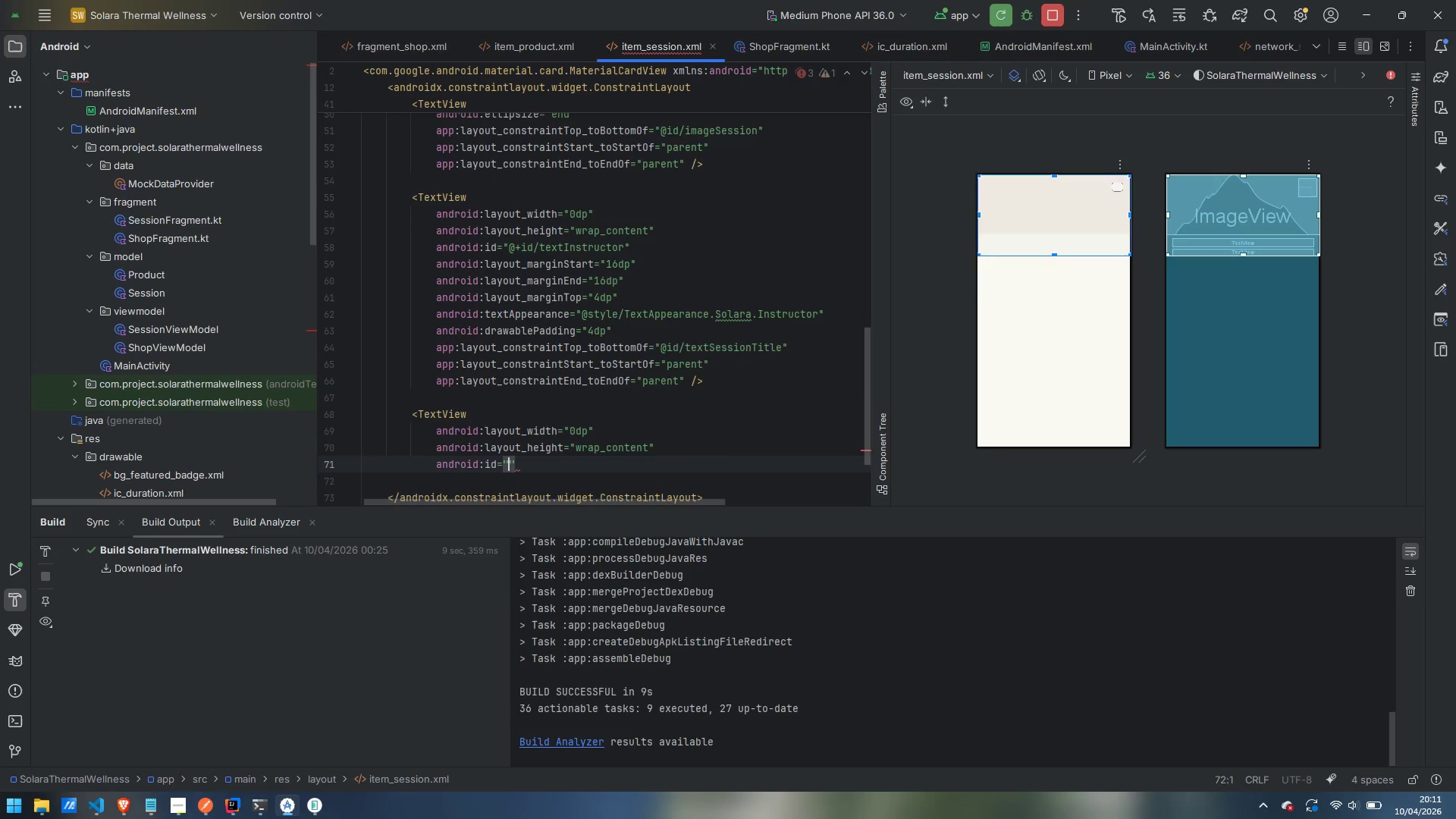 
key(Control+Z)
 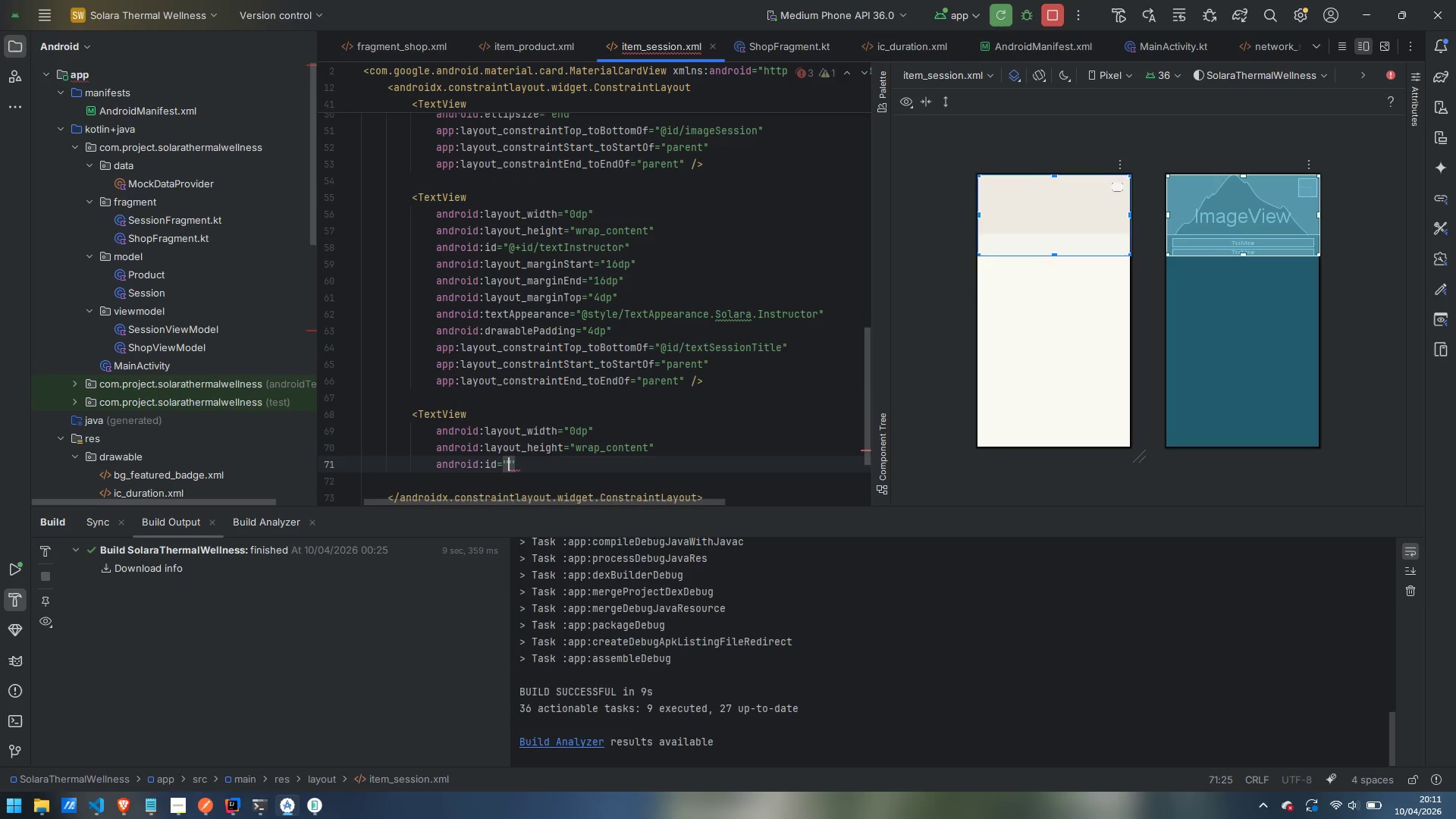 
key(Shift+2)
 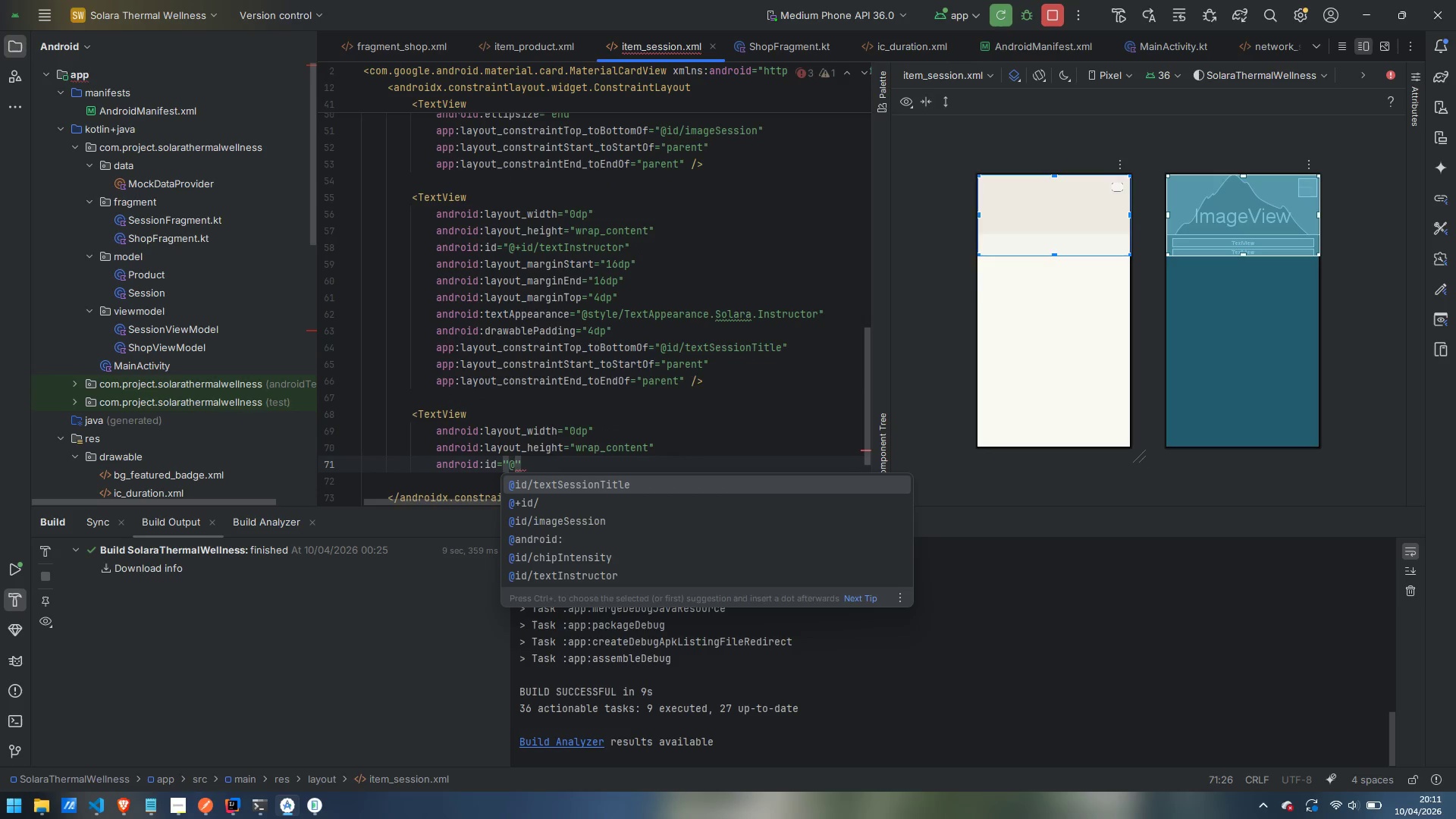 
key(ArrowDown)
 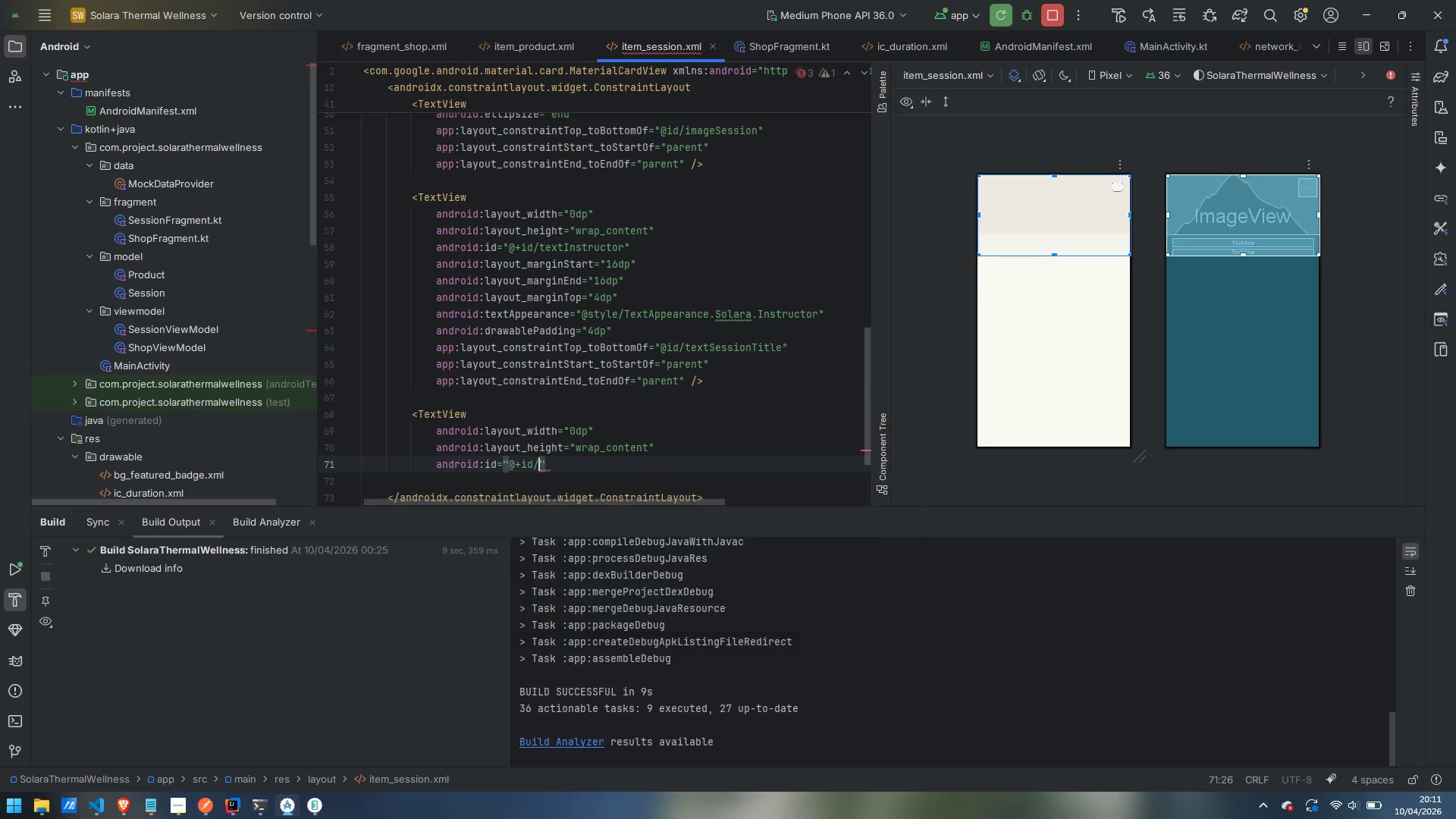 
key(Enter)
 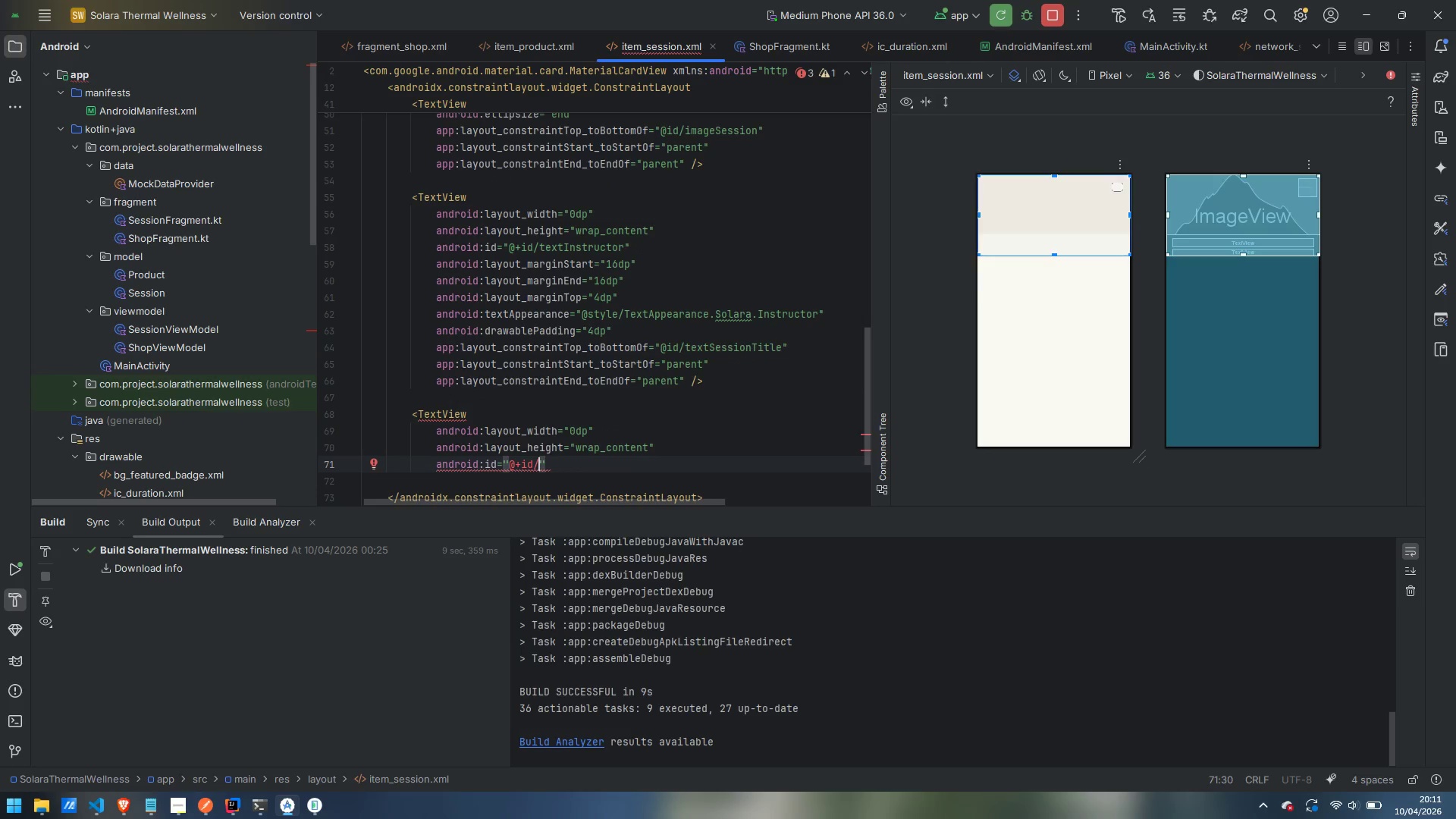 
wait(6.03)
 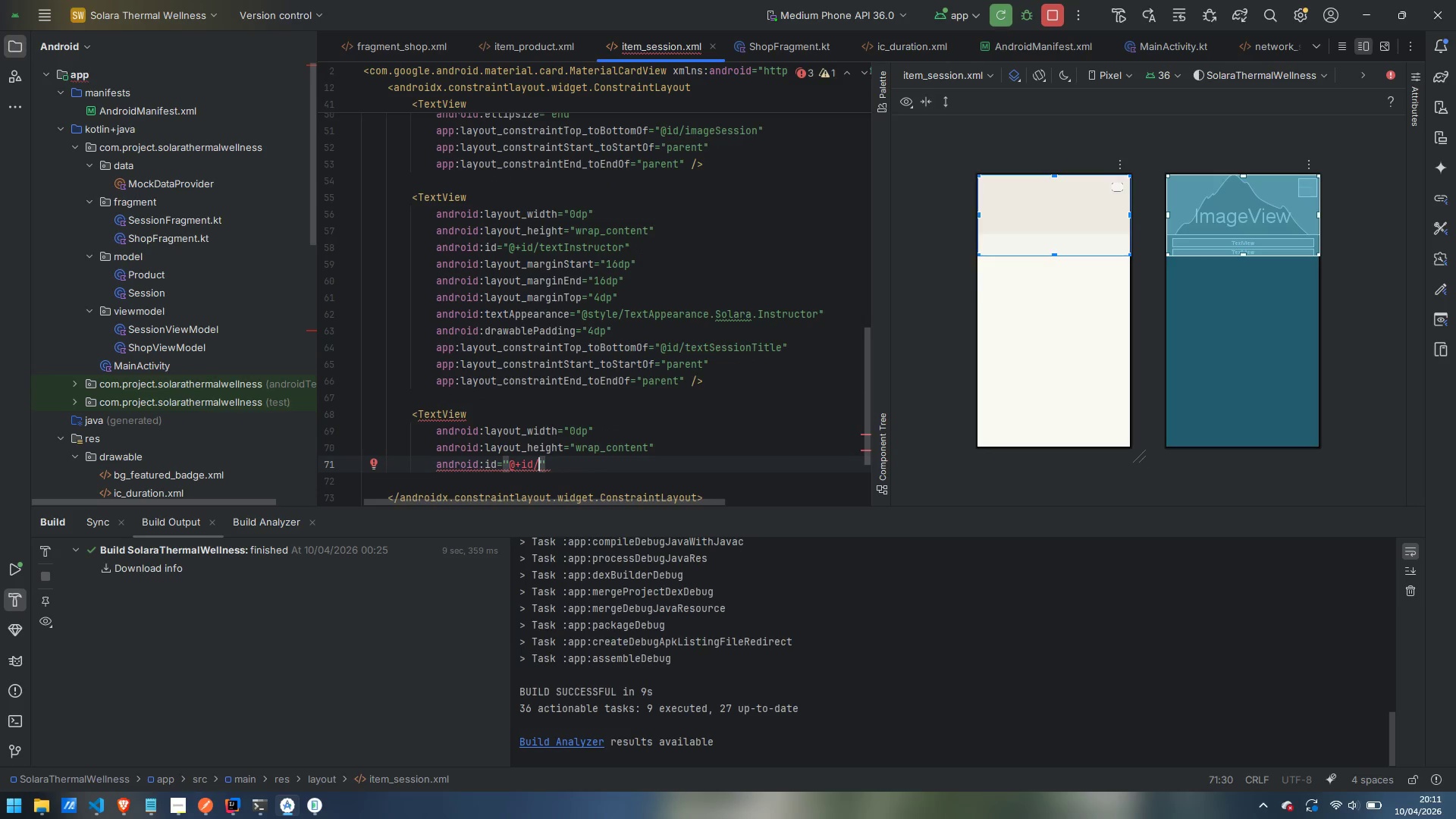 
type(textDescription)
 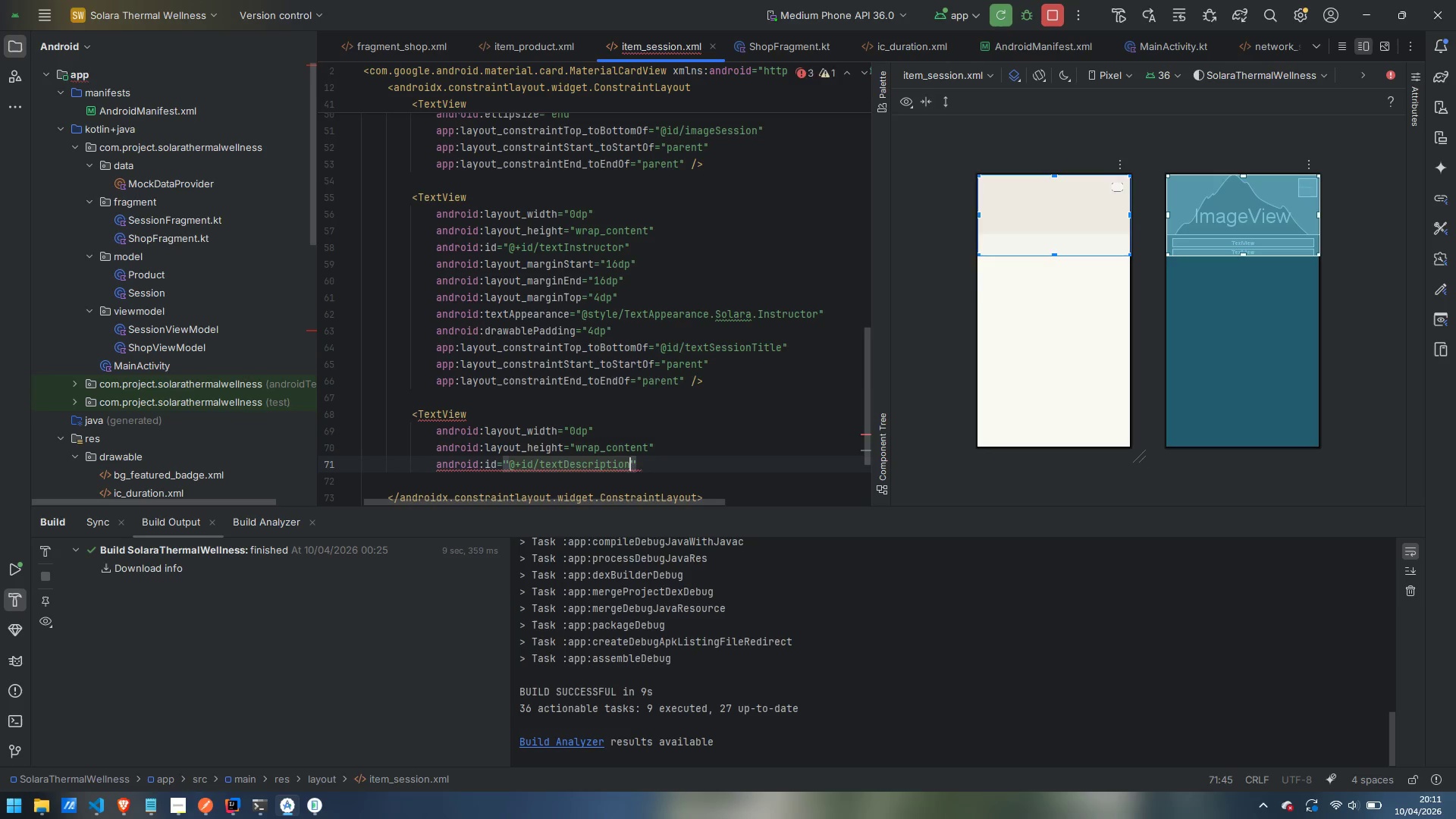 
key(ArrowRight)
 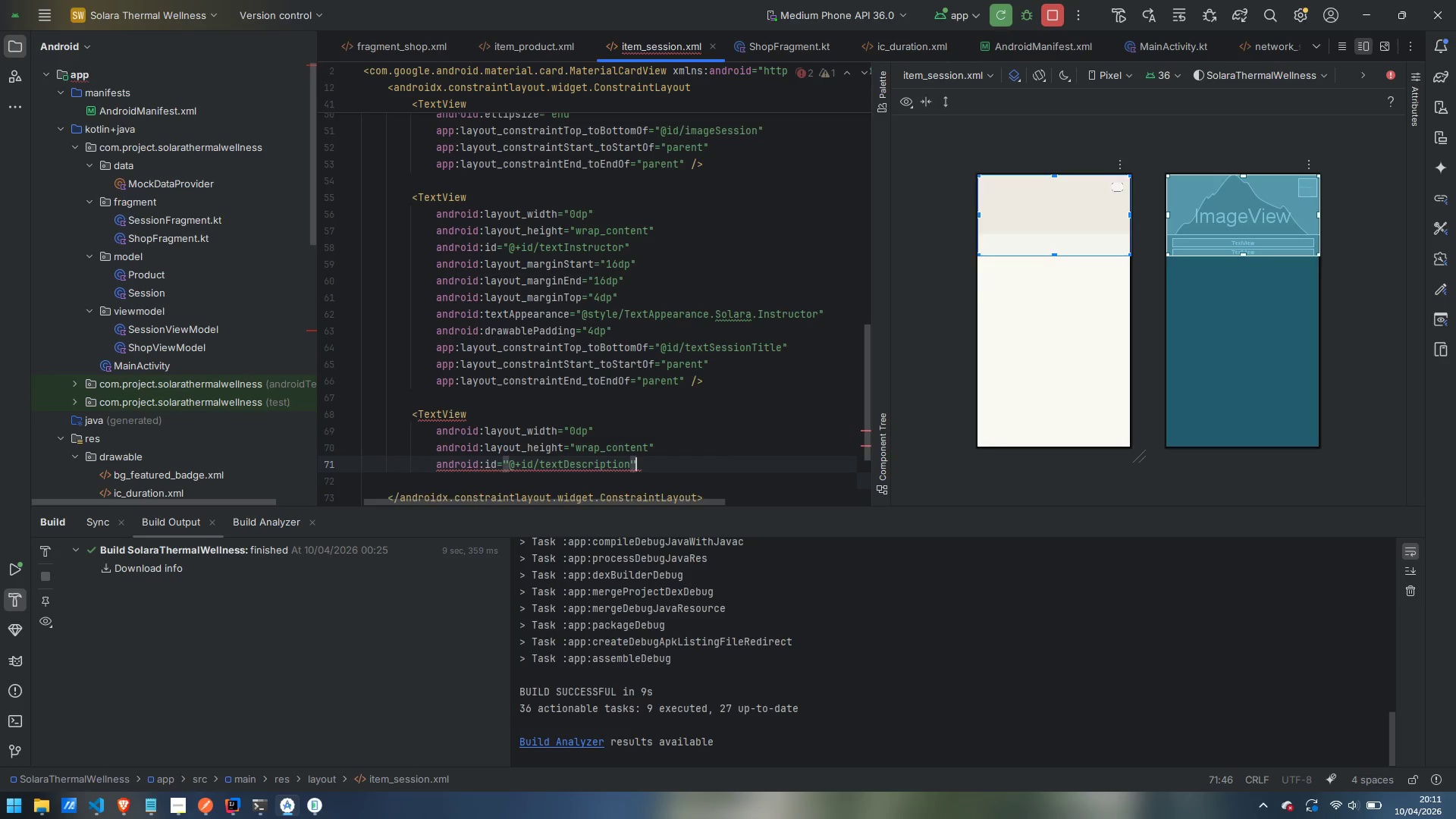 
key(Enter)
 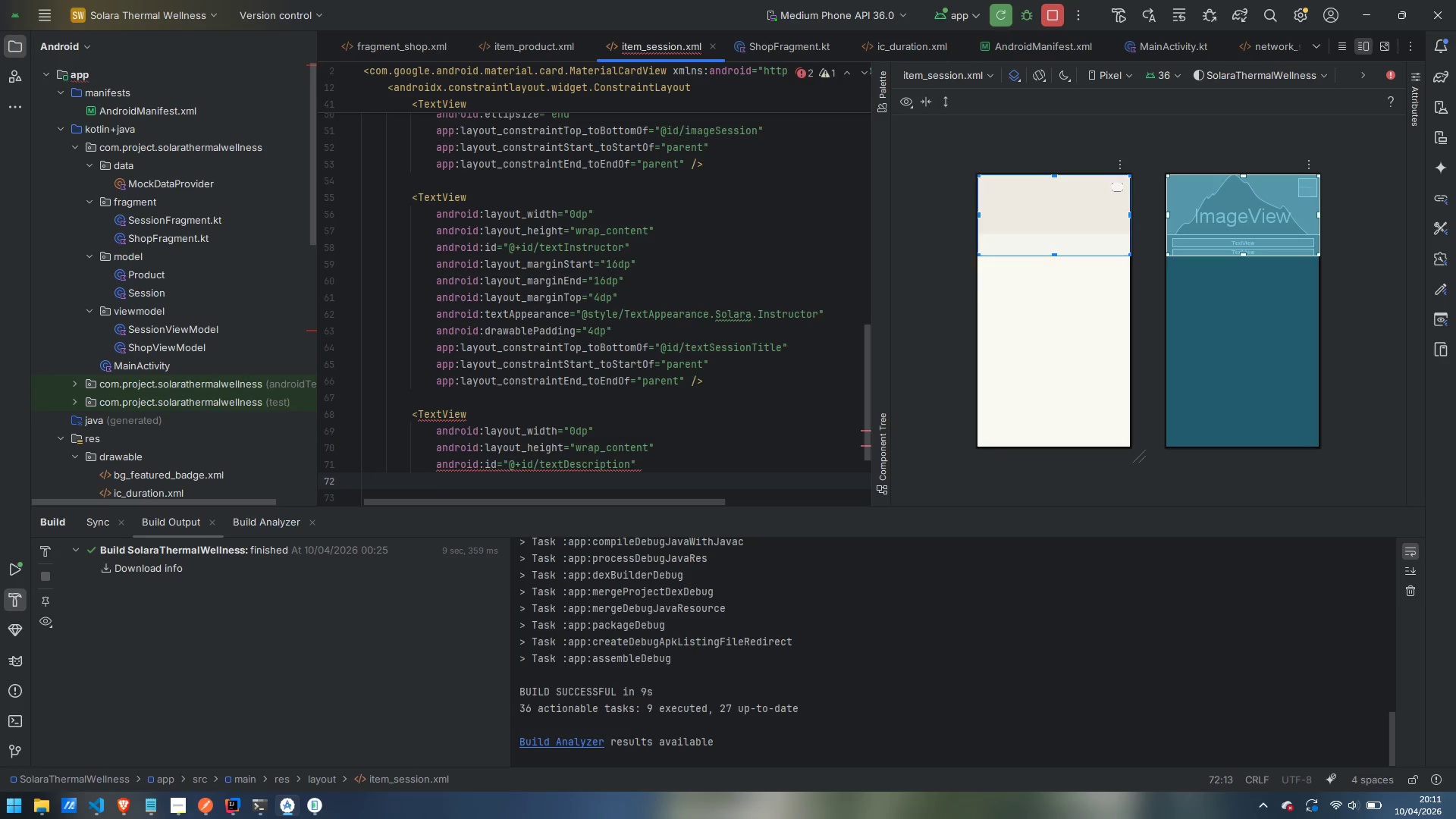 
type(marin)
key(Backspace)
key(Backspace)
type(ginSt)
 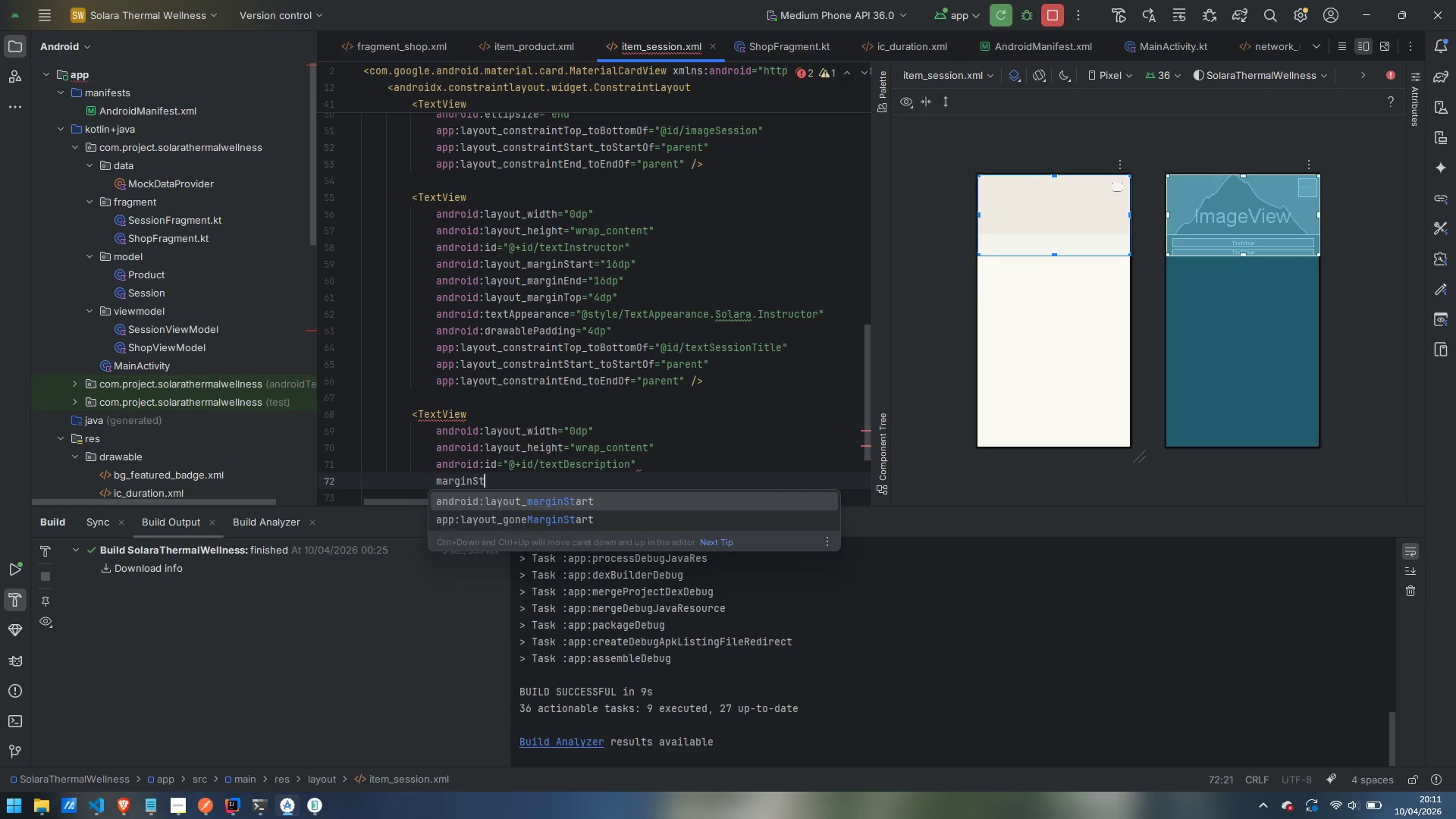 
key(Enter)
 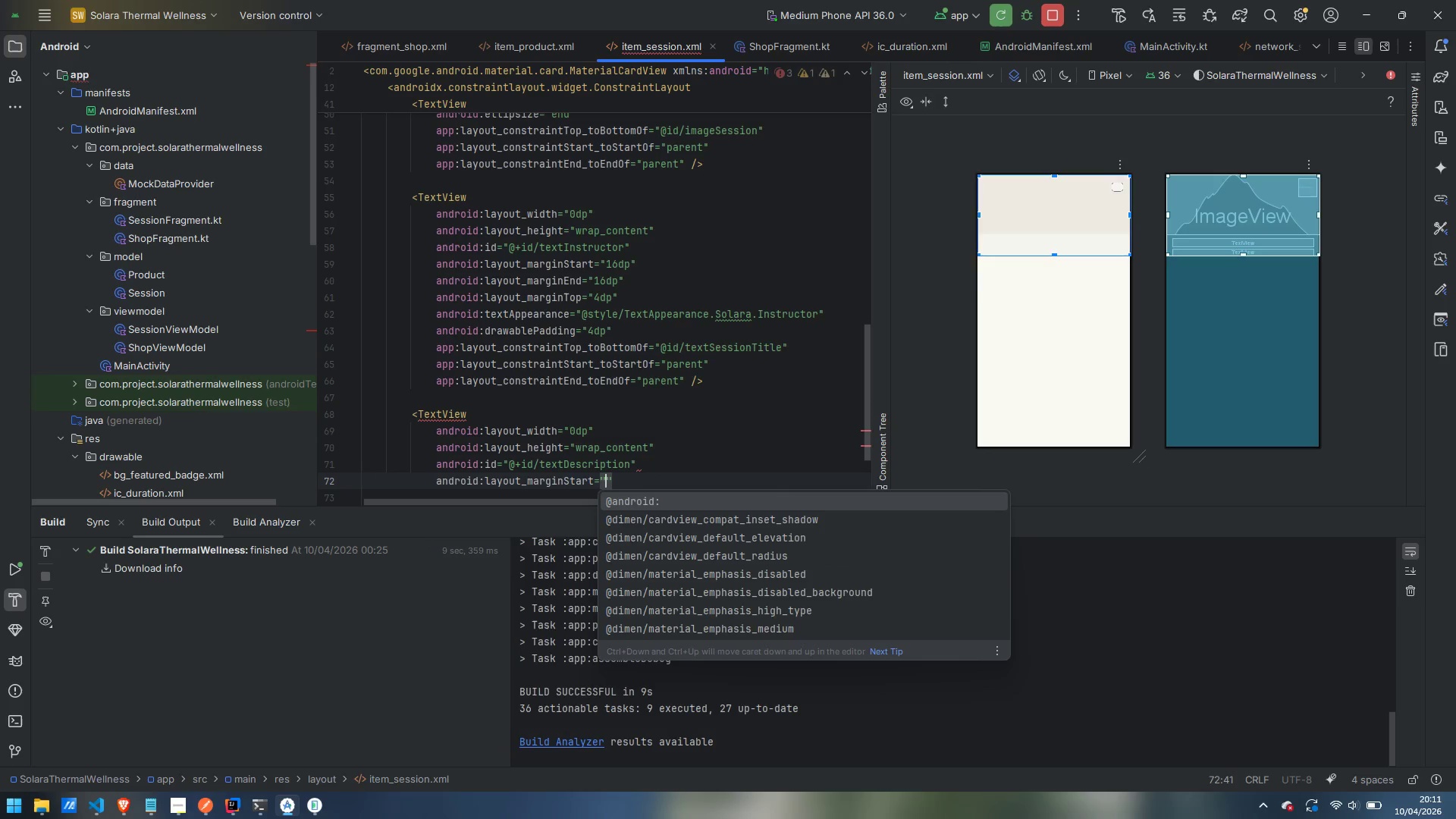 
type(16dp)
 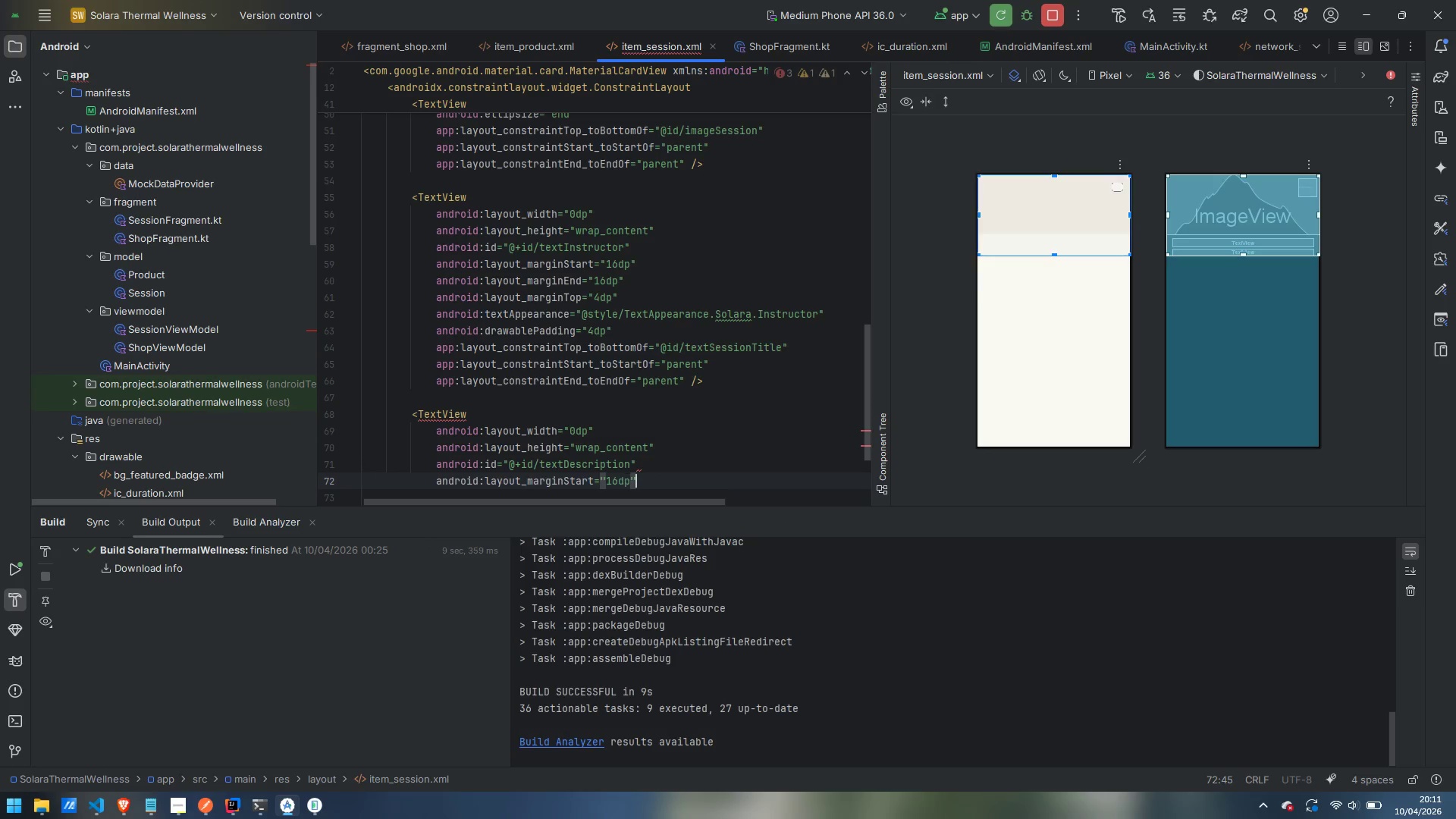 
key(ArrowRight)
 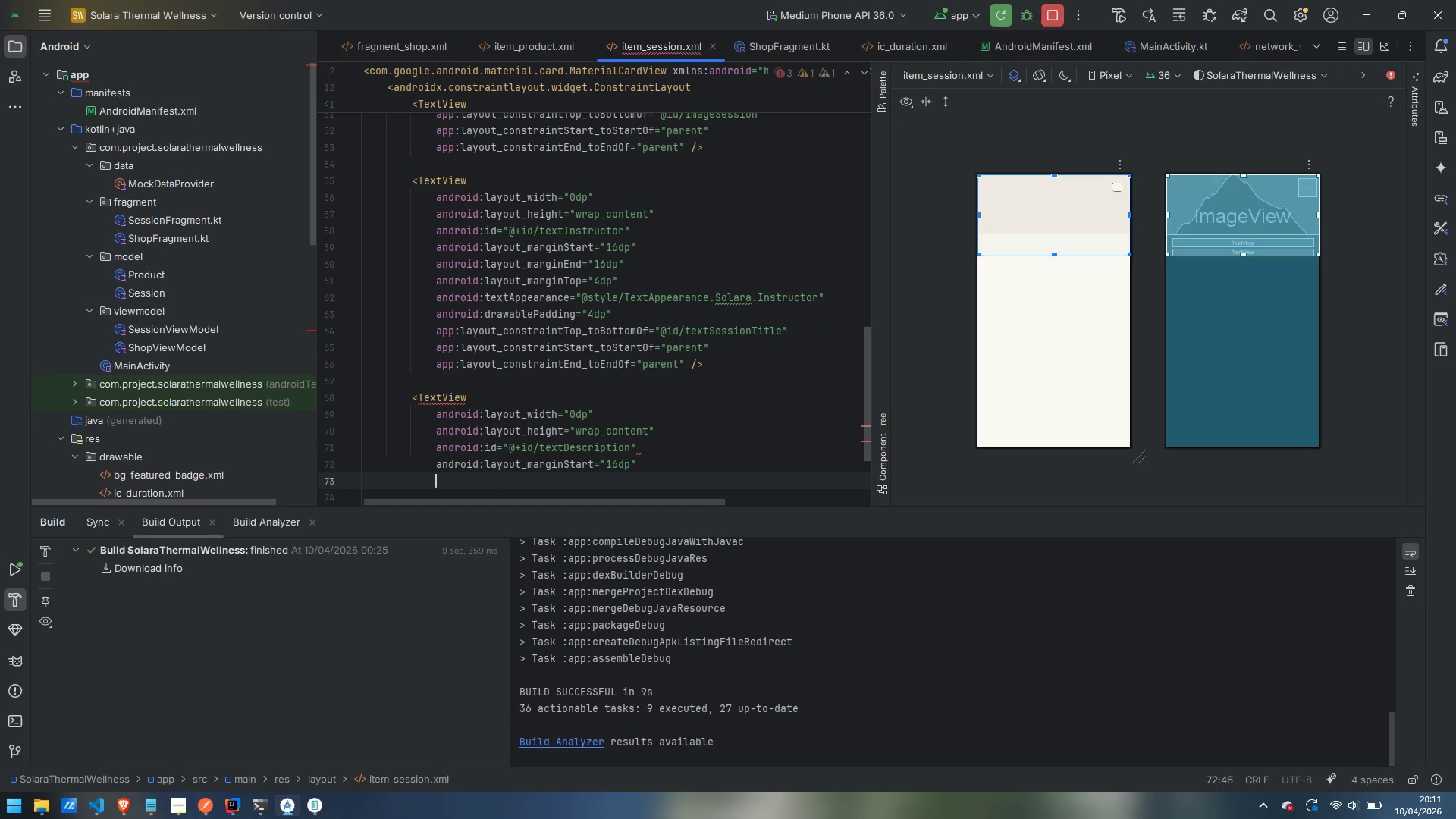 
key(Enter)
 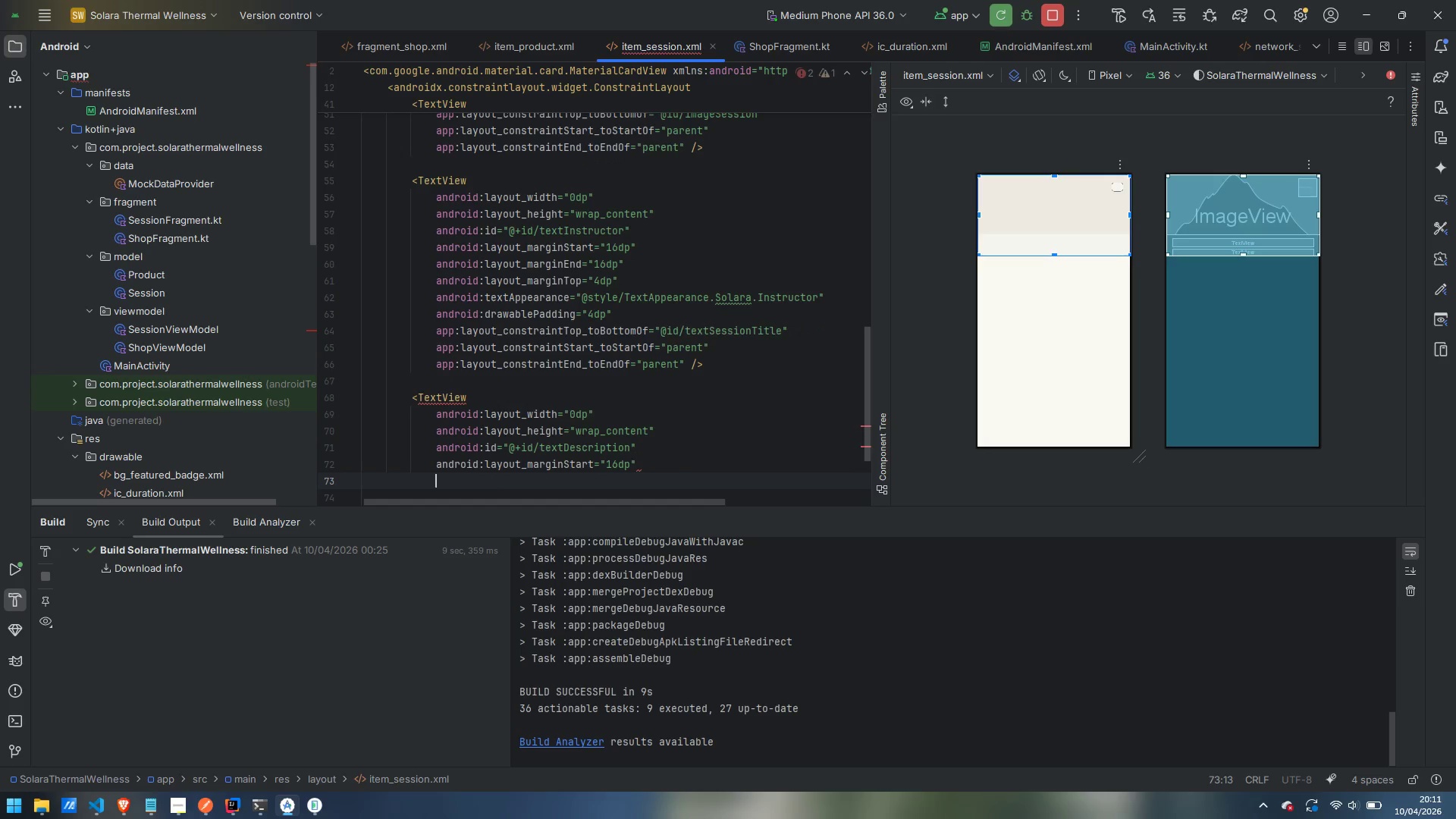 
type(marginE)
 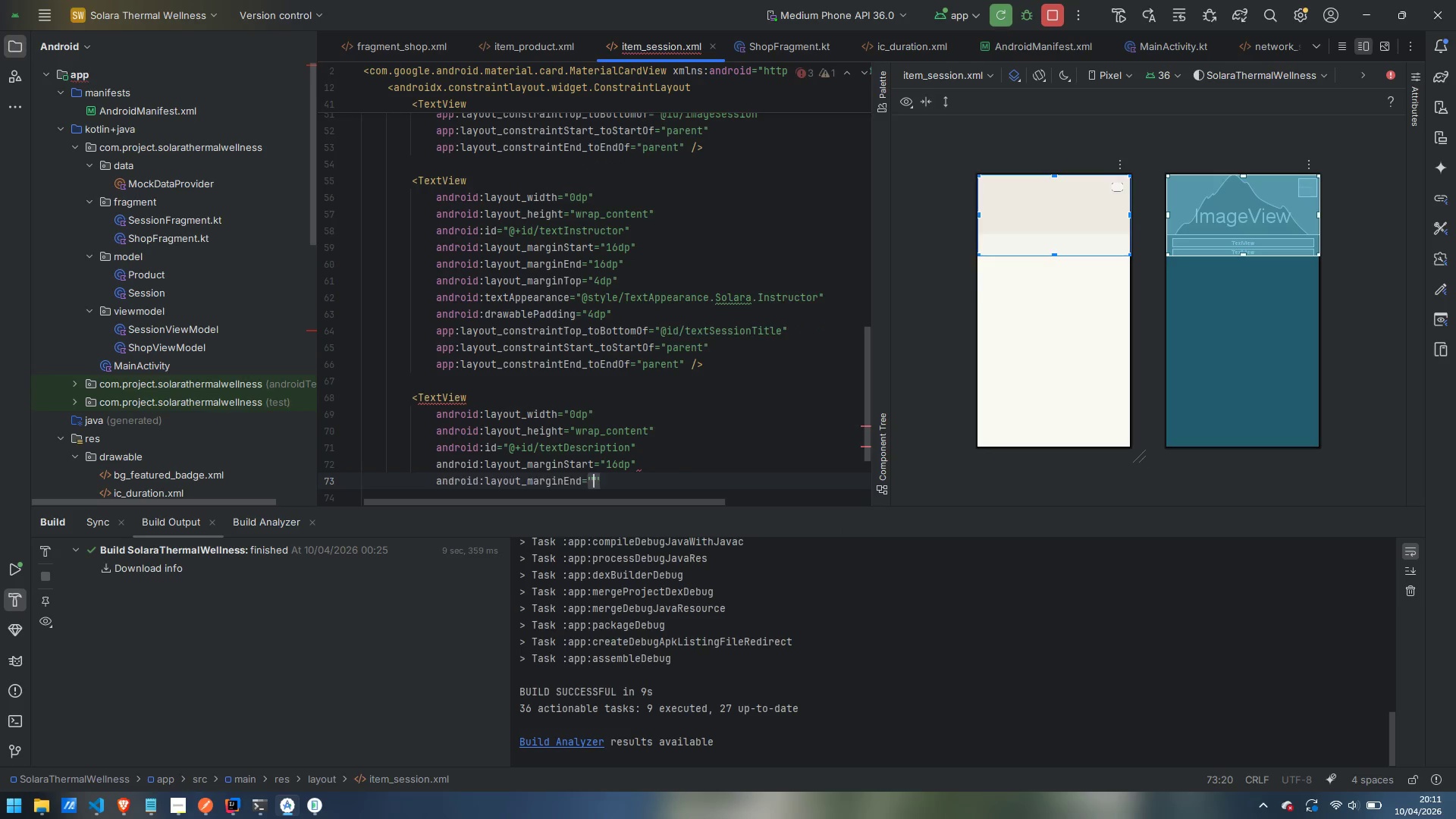 
 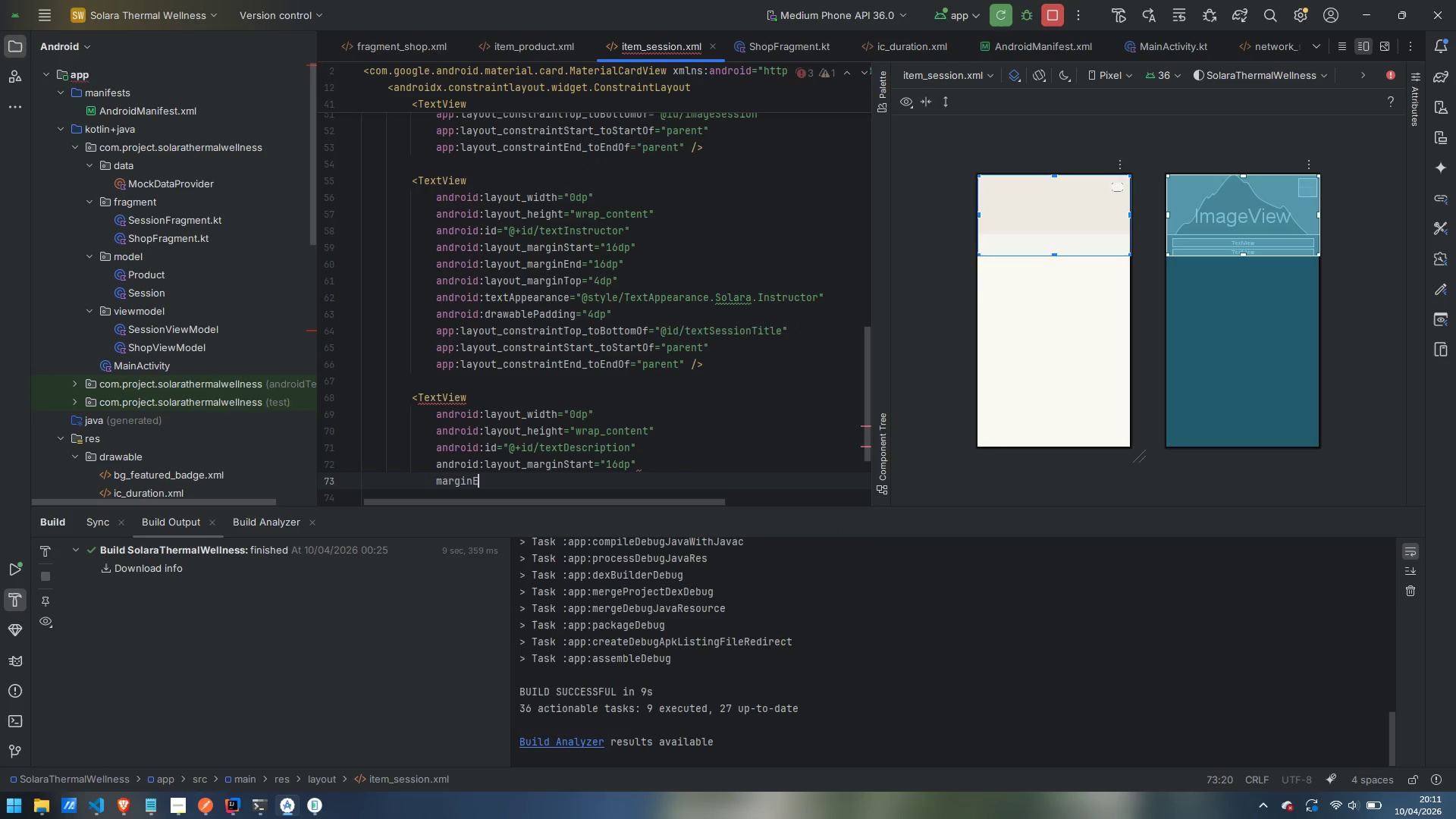 
key(Enter)
 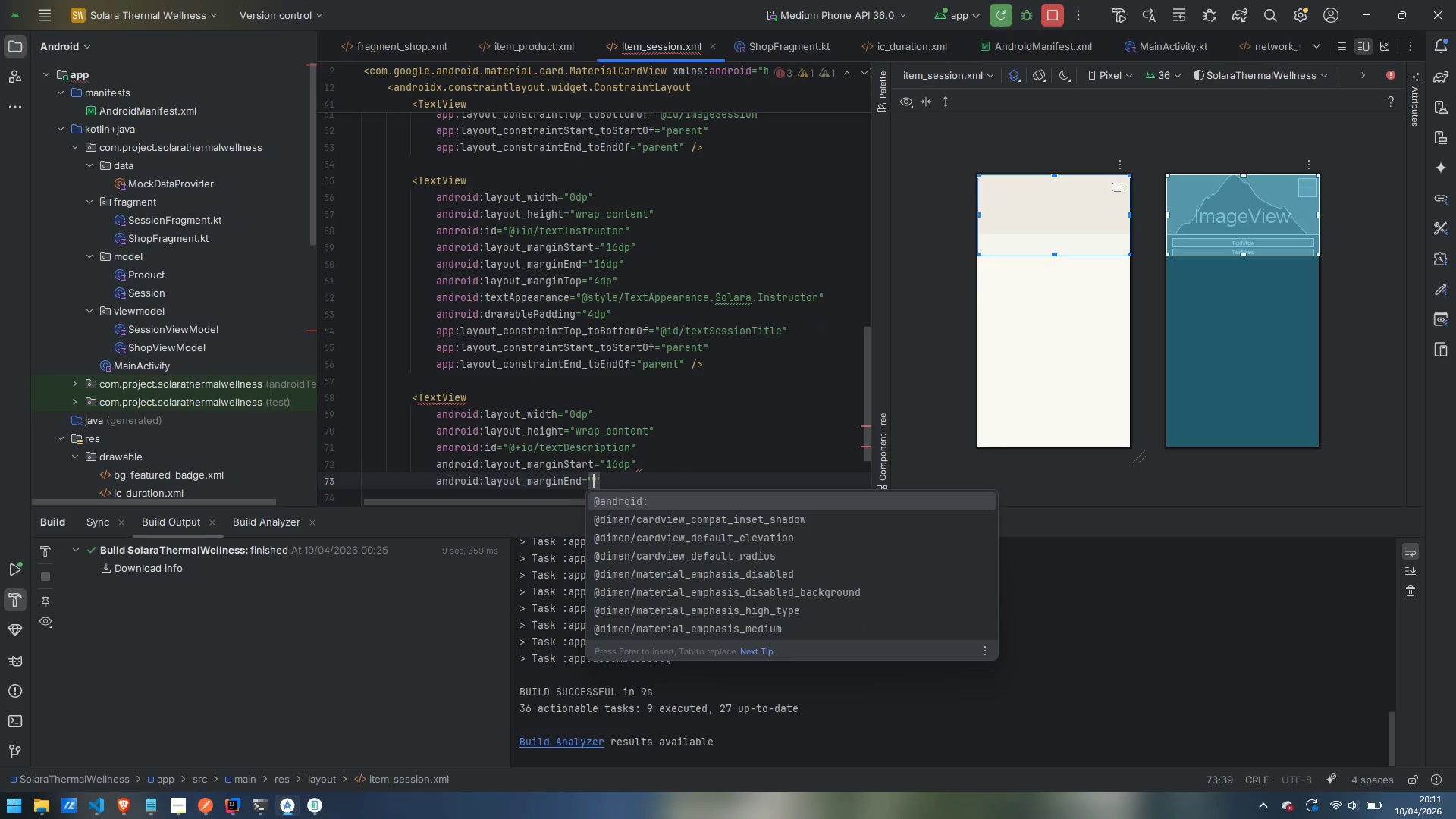 
type(16dp)
 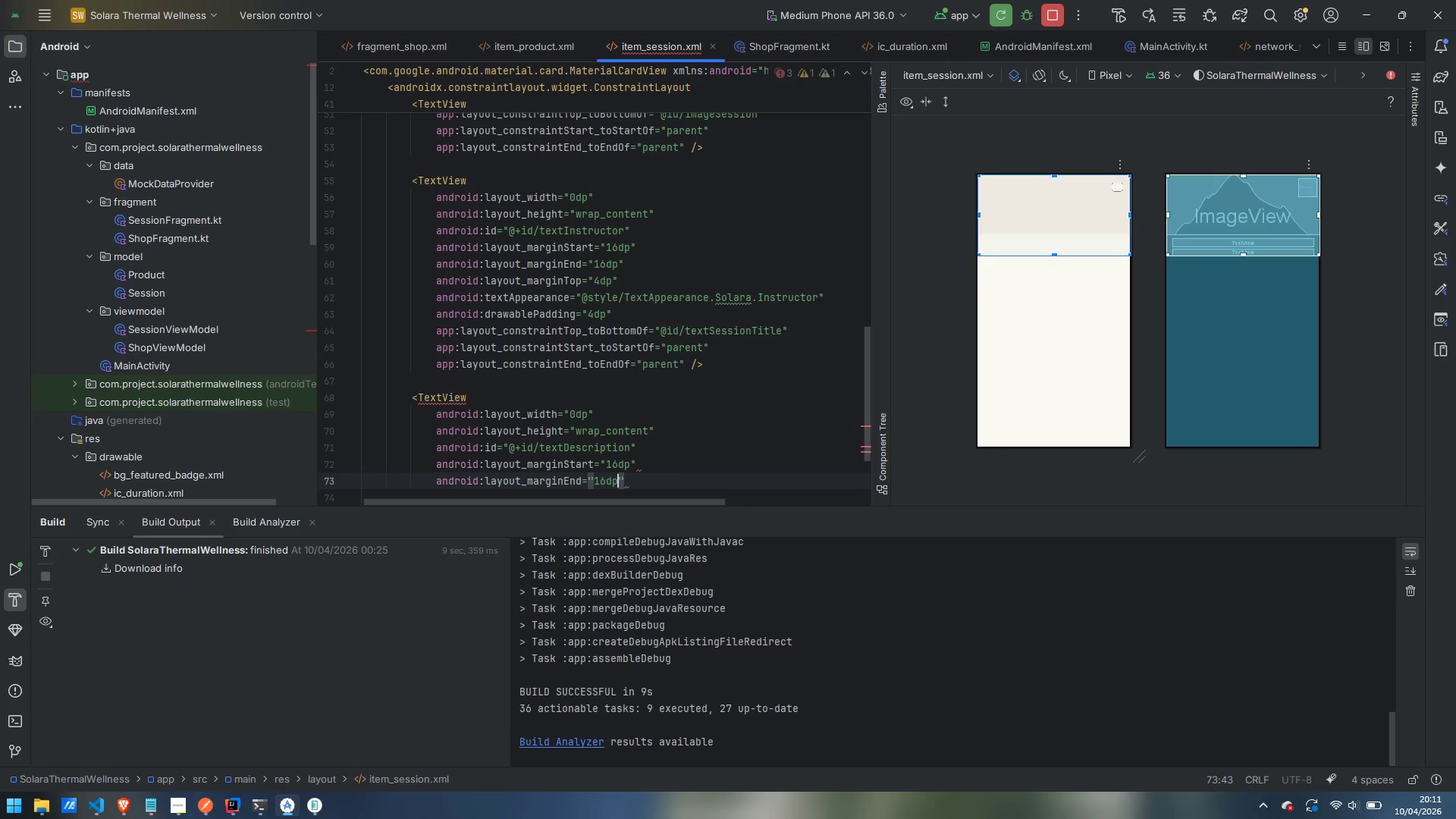 
key(ArrowRight)
 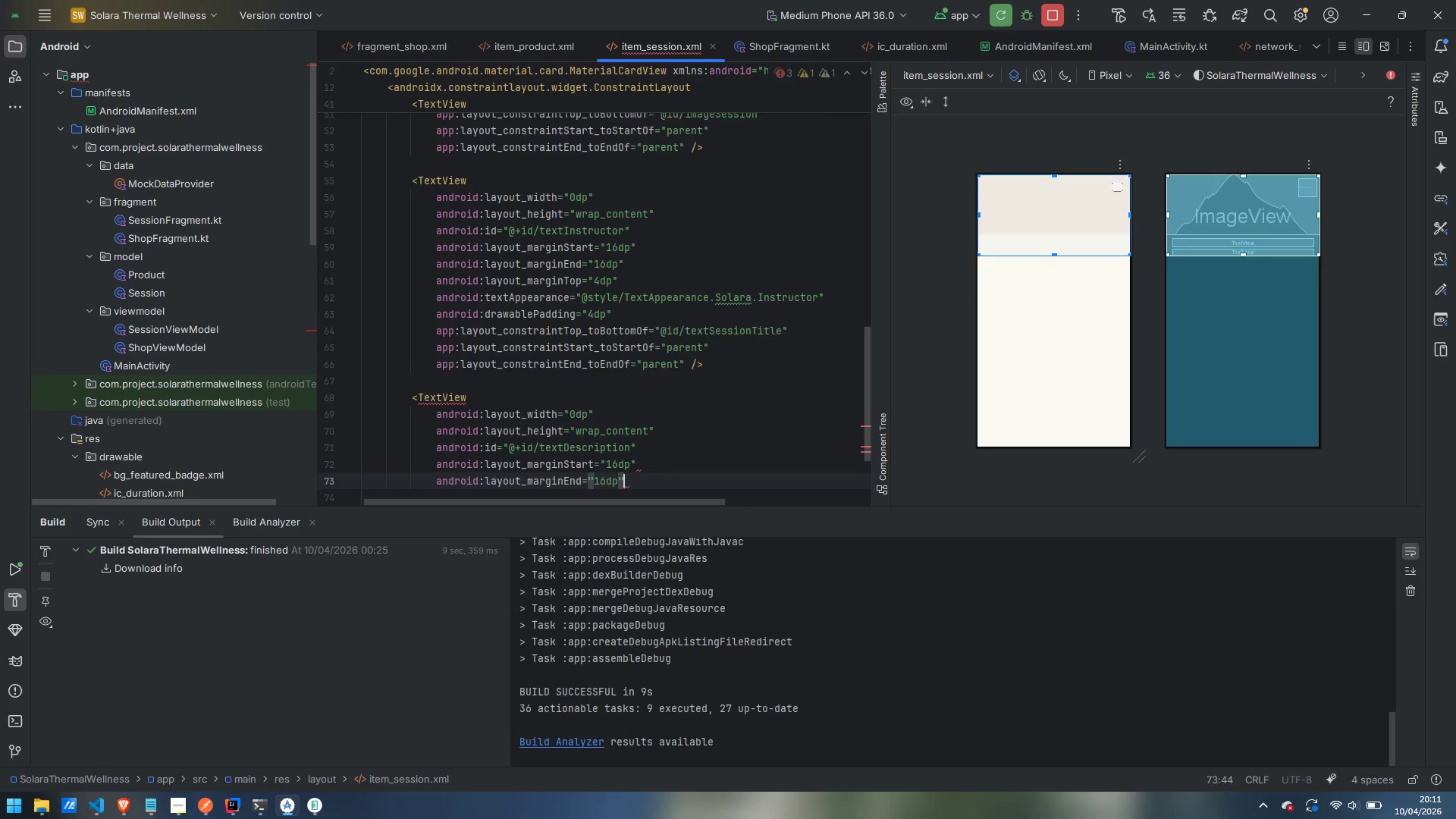 
key(Enter)
 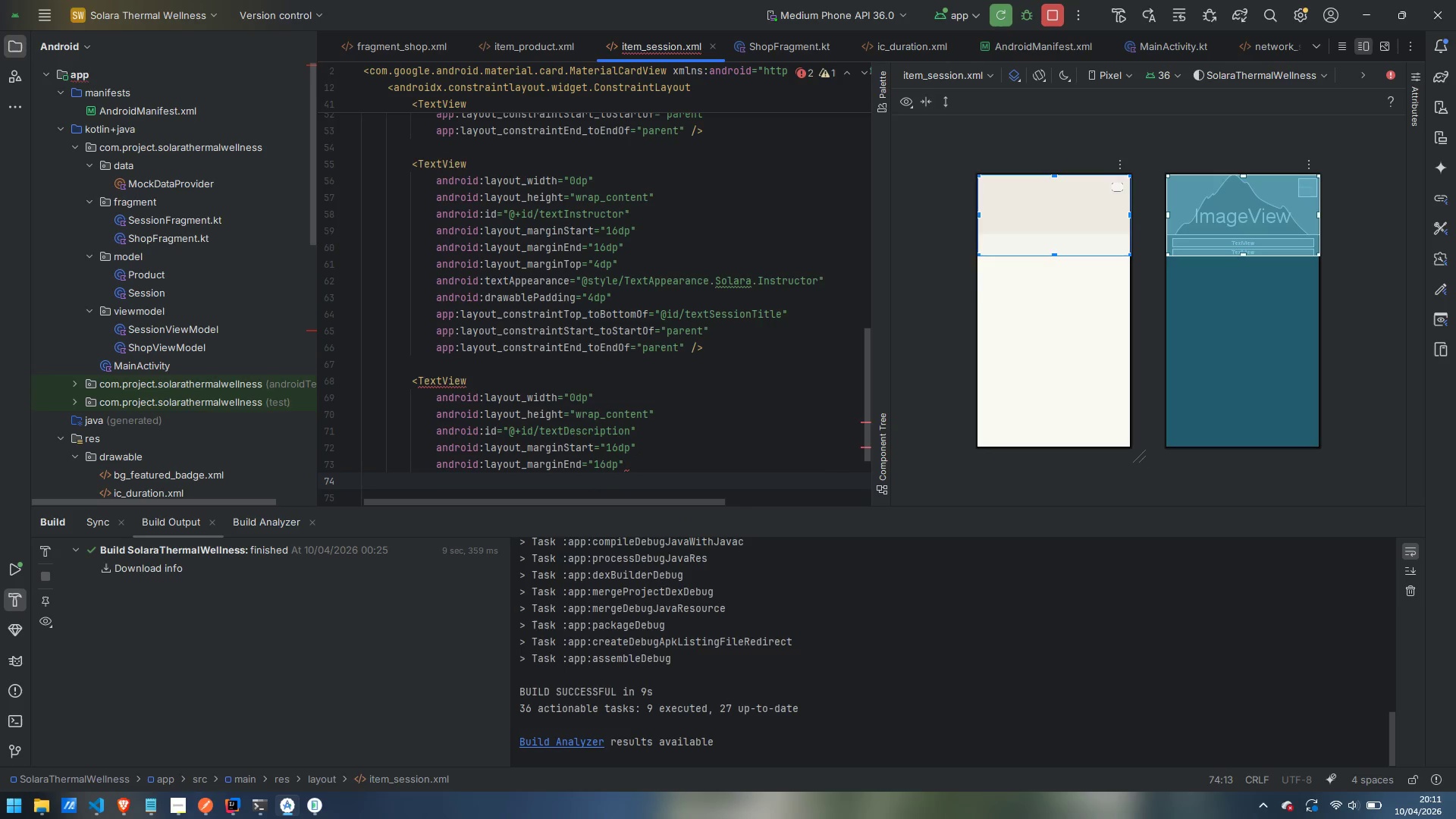 
type(margn)
key(Backspace)
 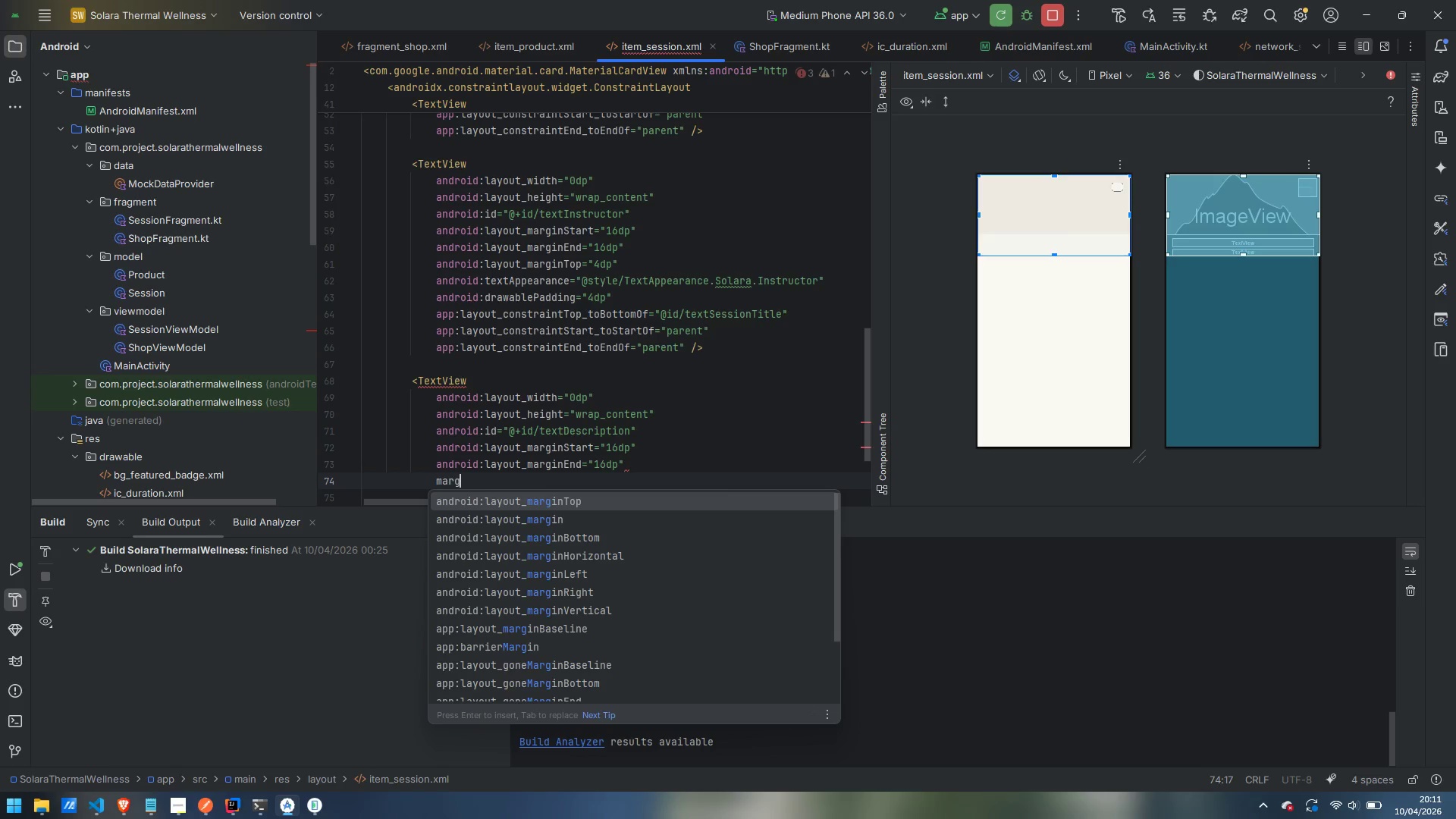 
key(Enter)
 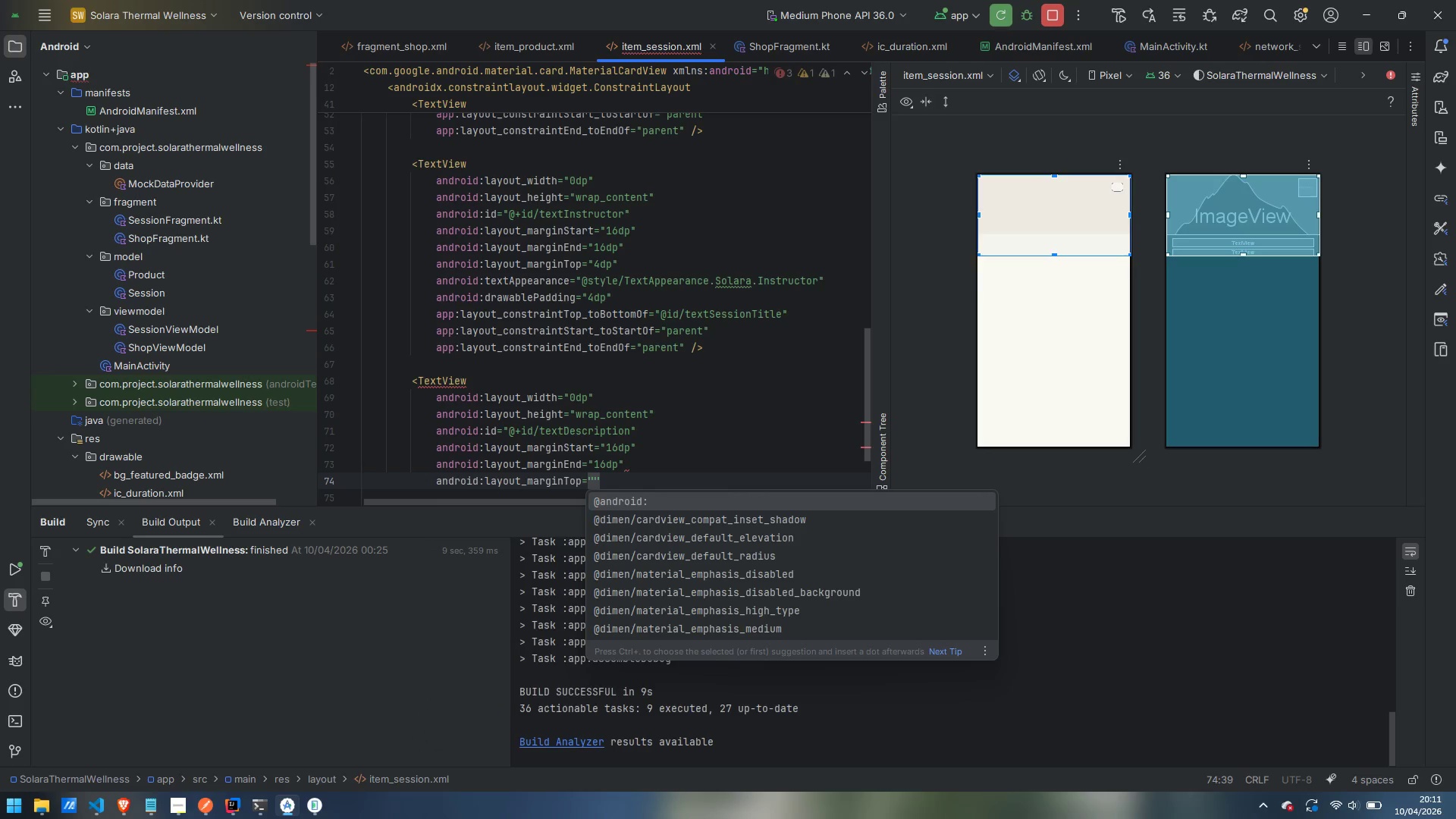 
type(6dp)
 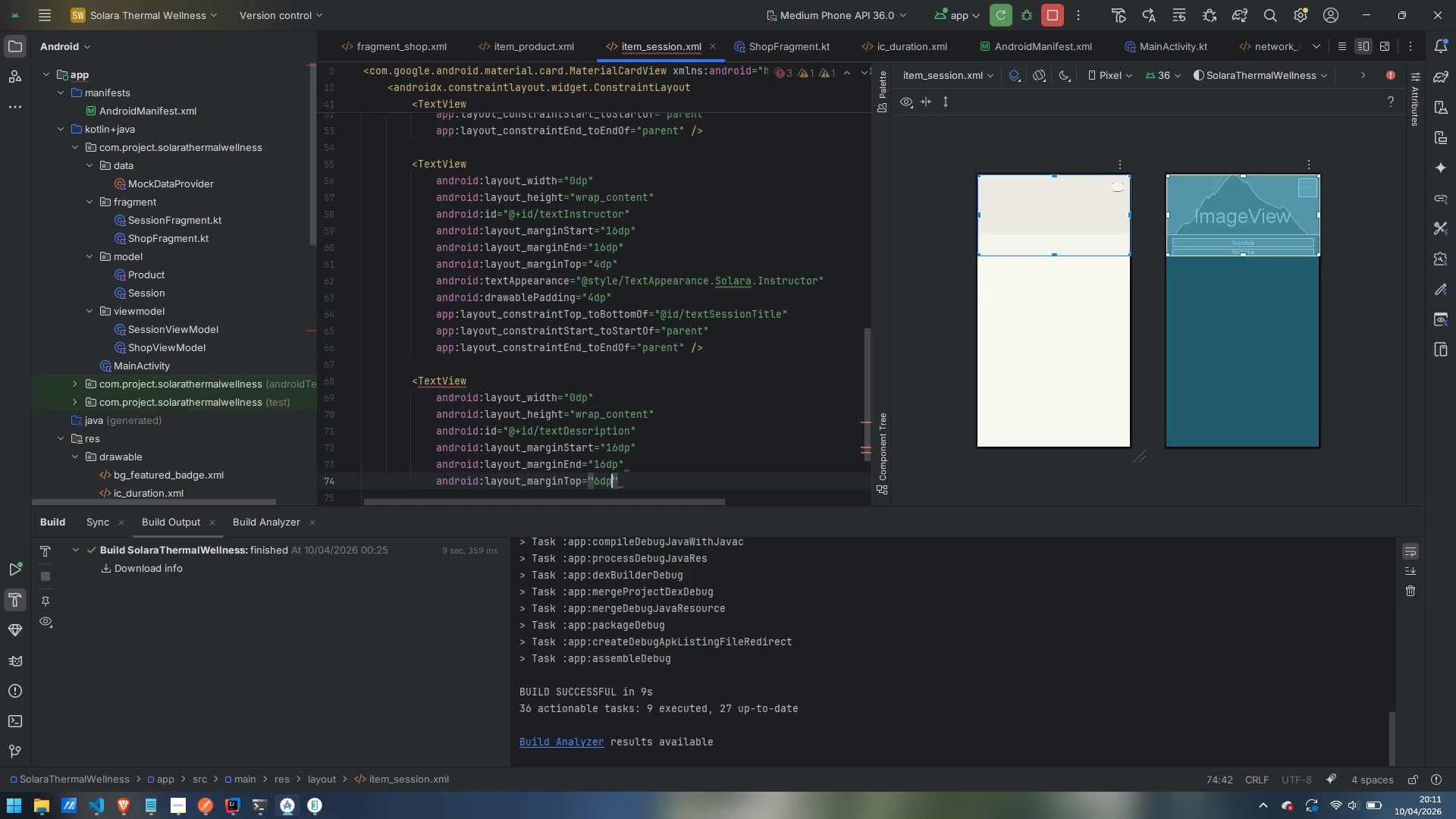 
key(ArrowRight)
 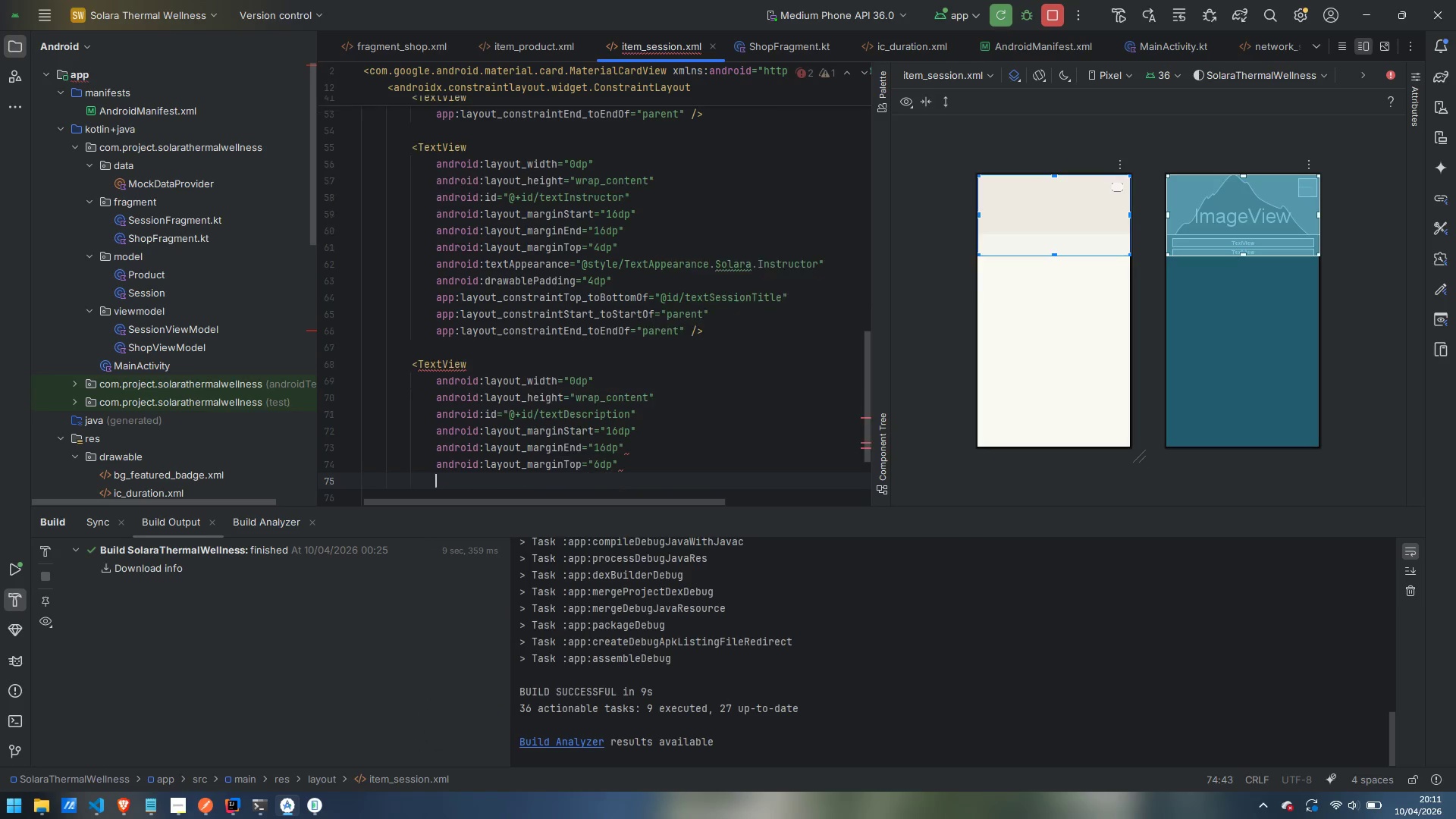 
key(Enter)
 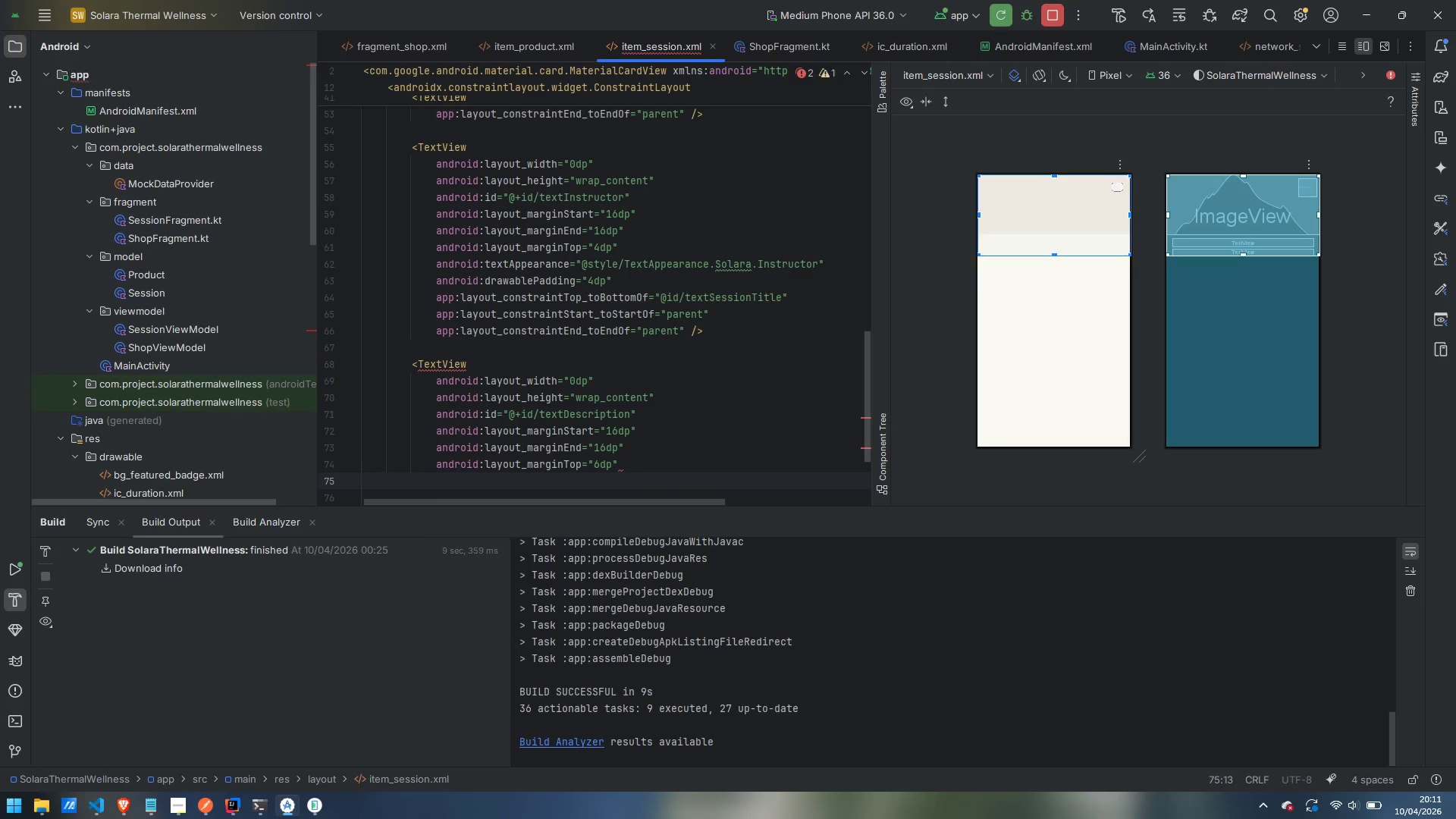 
type(textA)
 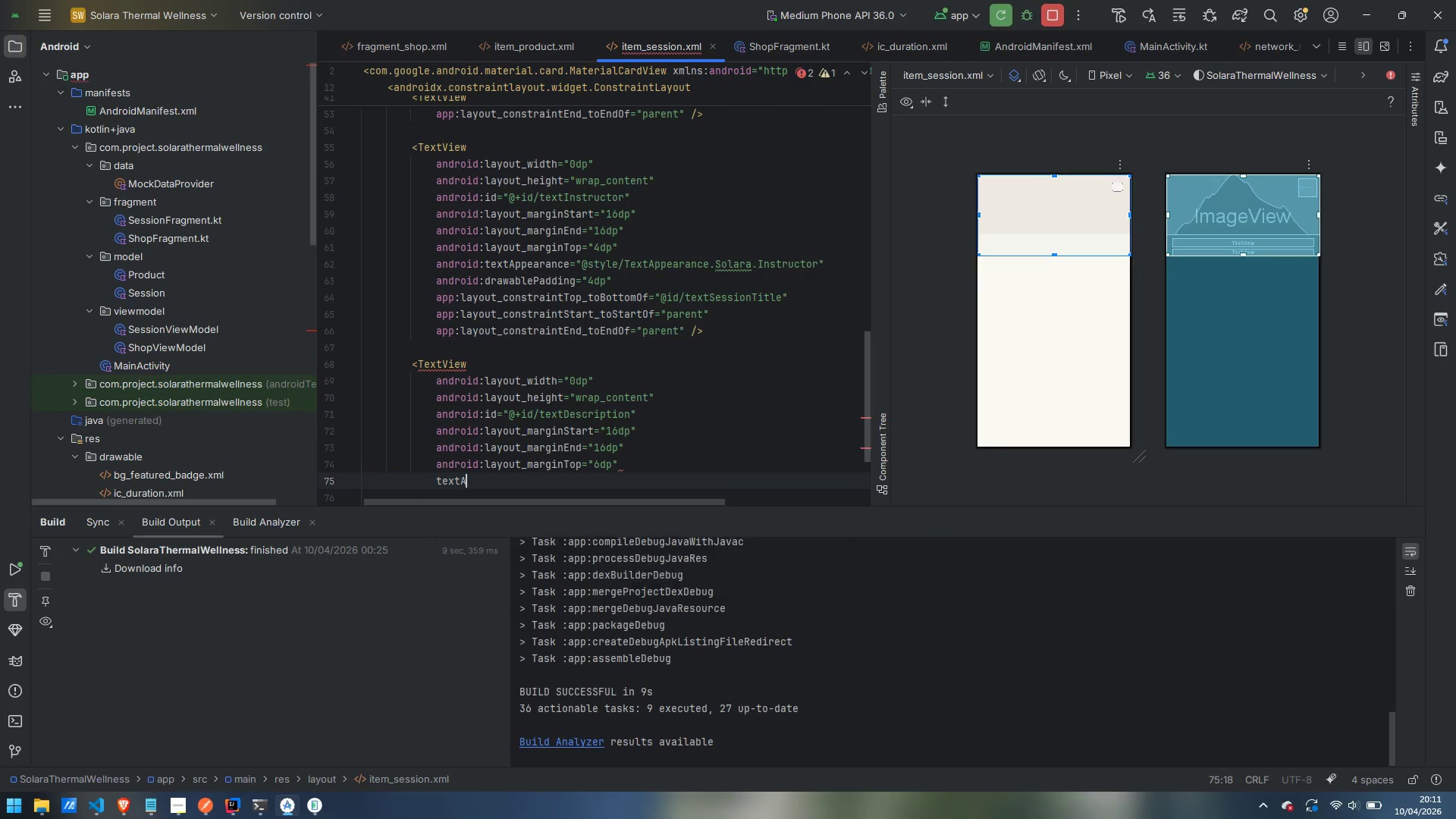 
key(Enter)
 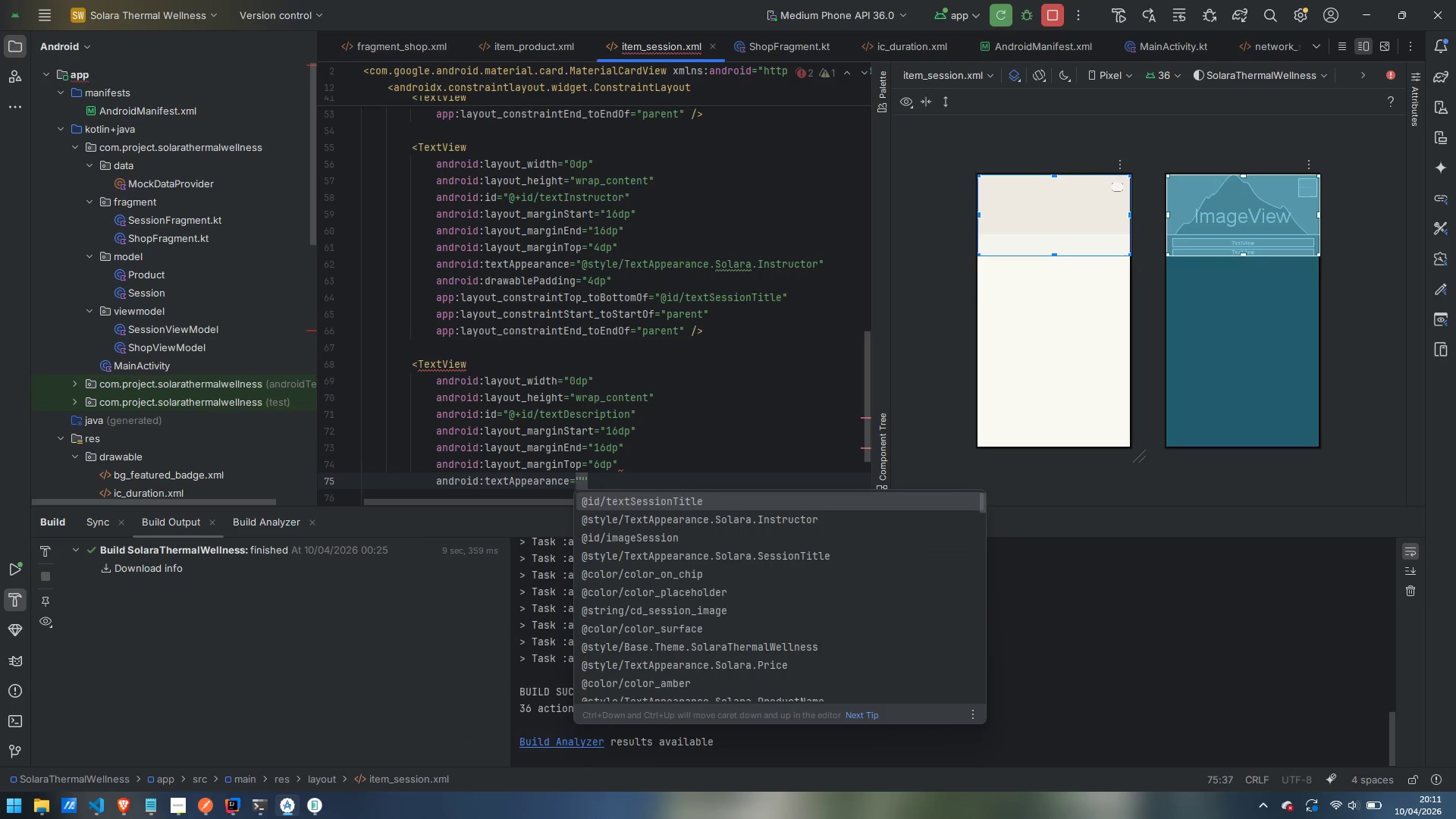 
type(bod)
 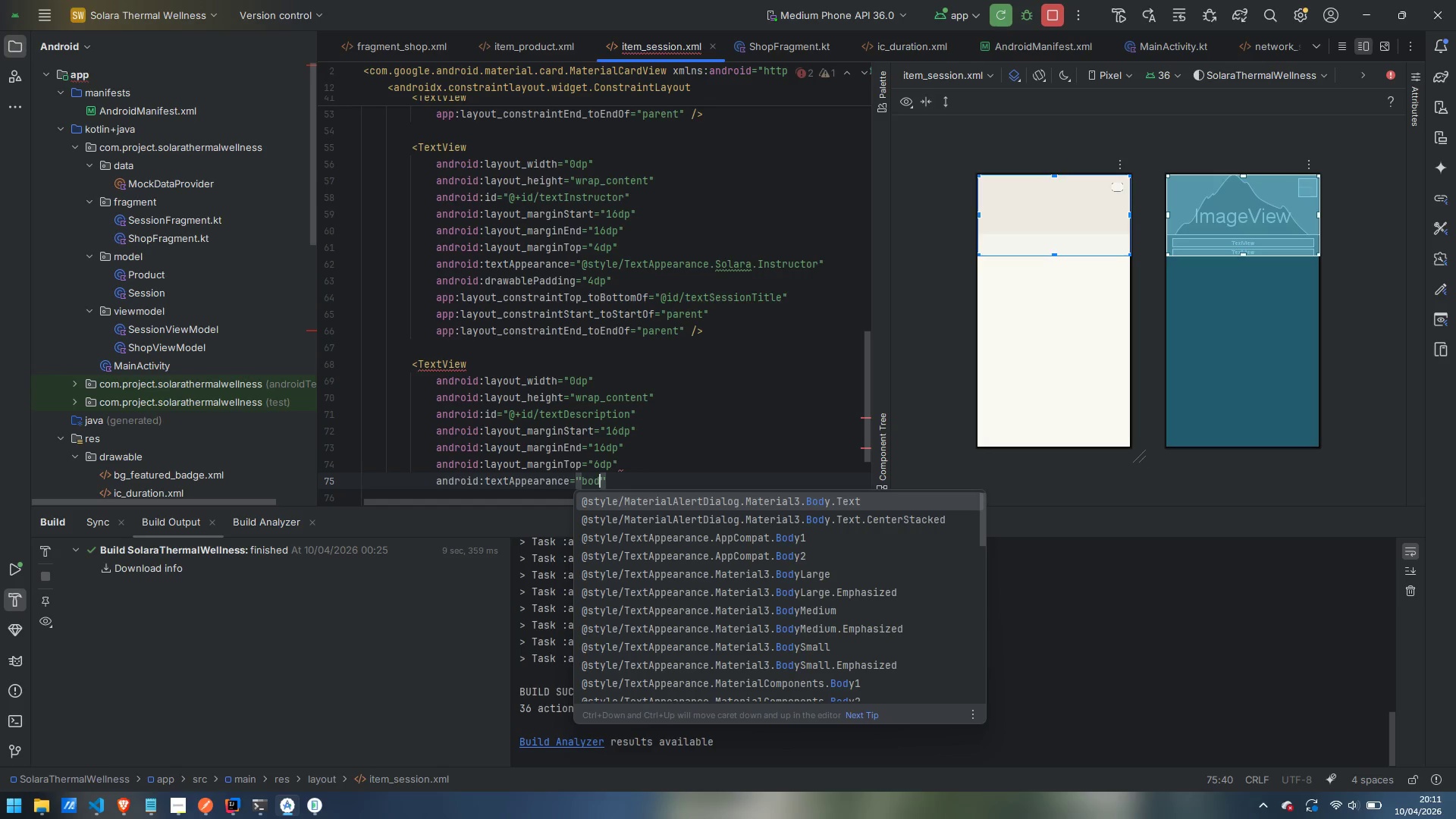 
key(Control+ControlLeft)
 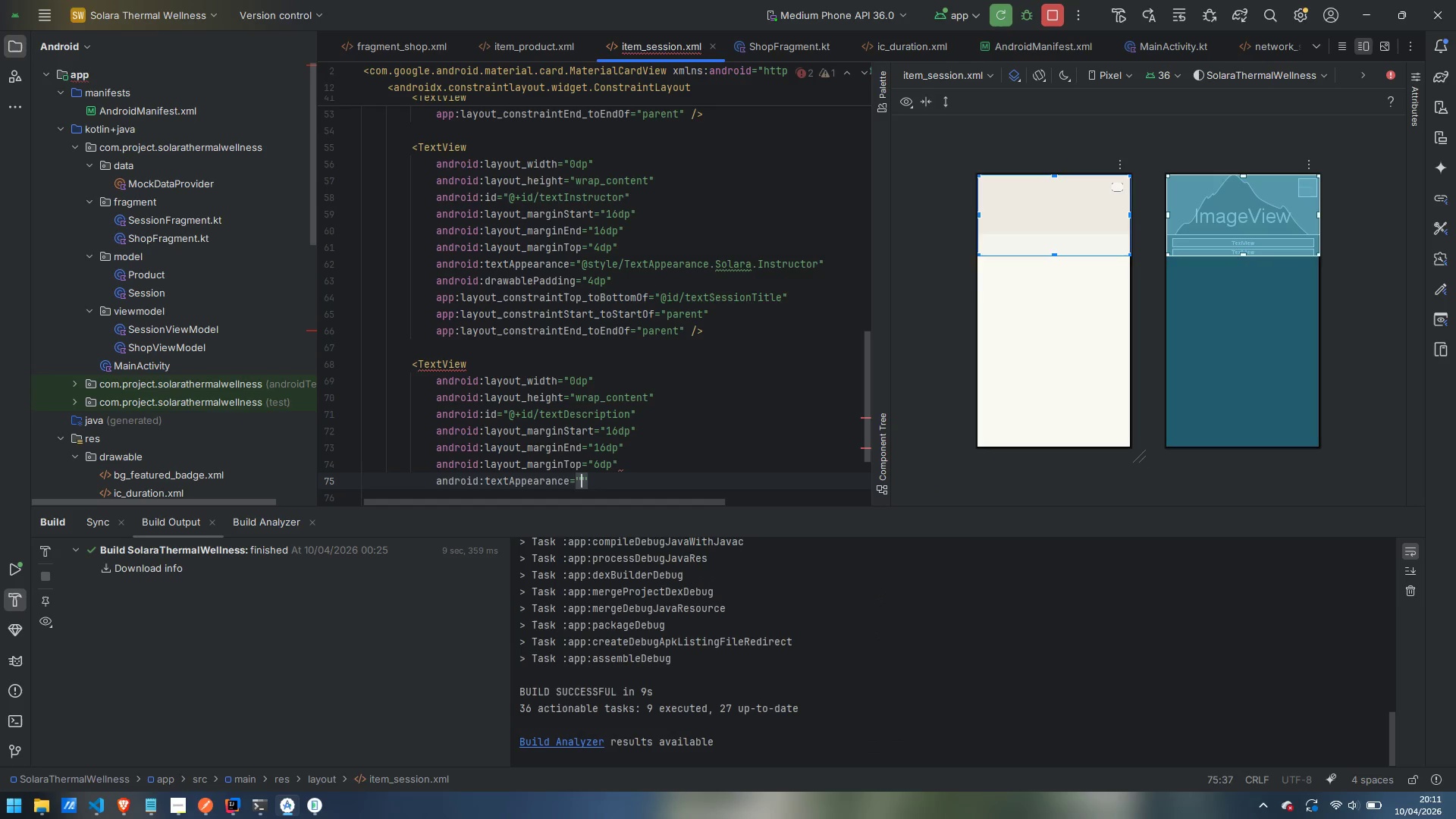 
key(Control+Backspace)
 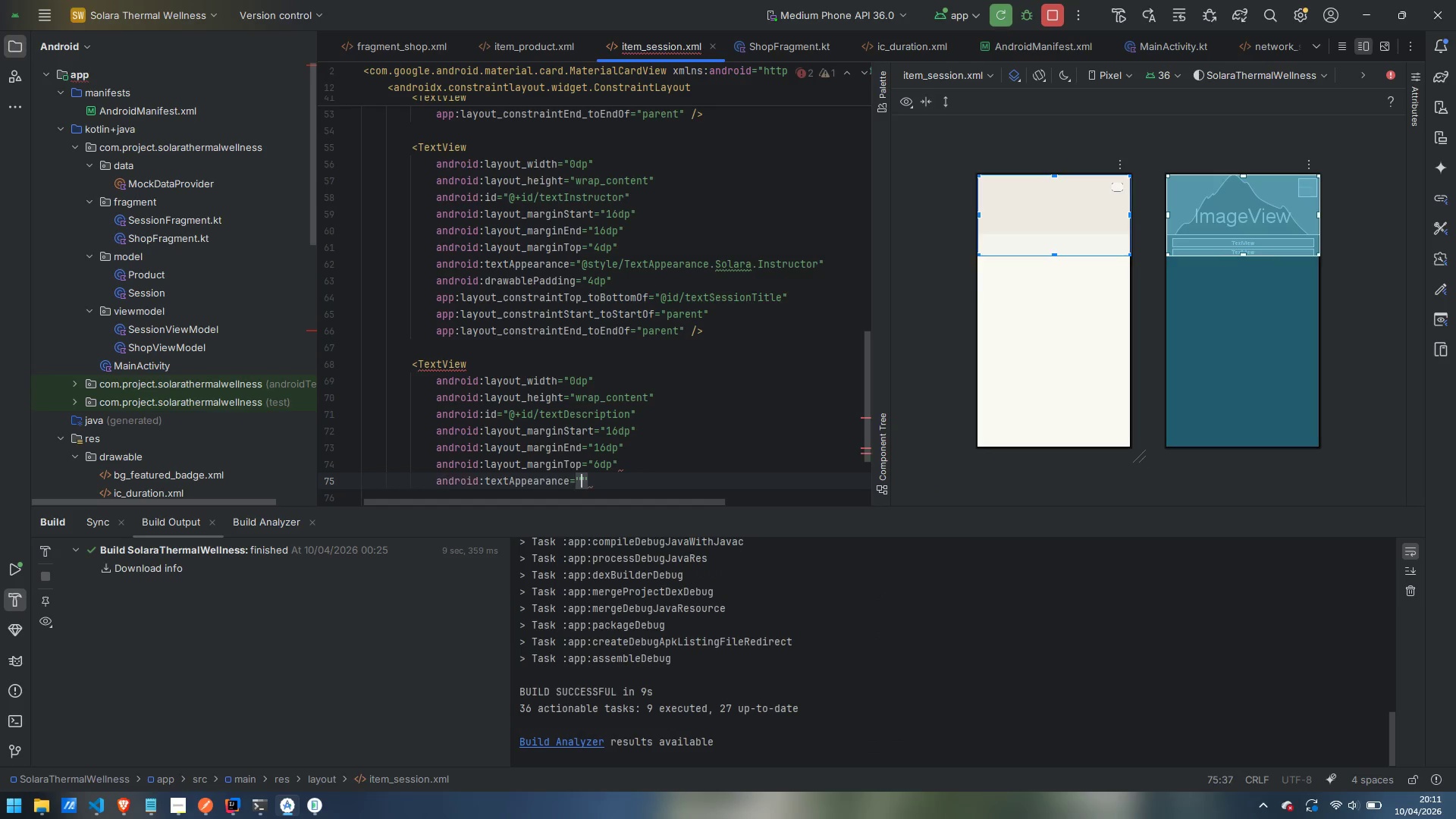 
type(SolaB)
 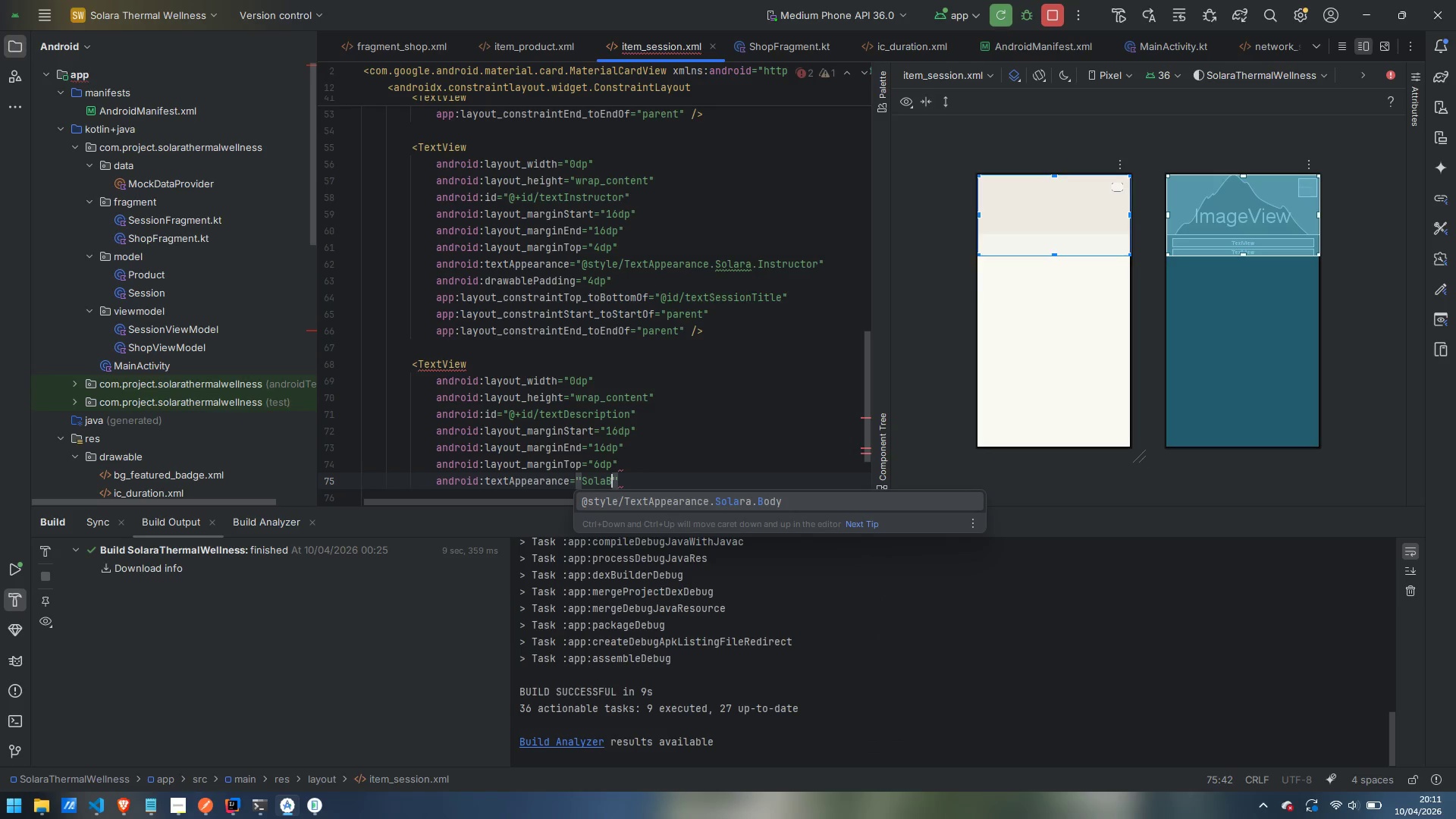 
key(Enter)
 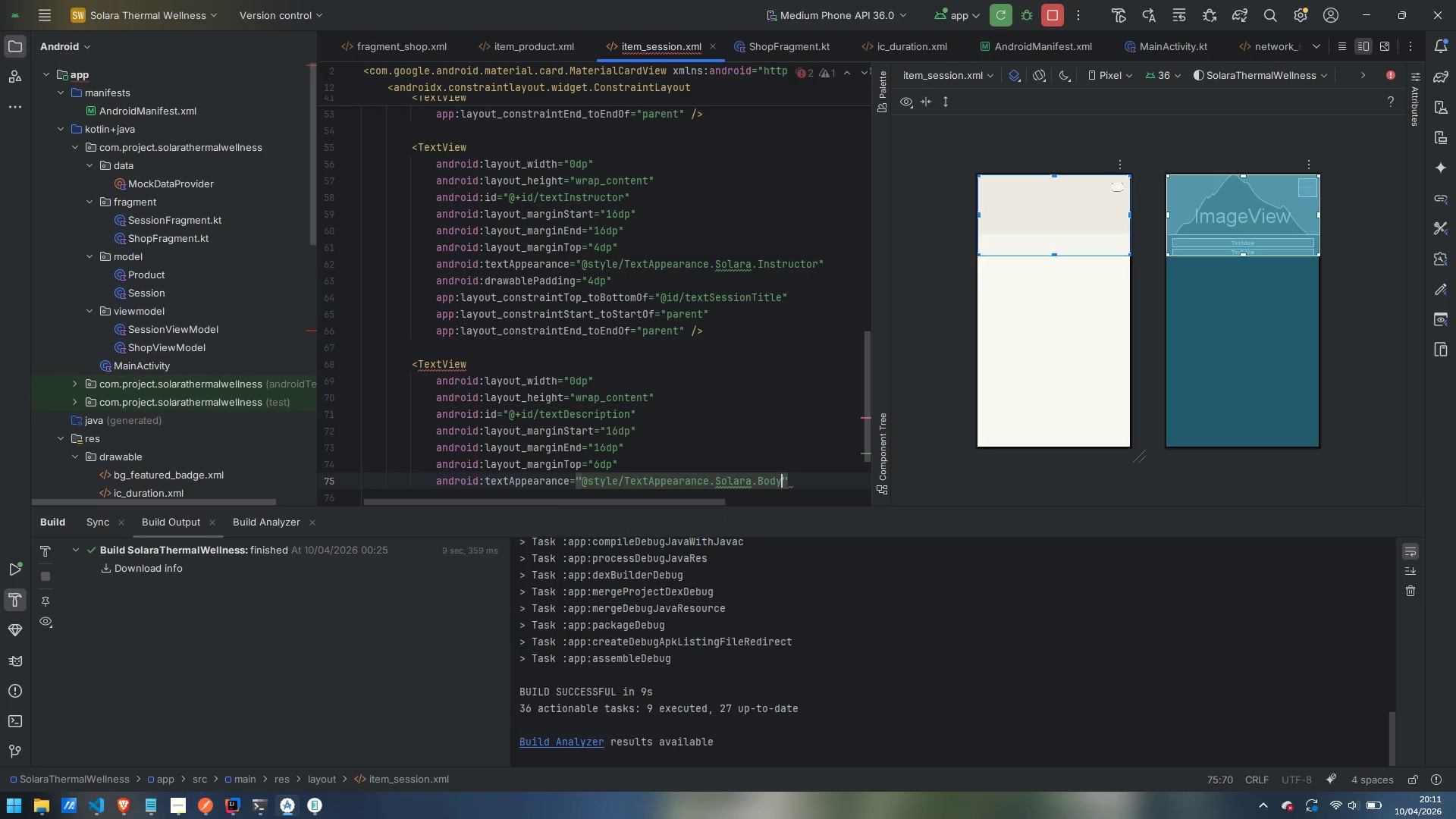 
key(ArrowRight)
 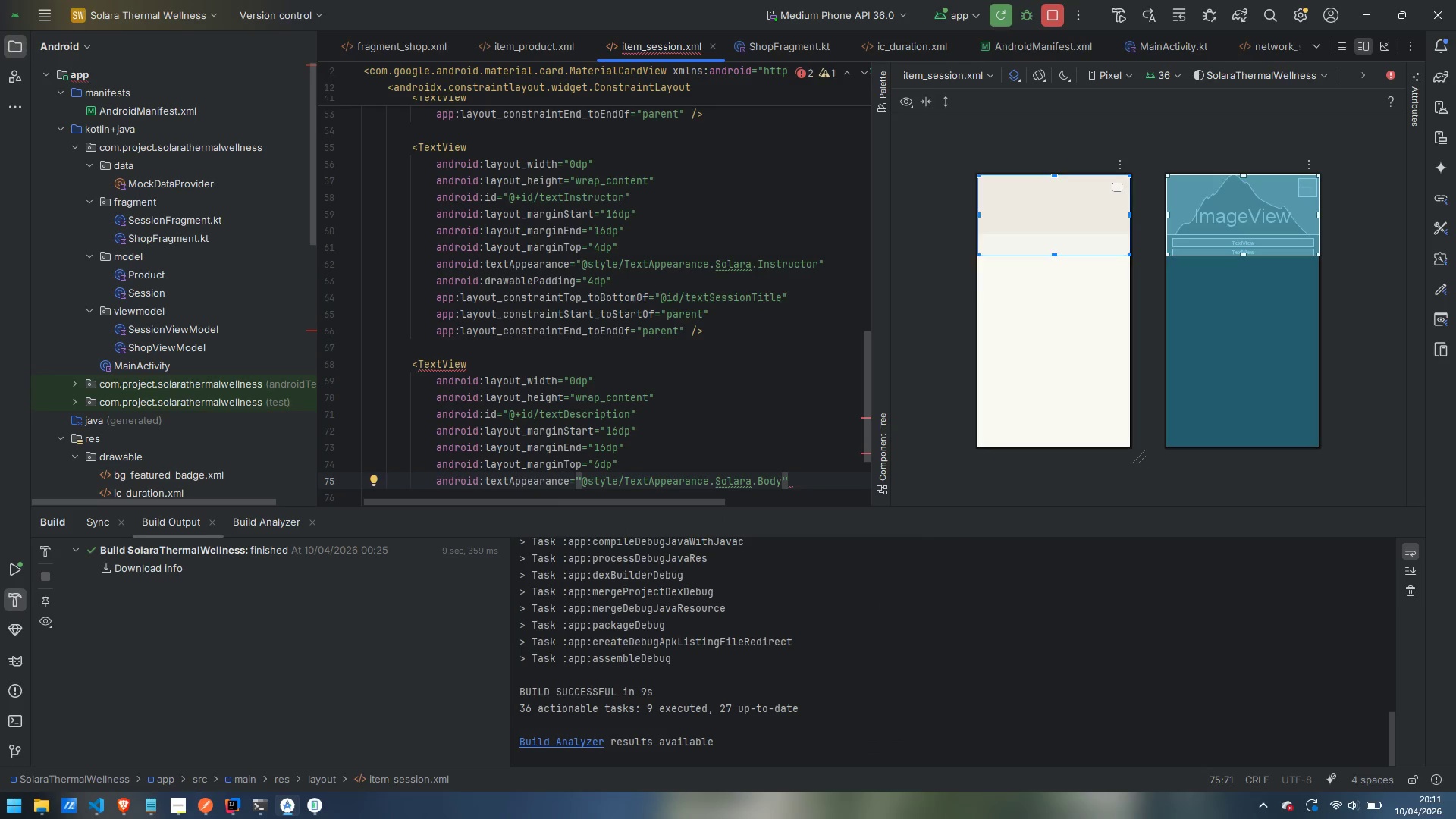 
key(Enter)
 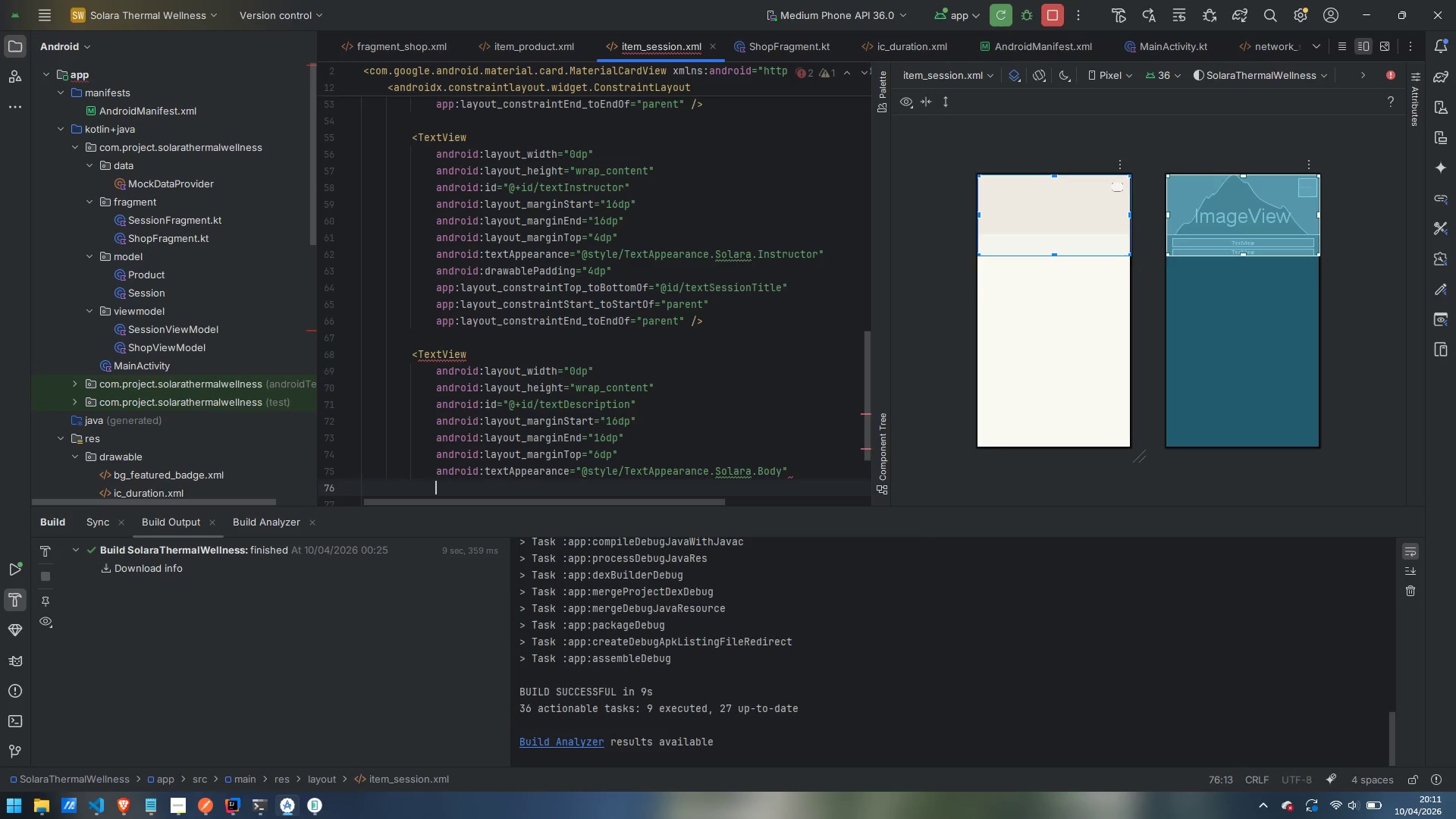 
type(max)
 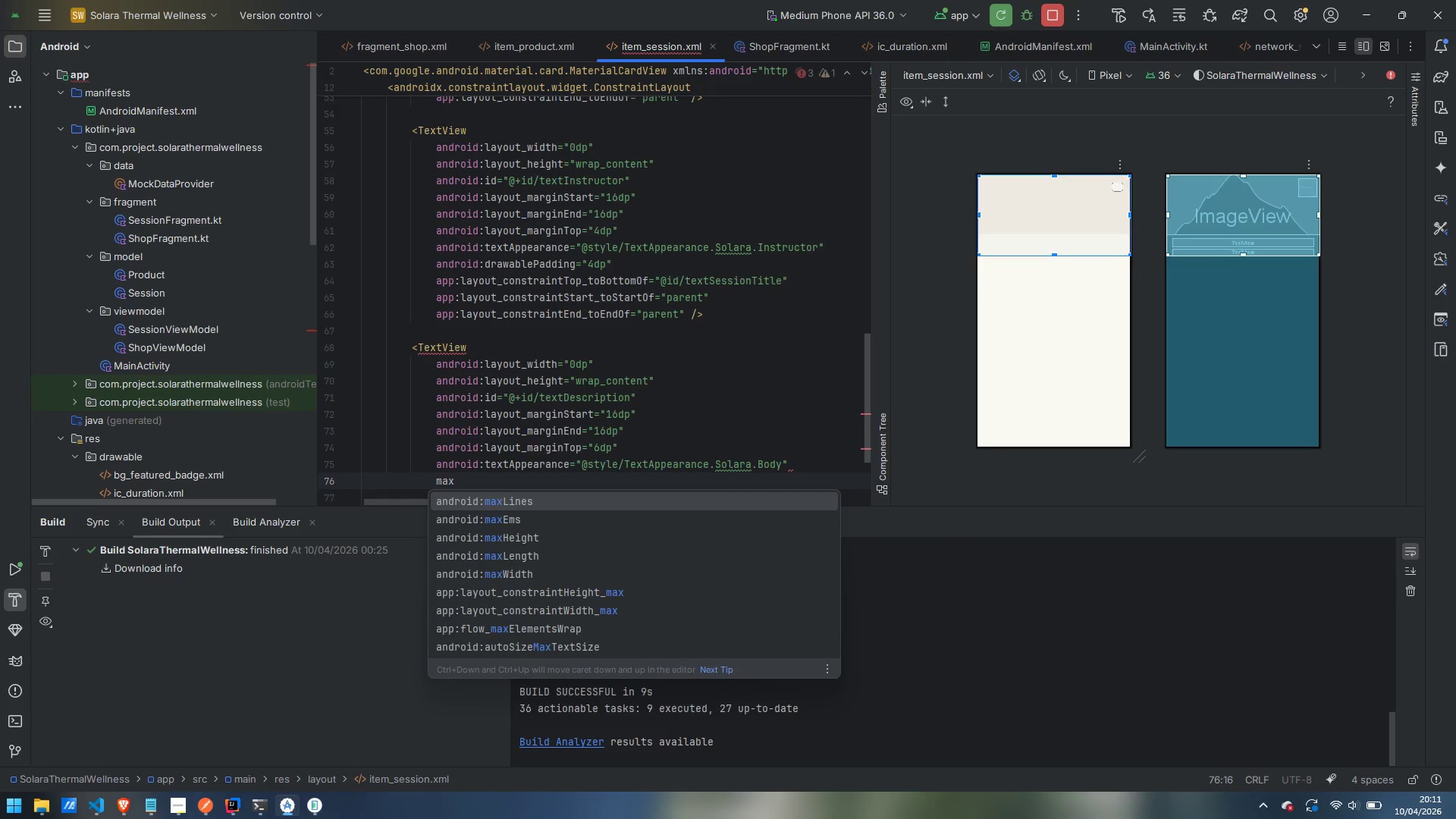 
key(Enter)
 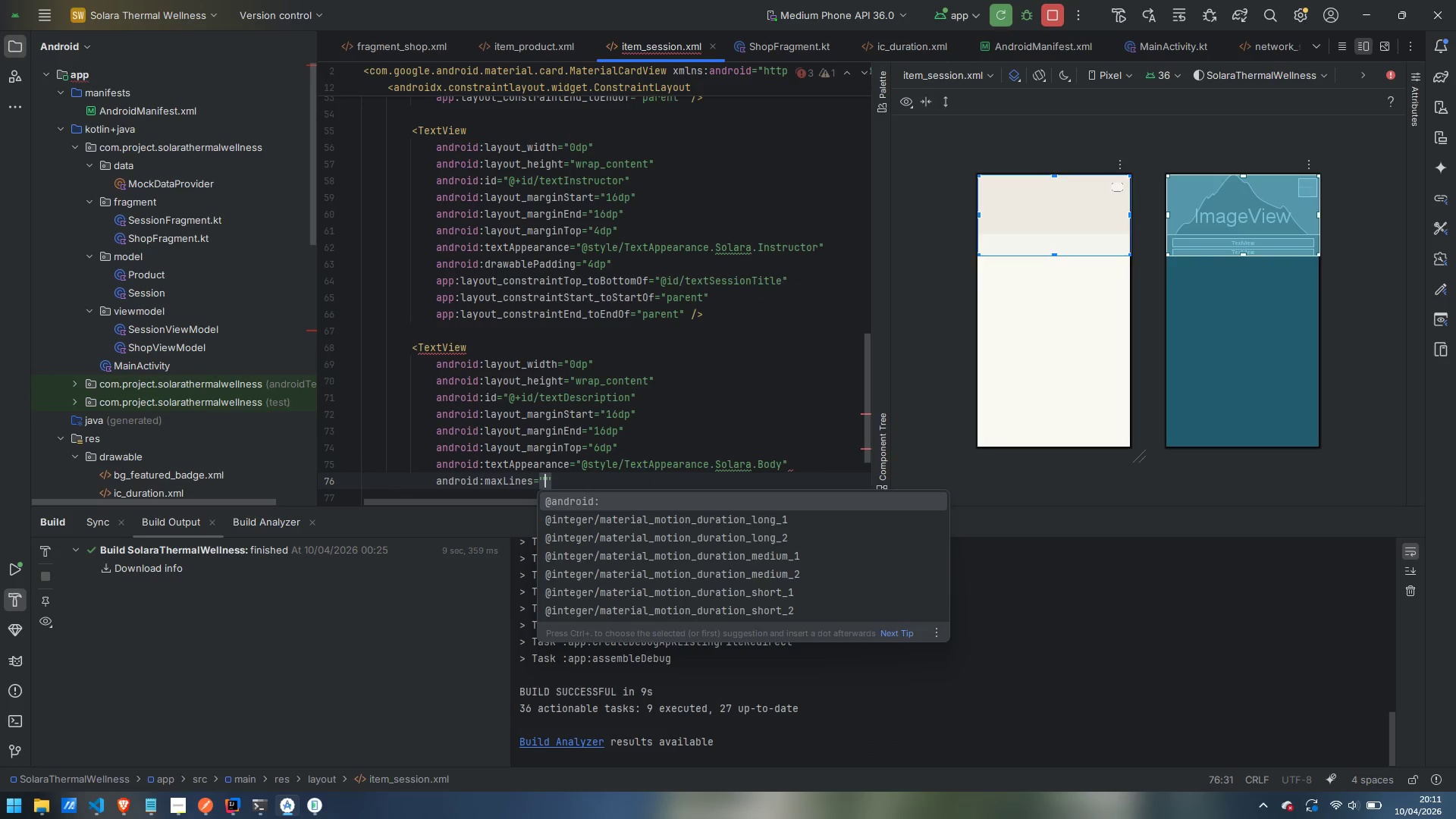 
key(2)
 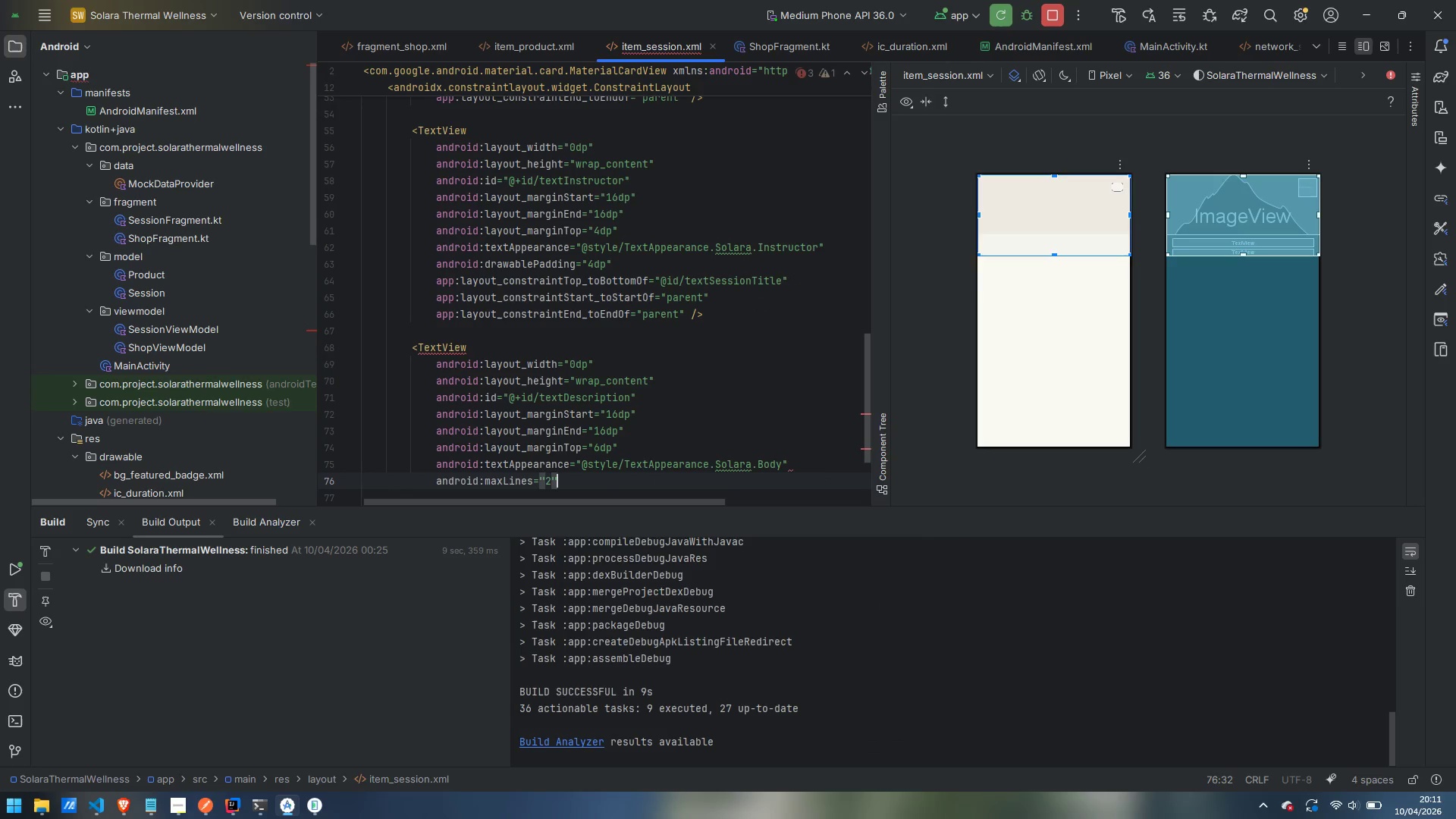 
key(ArrowRight)
 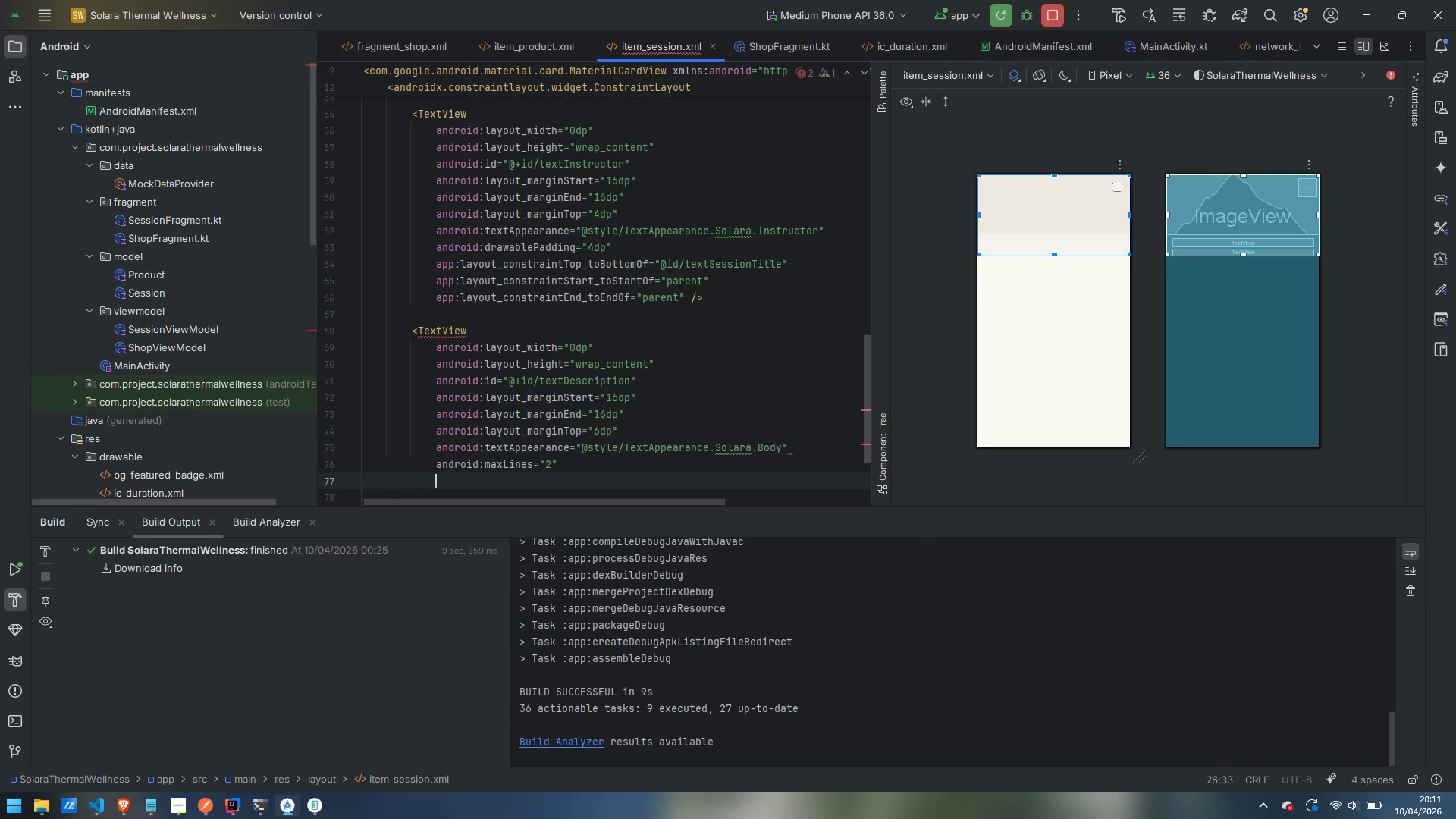 
key(Enter)
 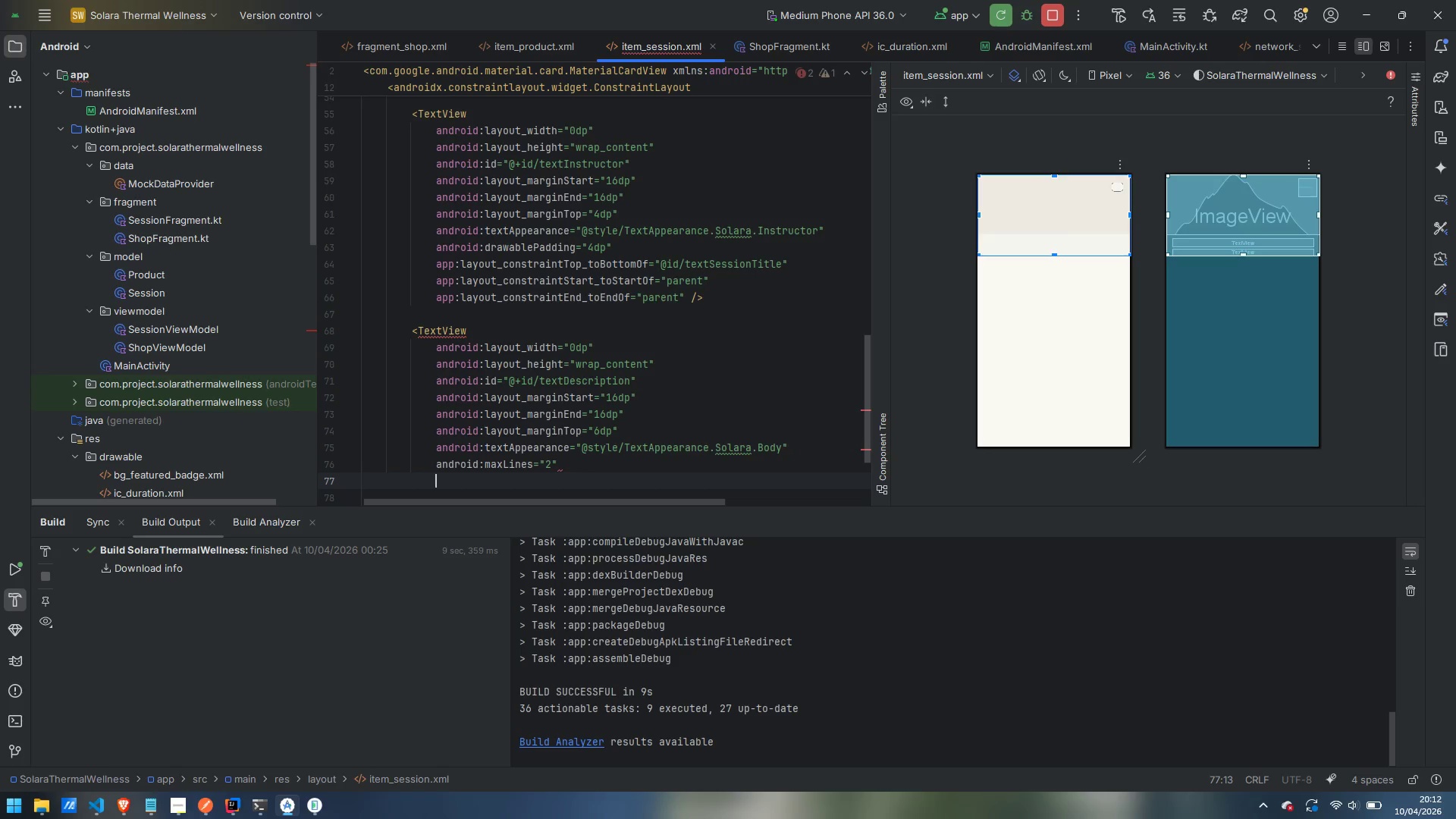 
type(eli)
key(Backspace)
type(l)
 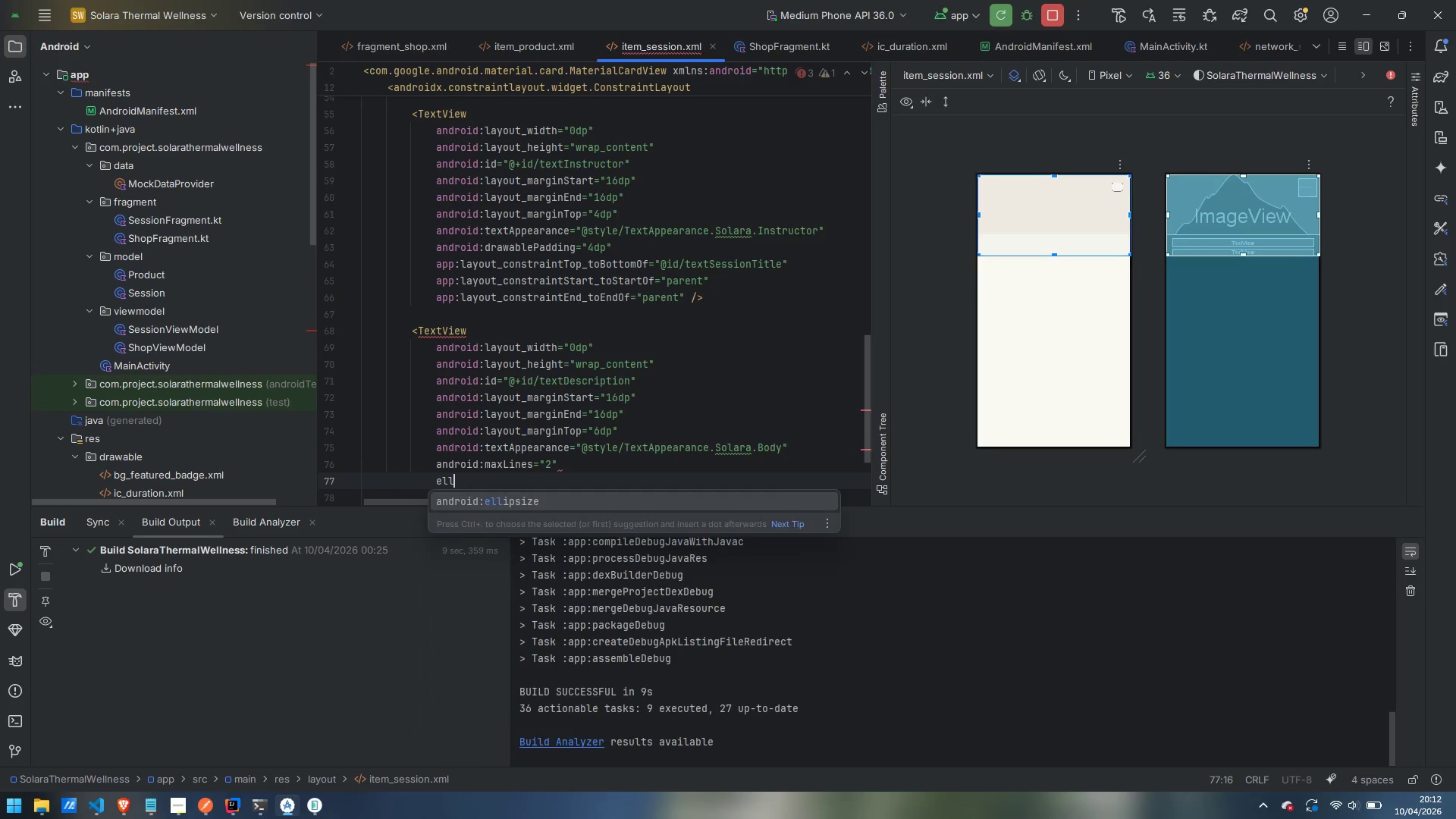 
key(Enter)
 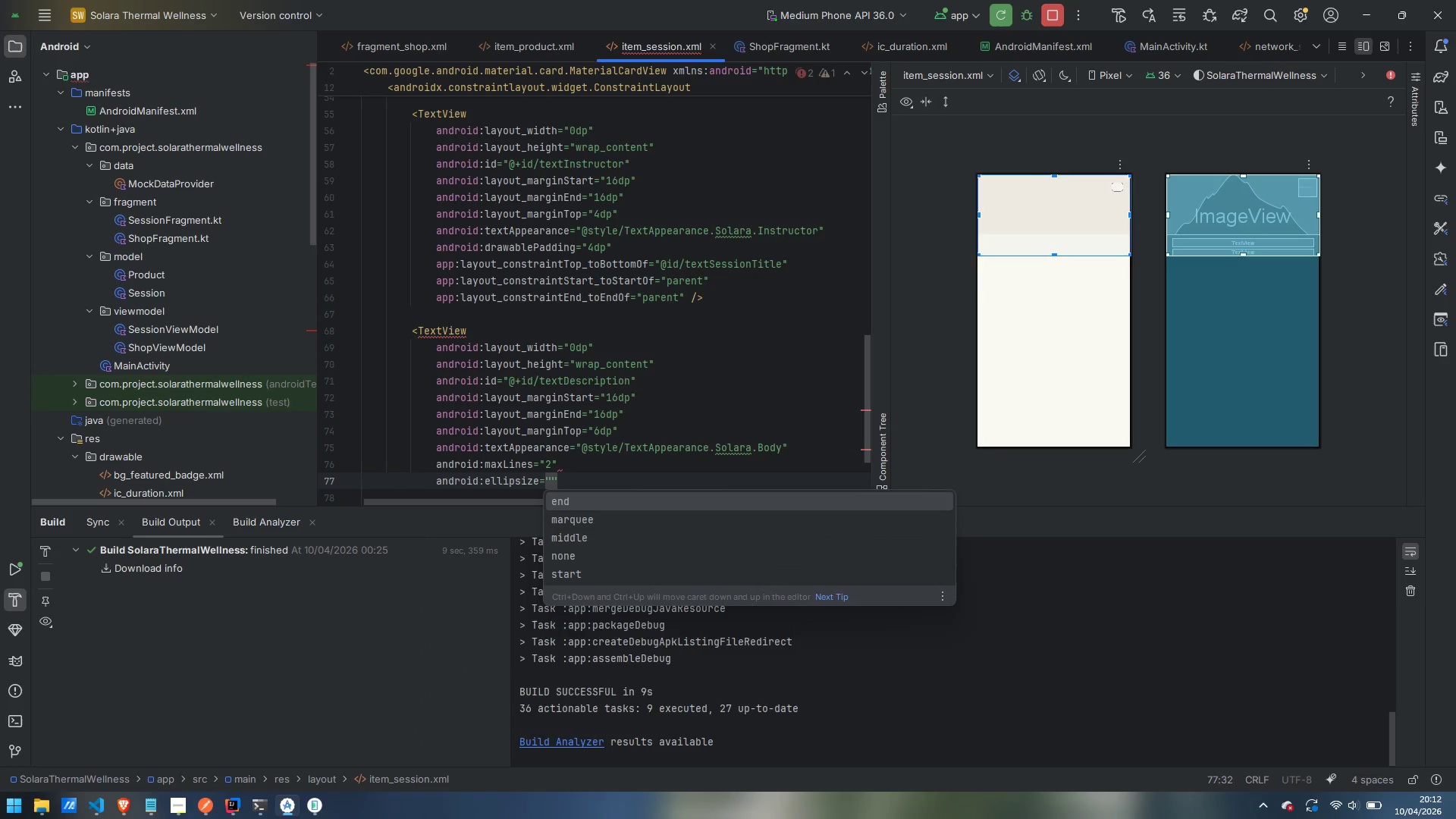 
type(end)
 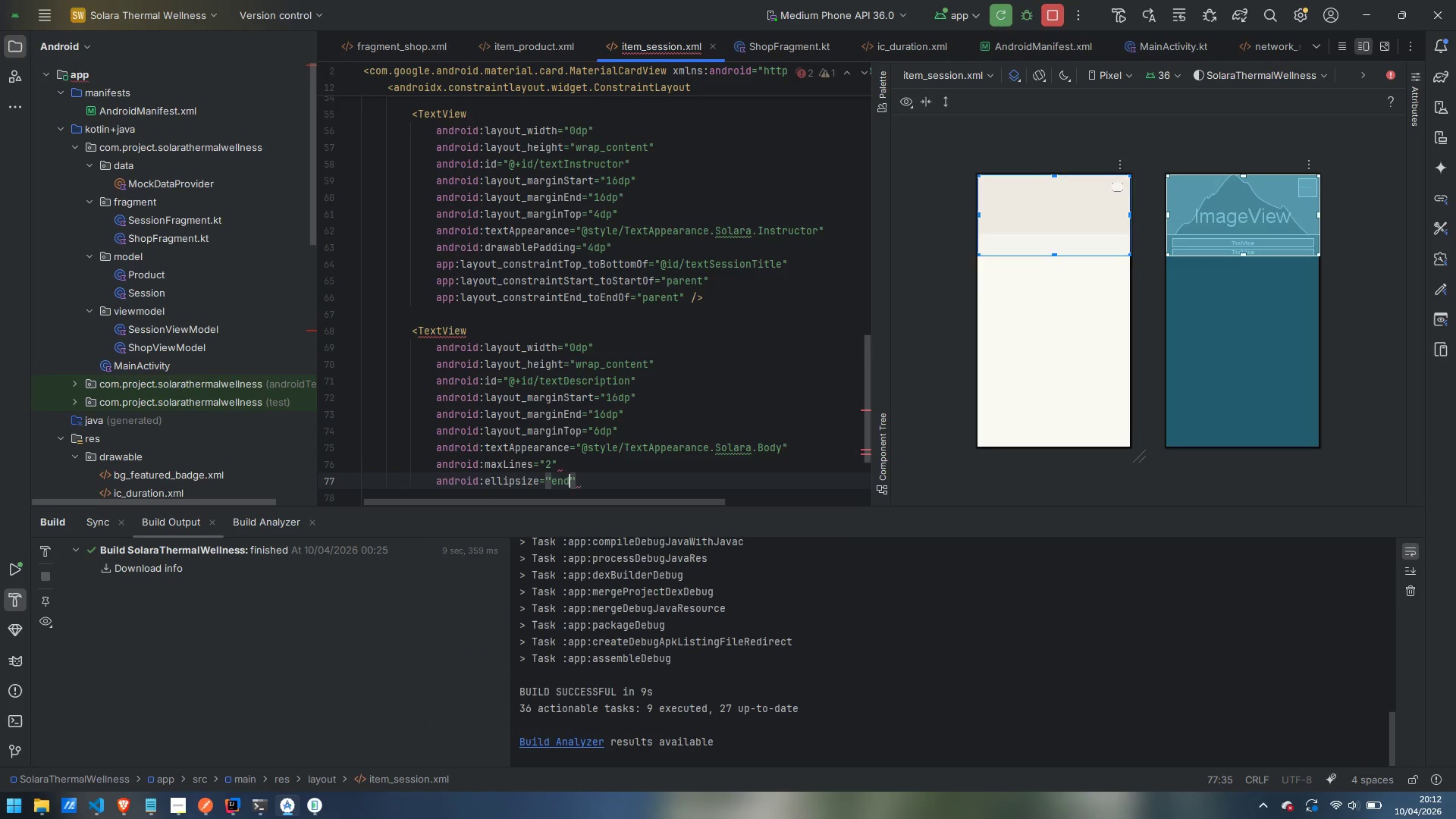 
key(ArrowRight)
 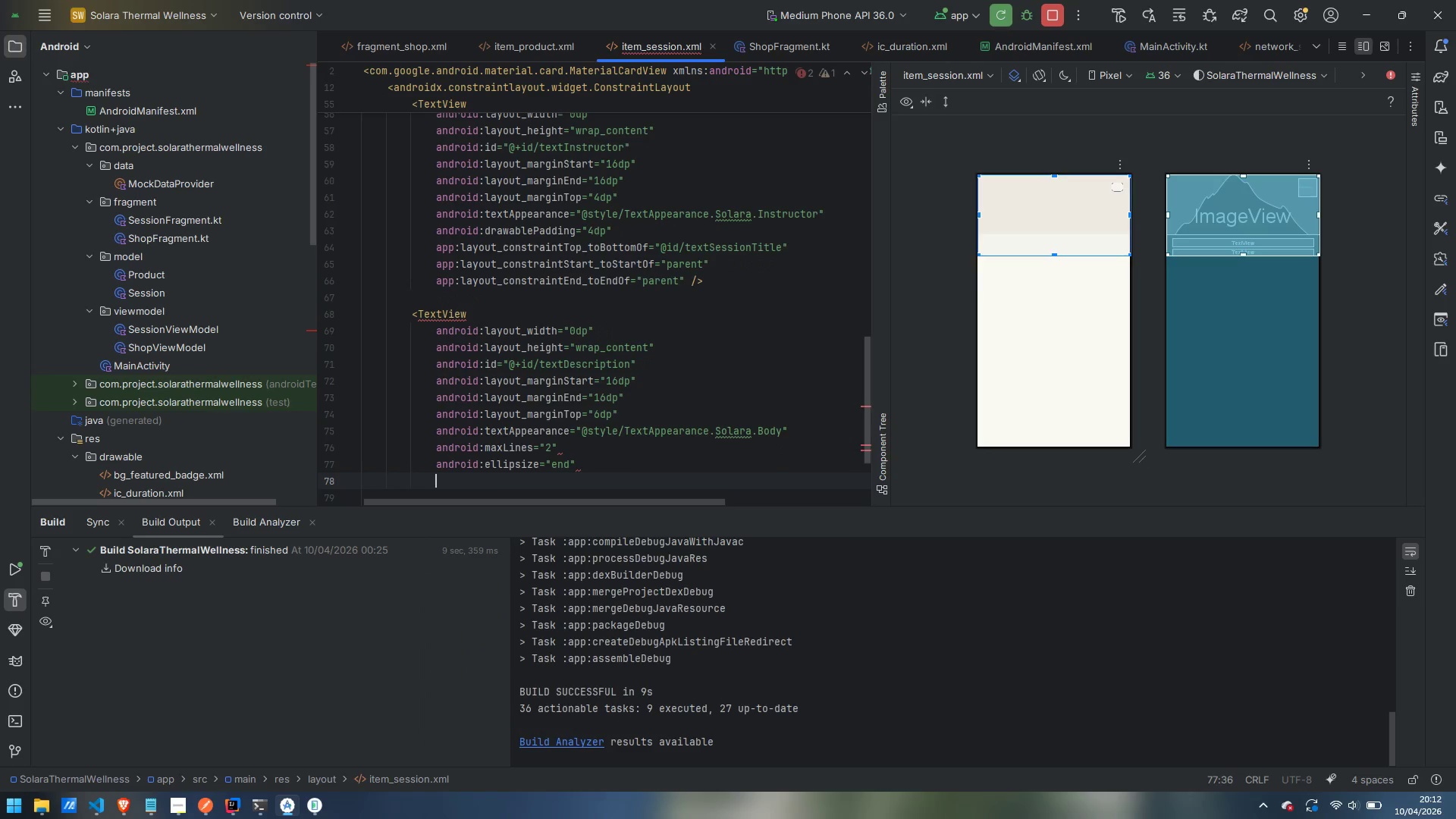 
key(Enter)
 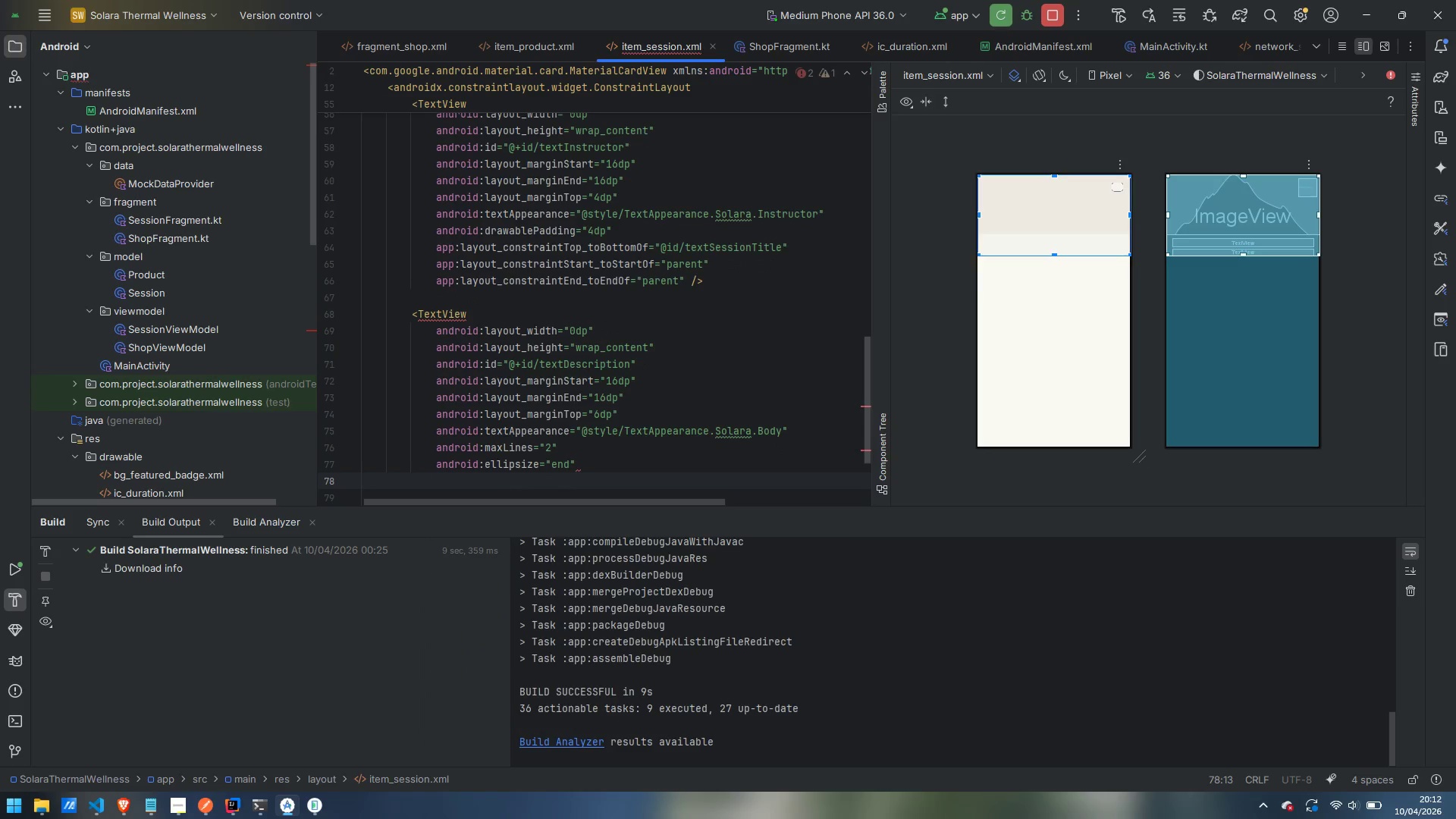 
type(totop)
key(Backspace)
 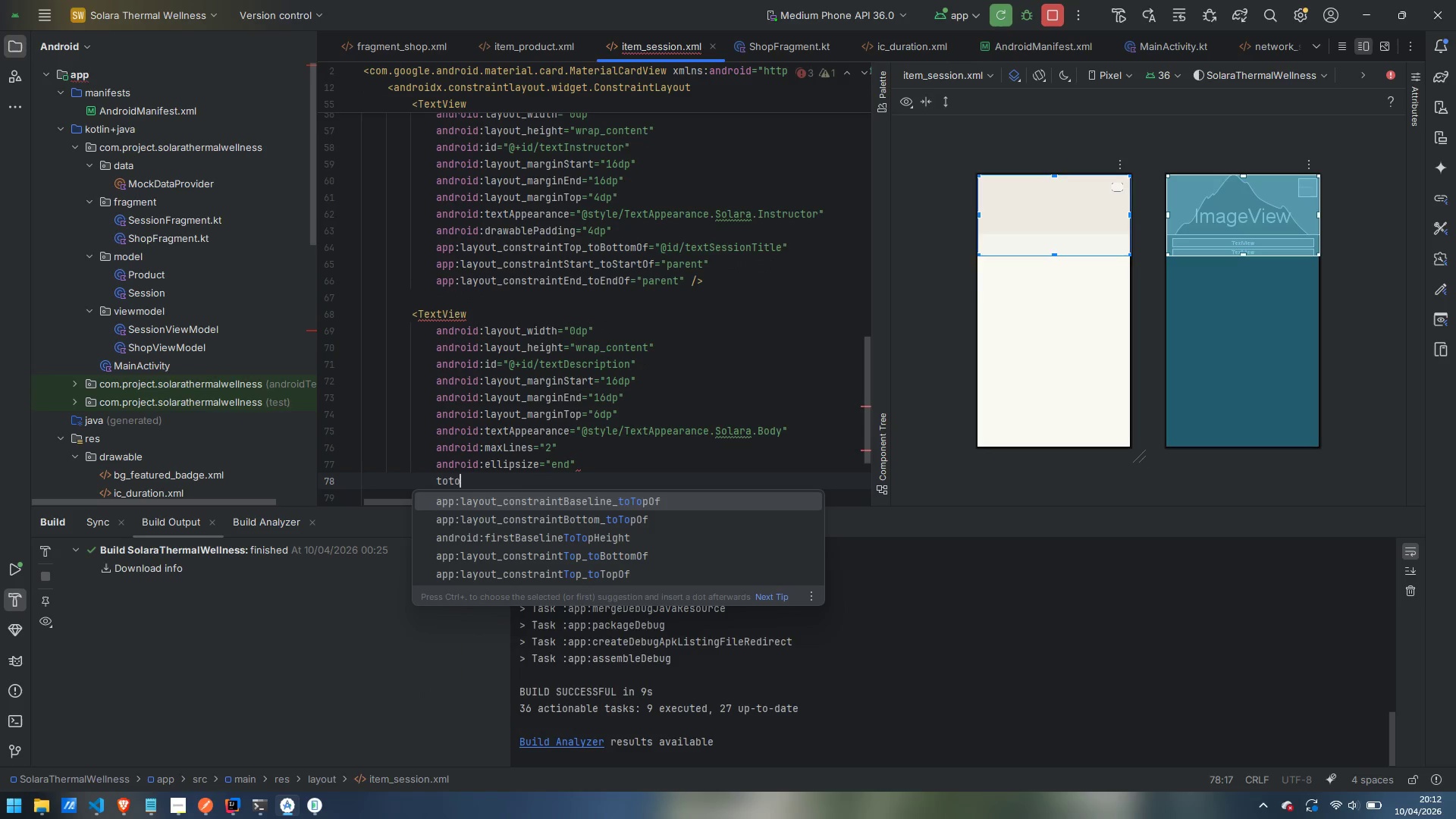 
key(ArrowDown)
 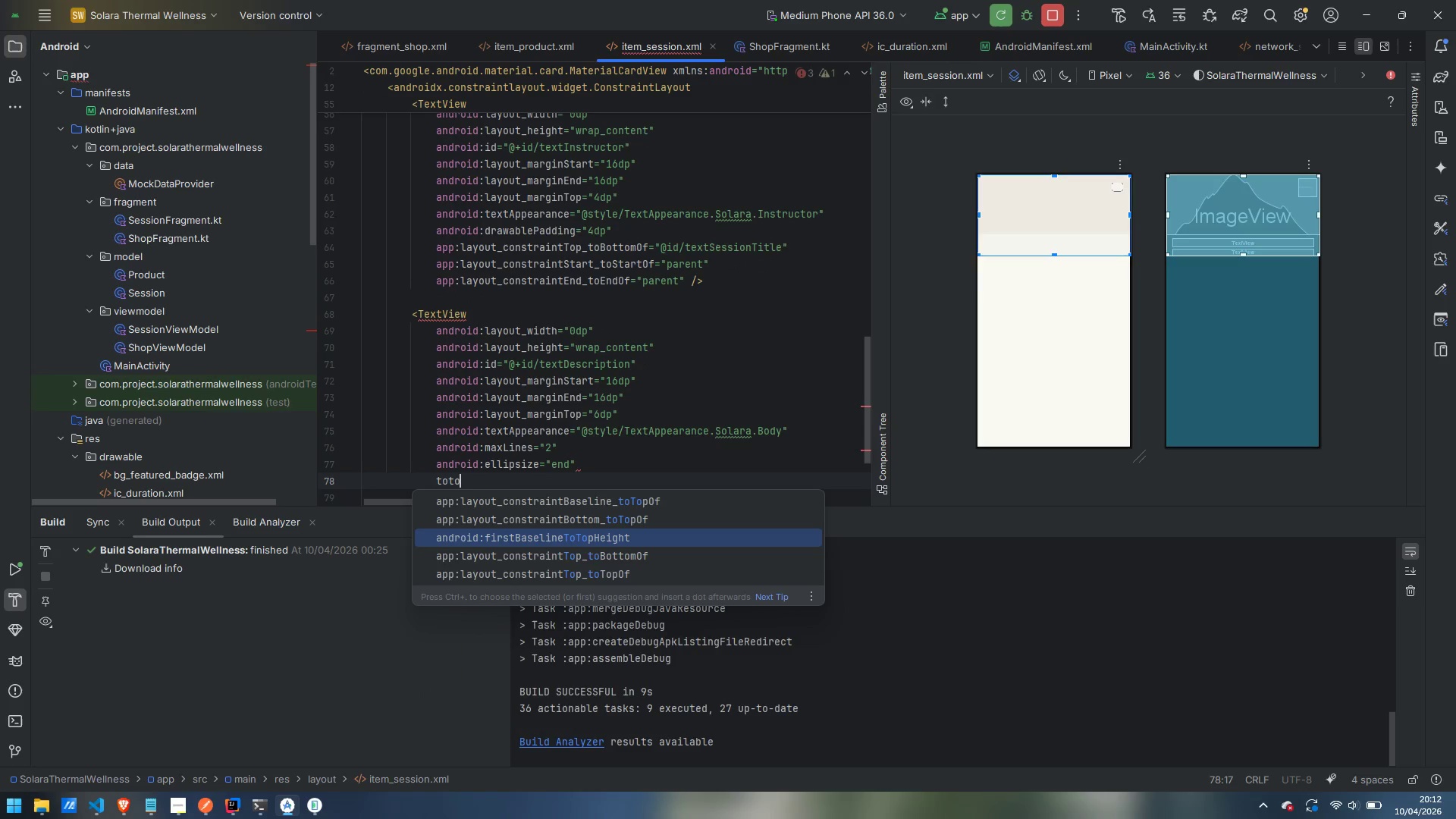 
key(ArrowDown)
 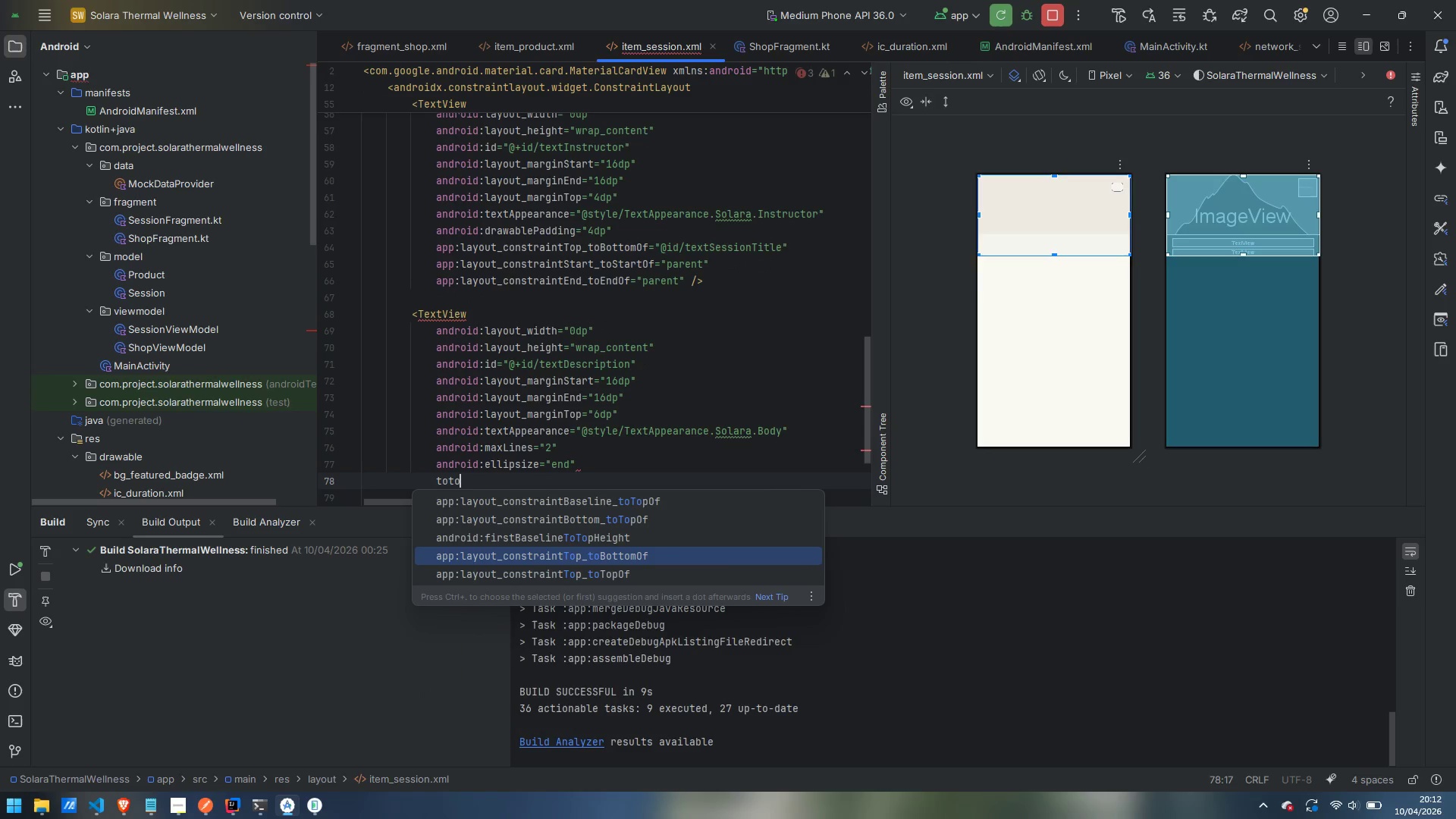 
key(ArrowDown)
 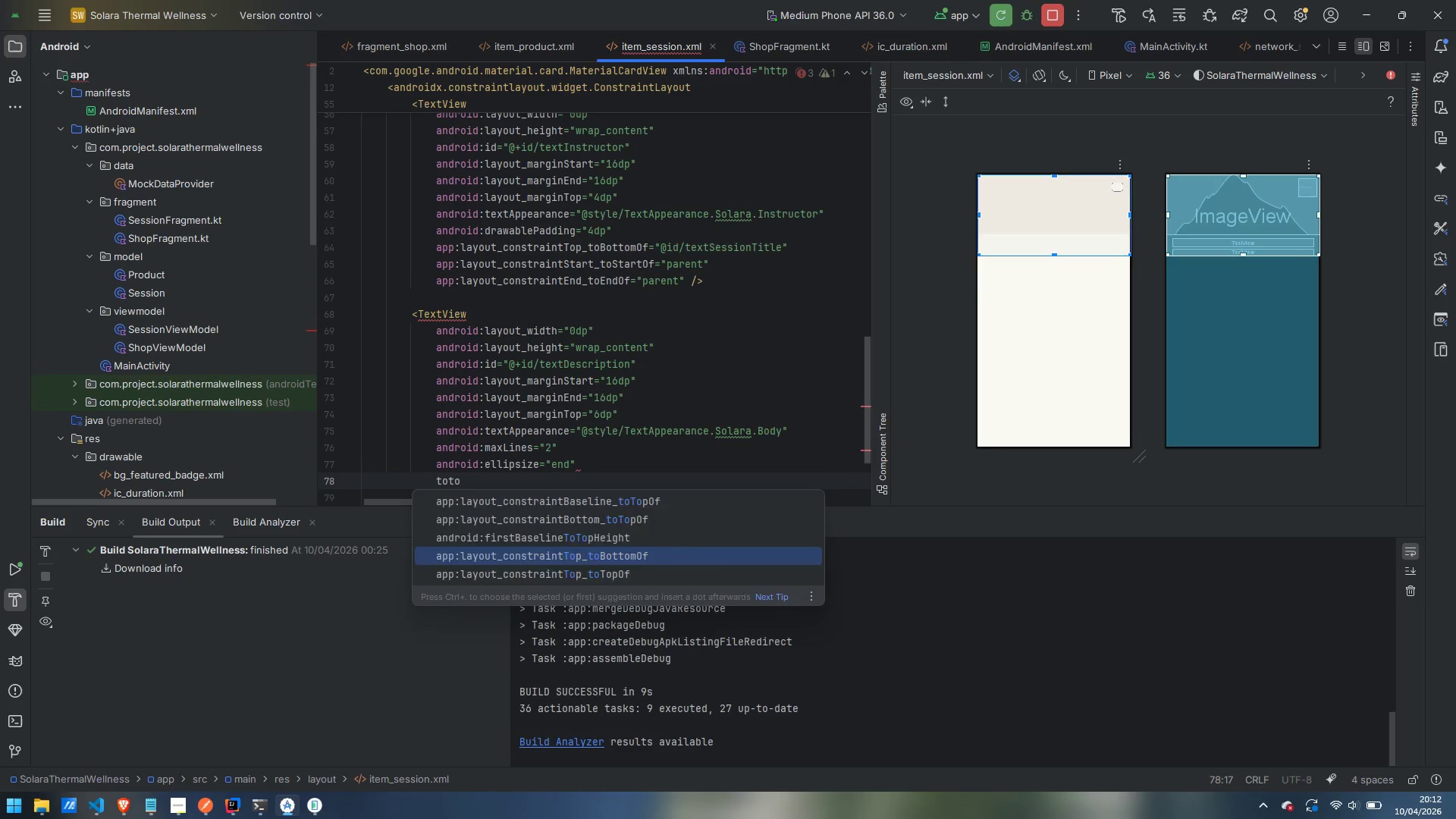 
key(Enter)
 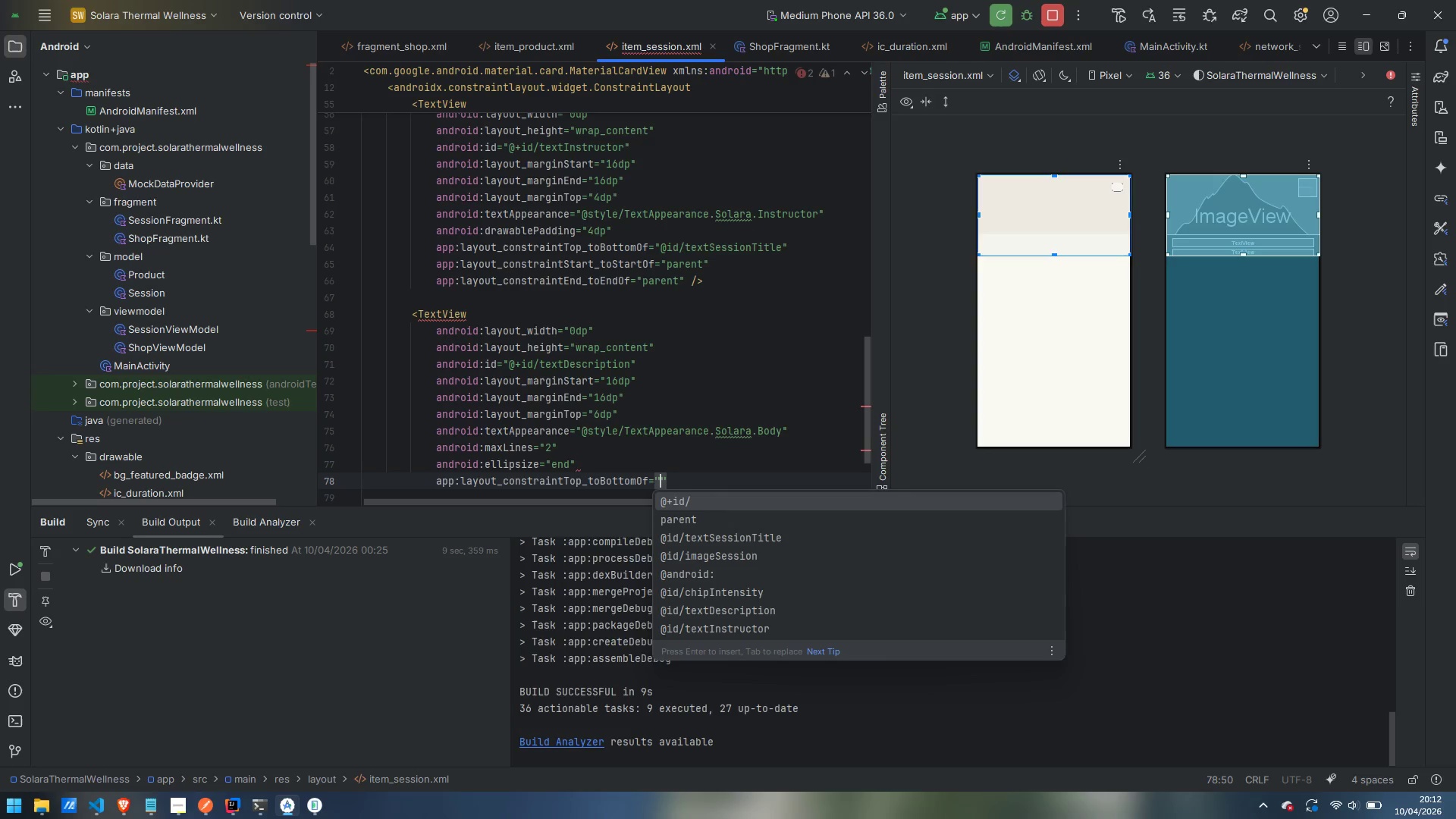 
key(ArrowDown)
 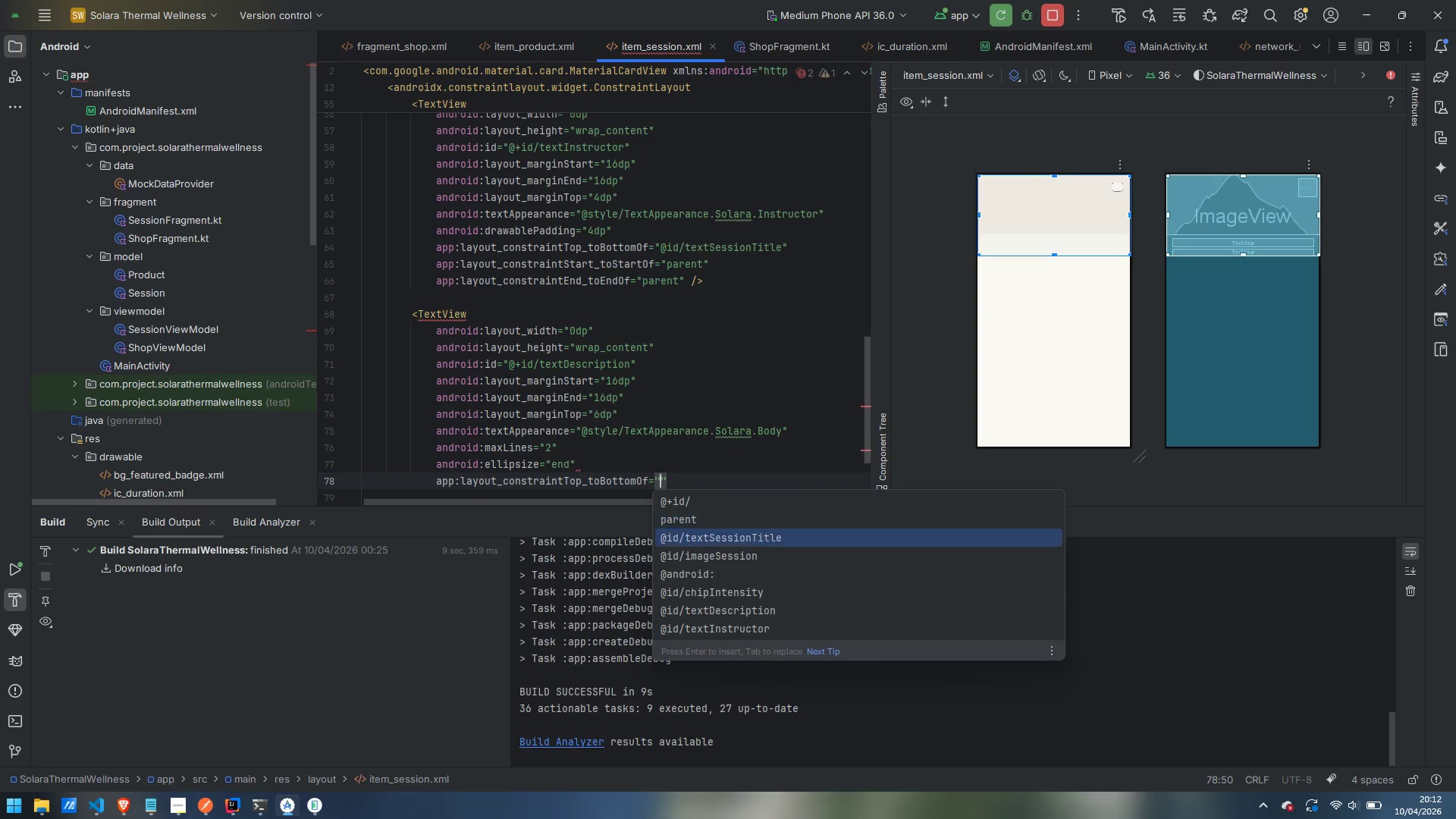 
key(ArrowDown)
 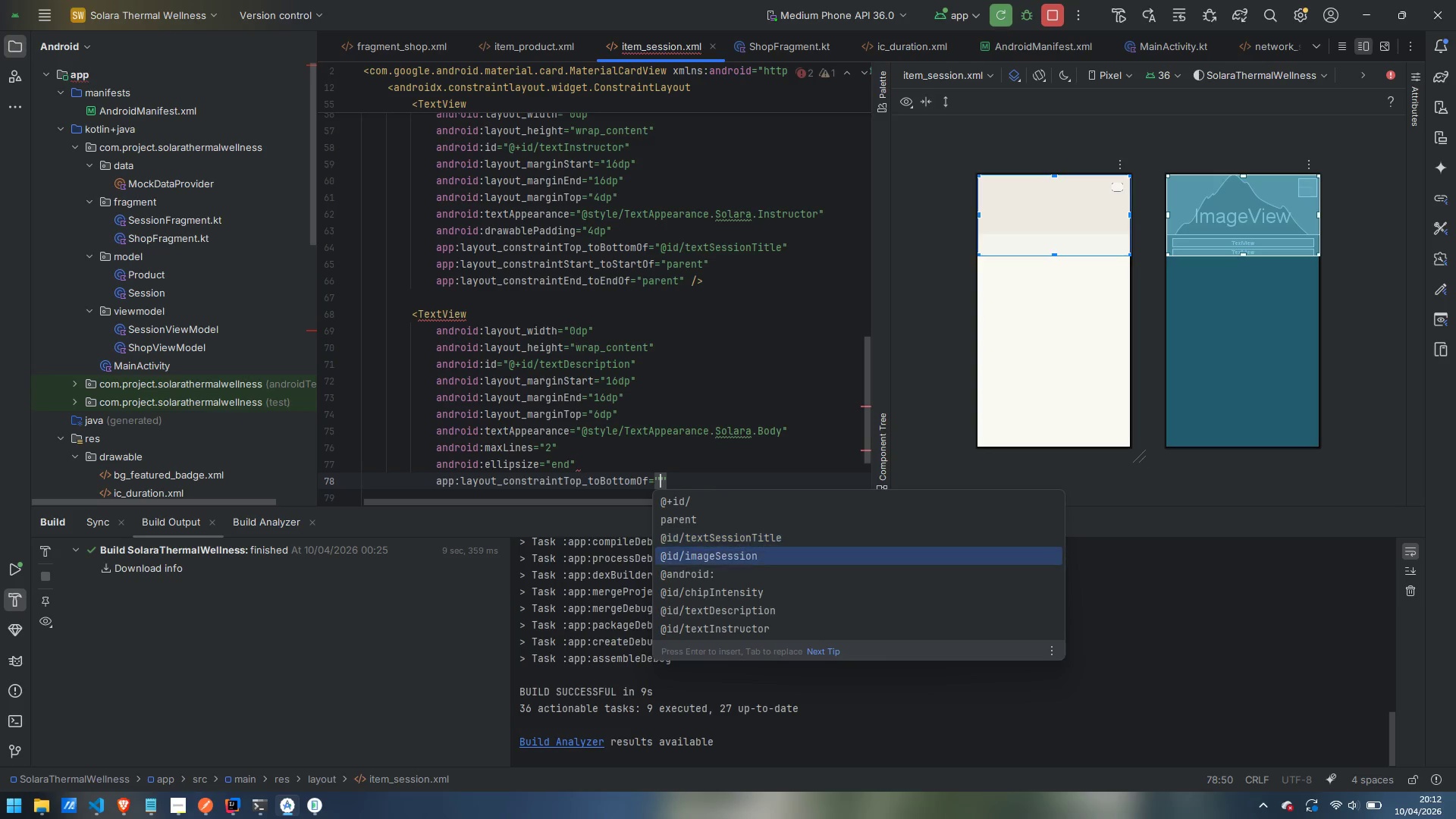 
key(ArrowDown)
 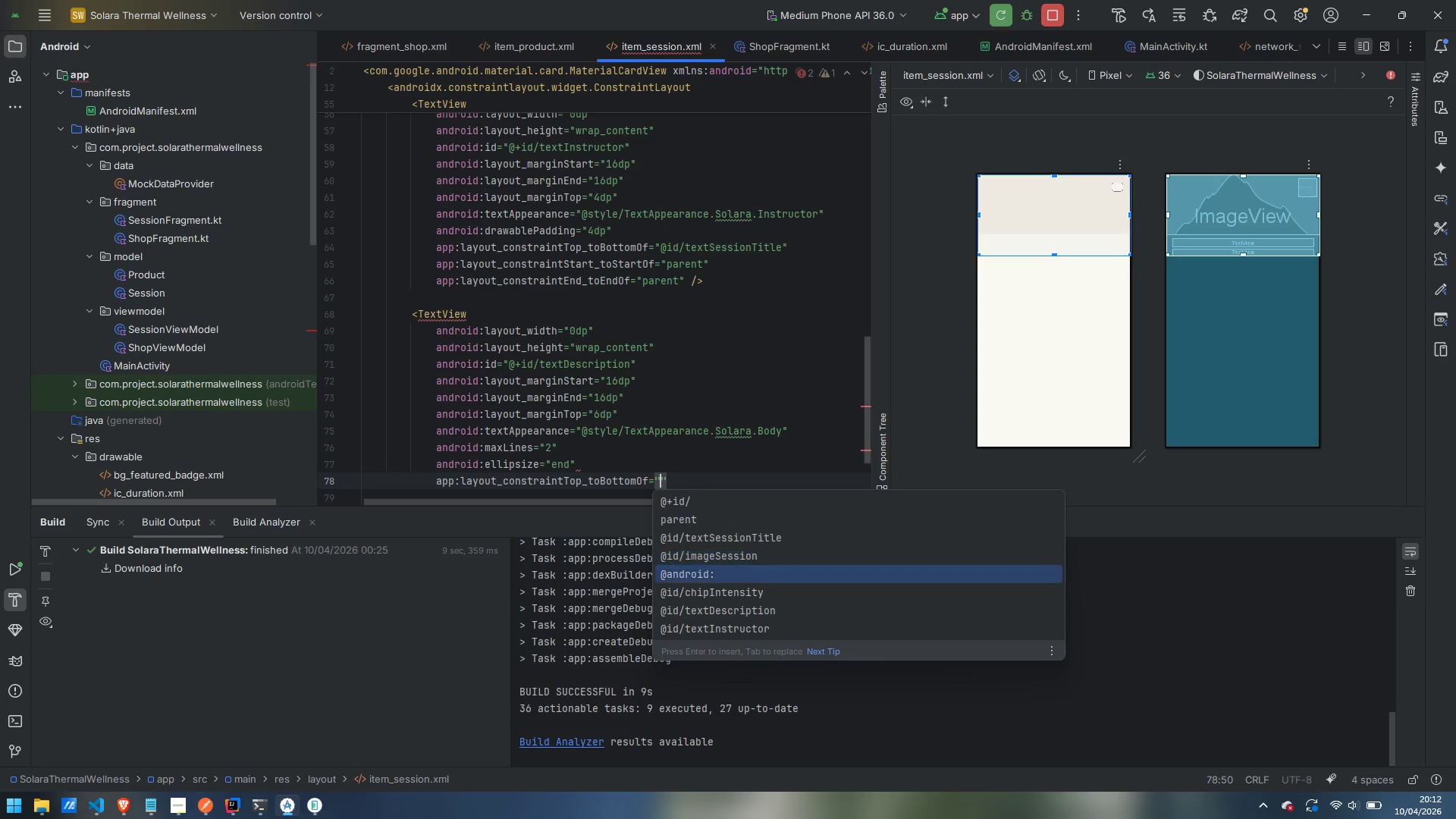 
key(ArrowDown)
 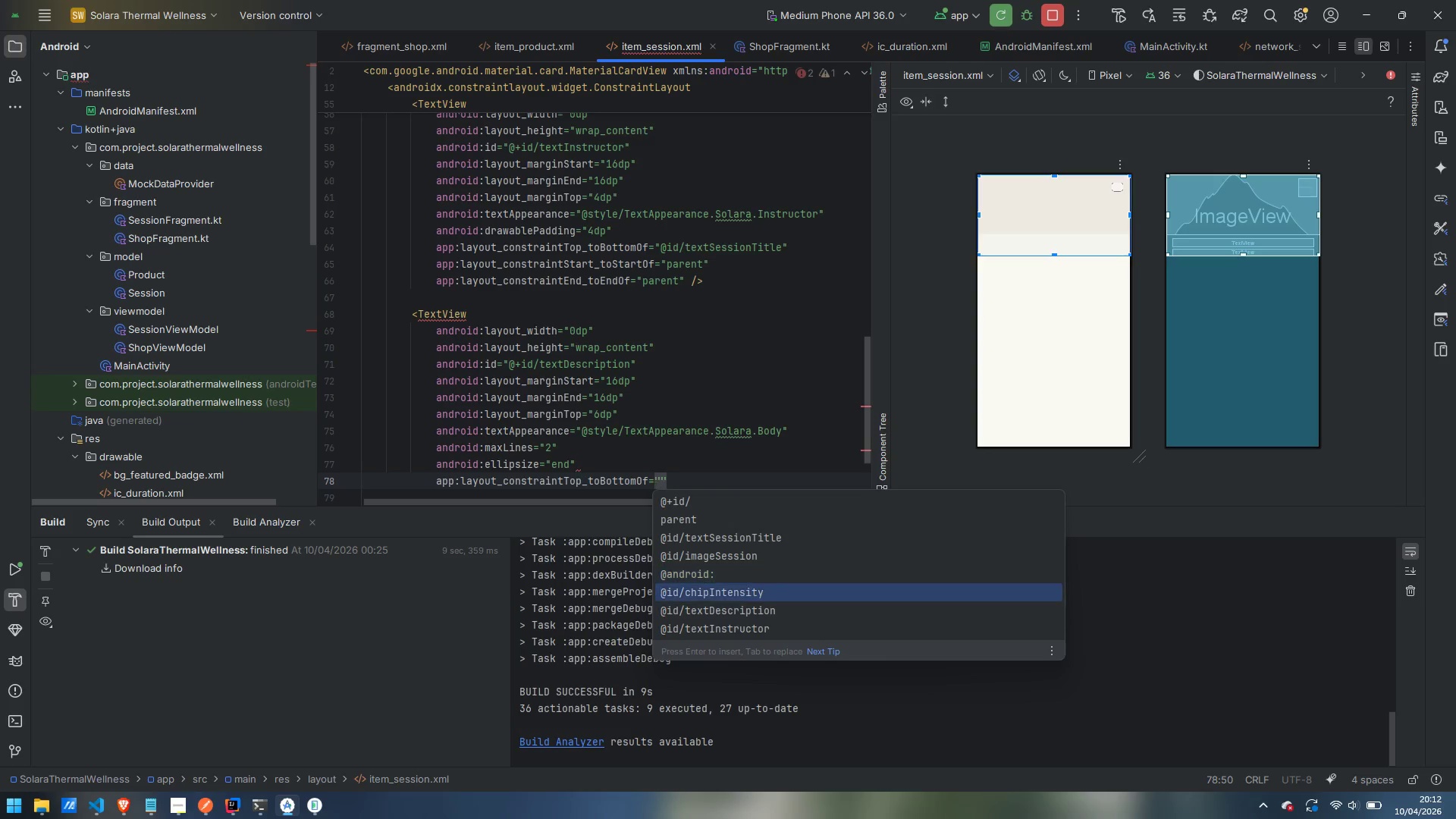 
key(ArrowDown)
 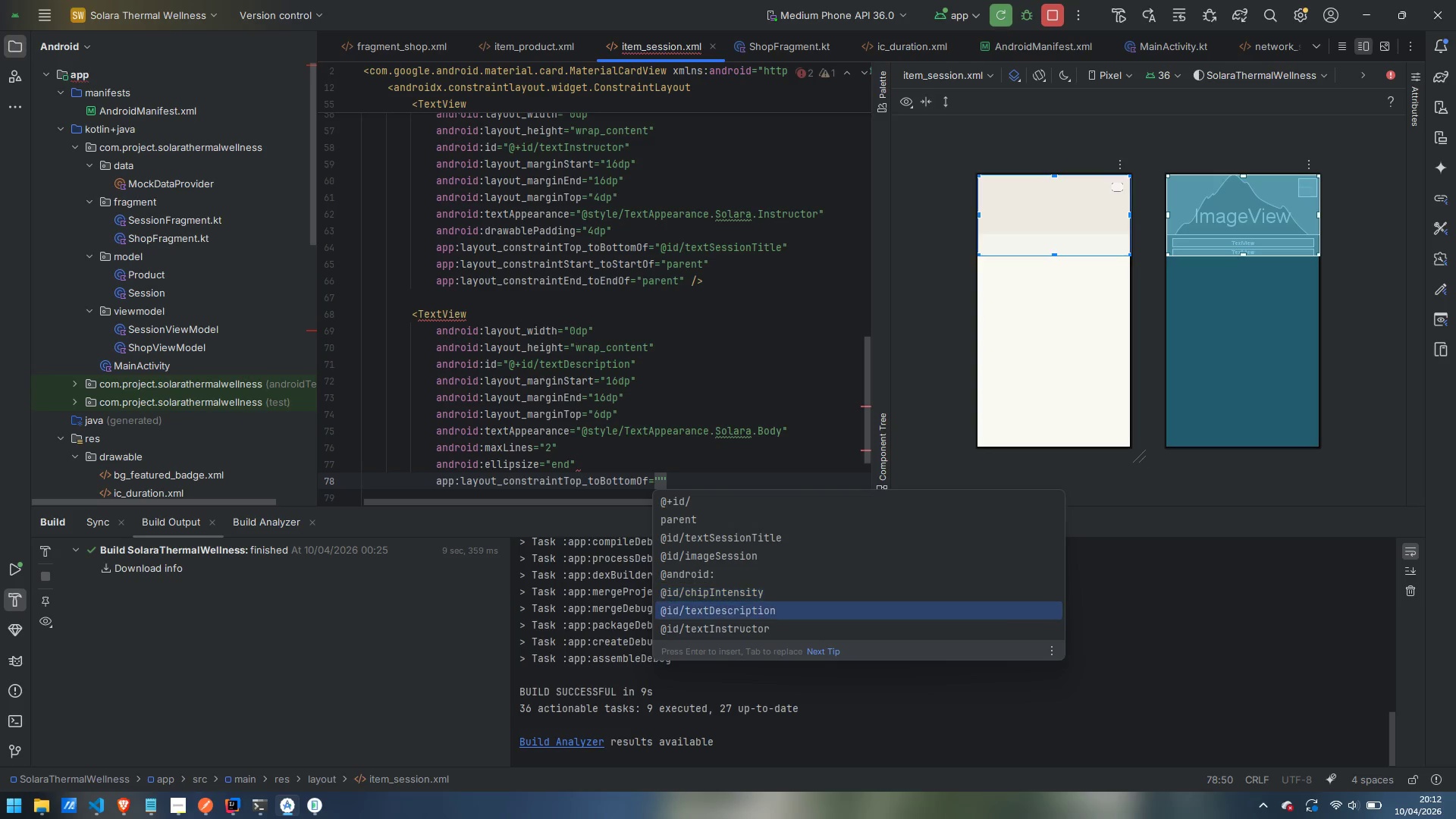 
key(ArrowDown)
 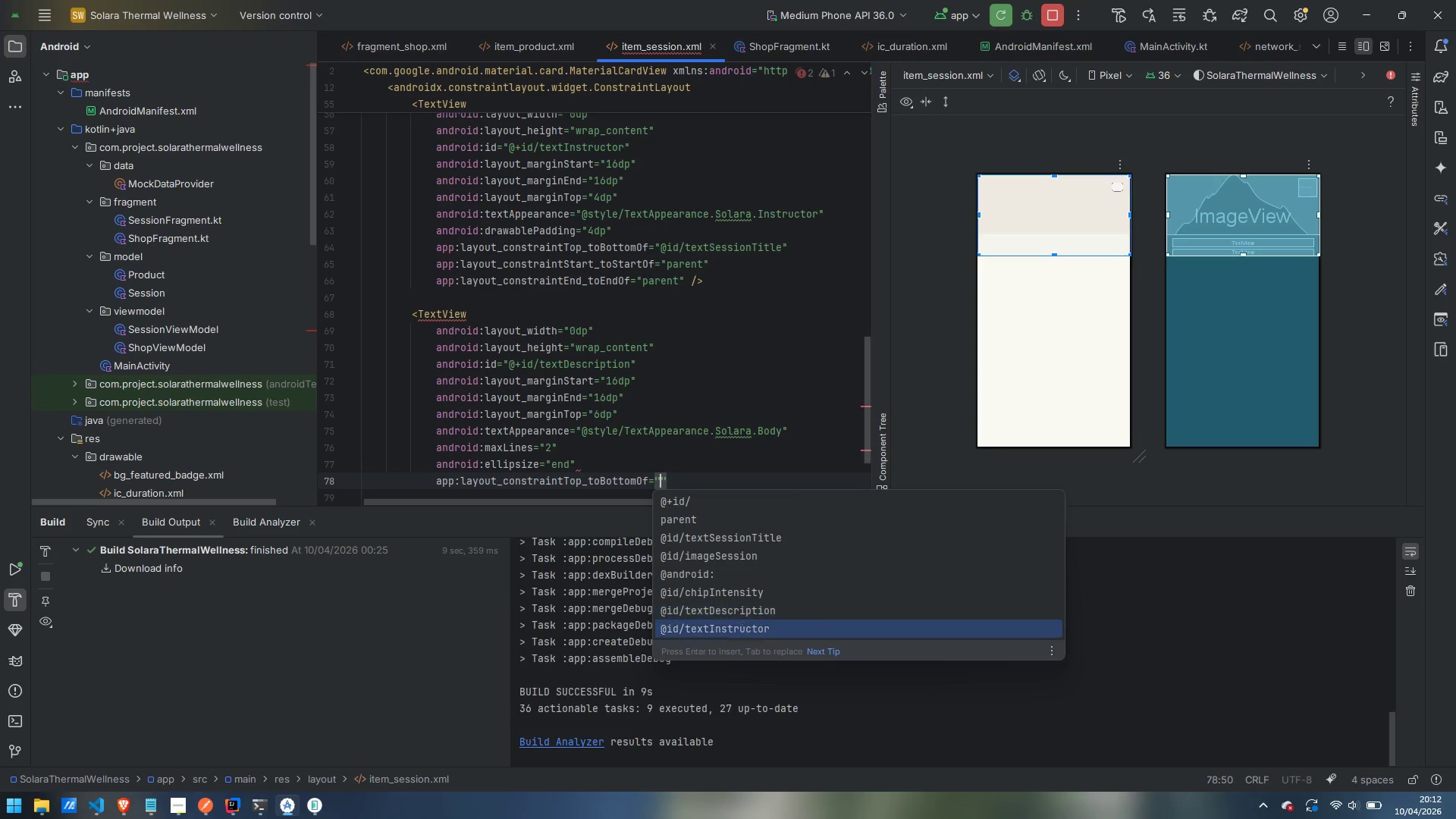 
key(ArrowDown)
 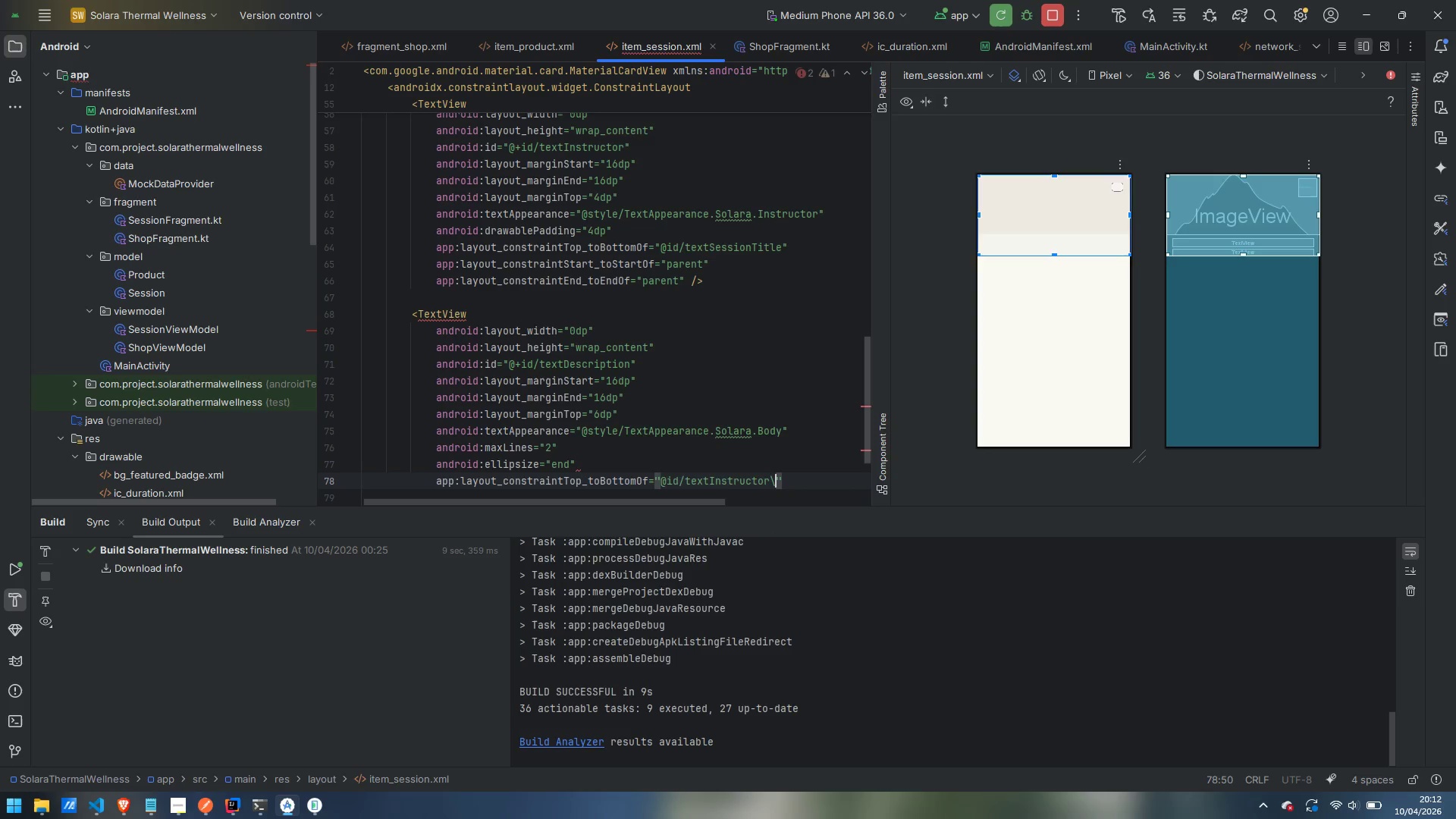 
key(Enter)
 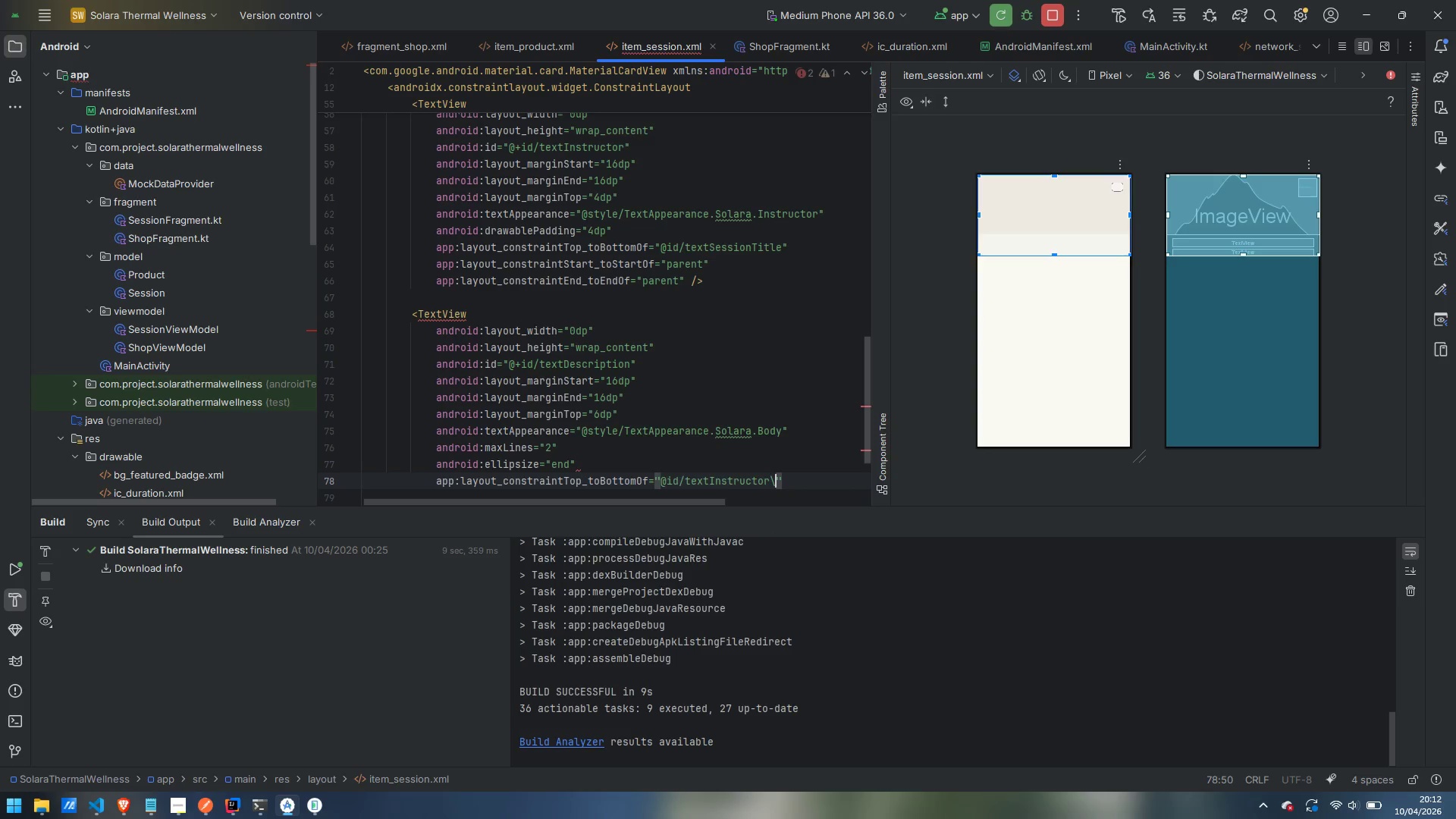 
key(Backslash)
 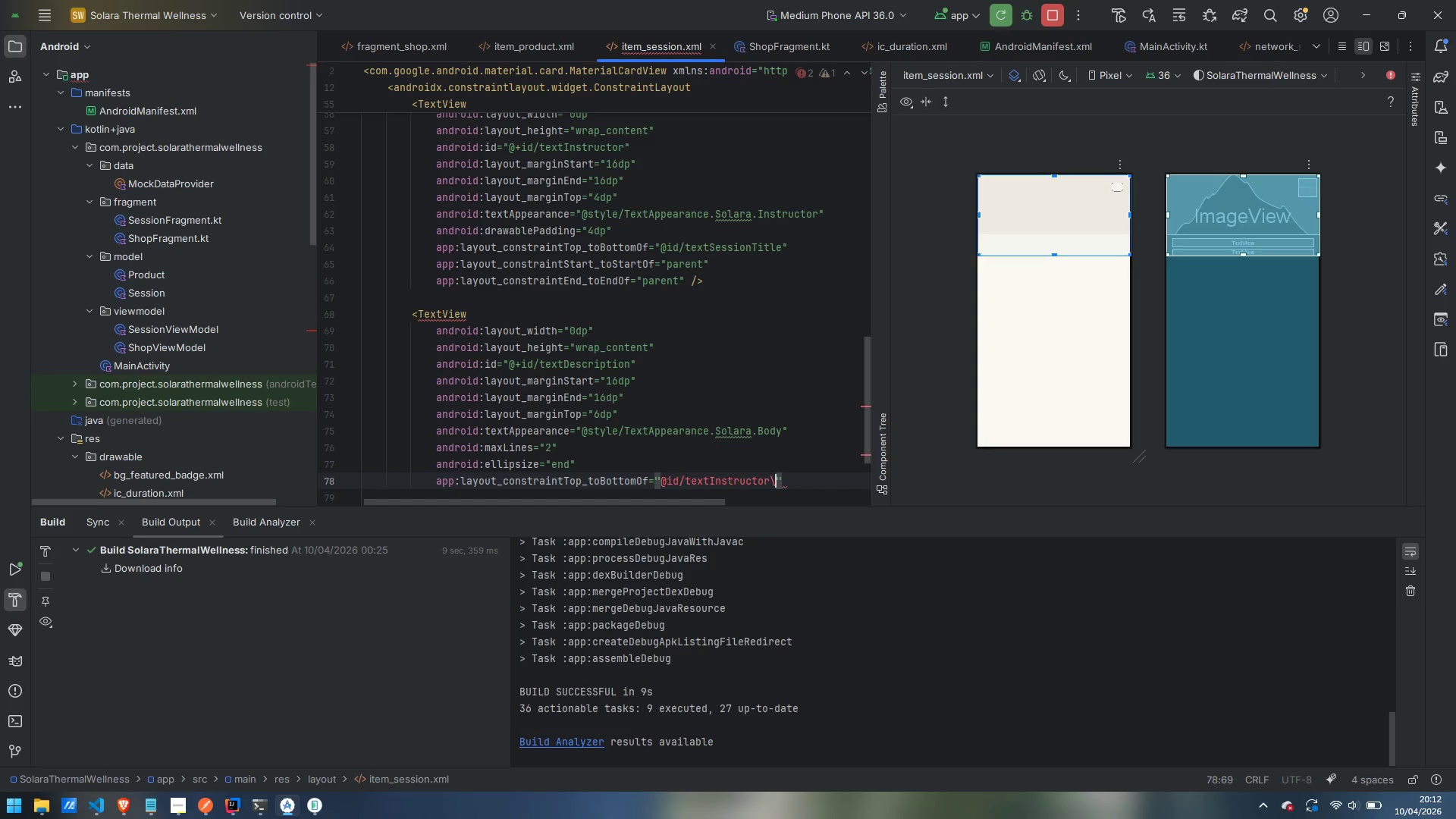 
key(Backspace)
 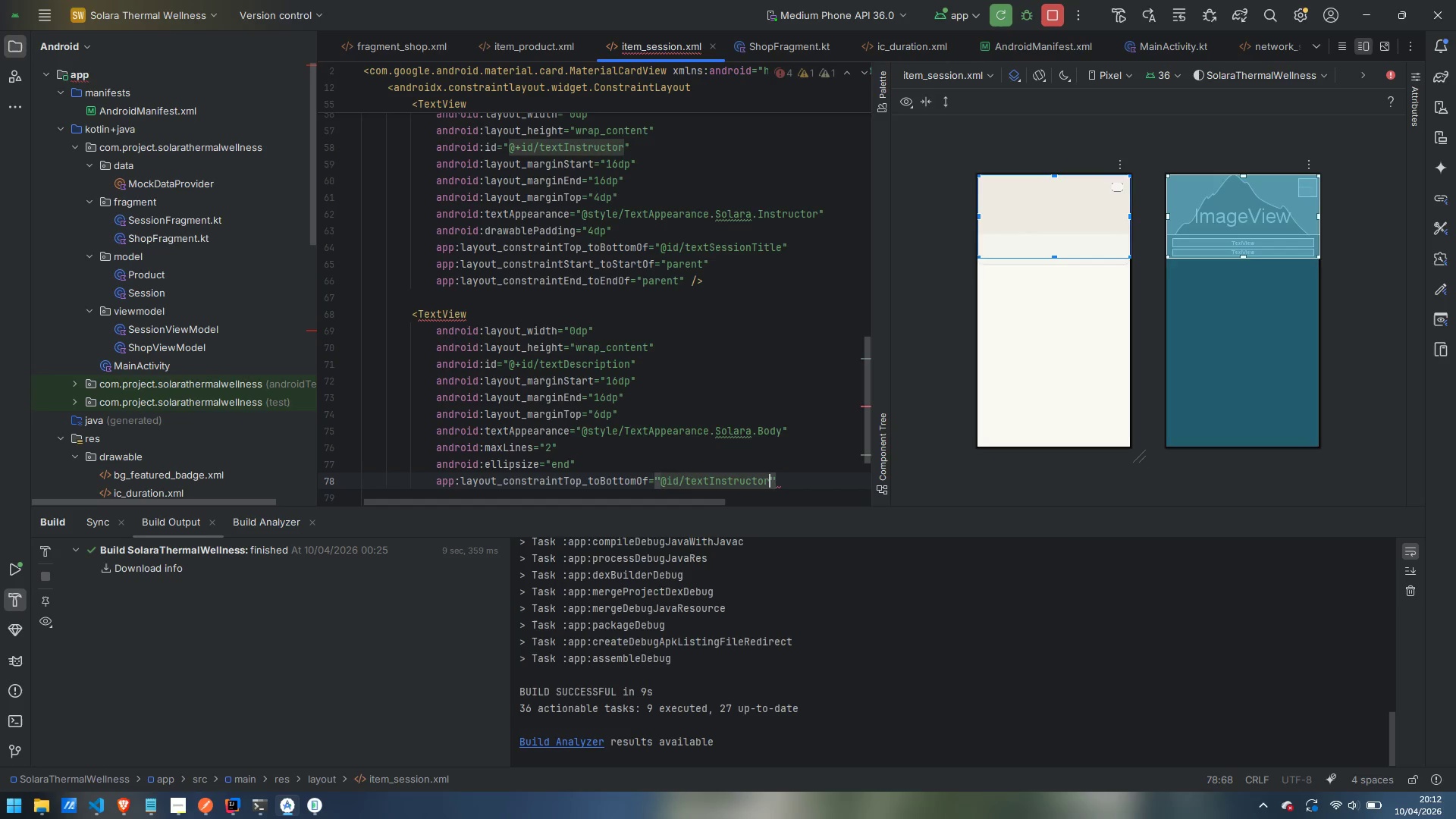 
key(ArrowRight)
 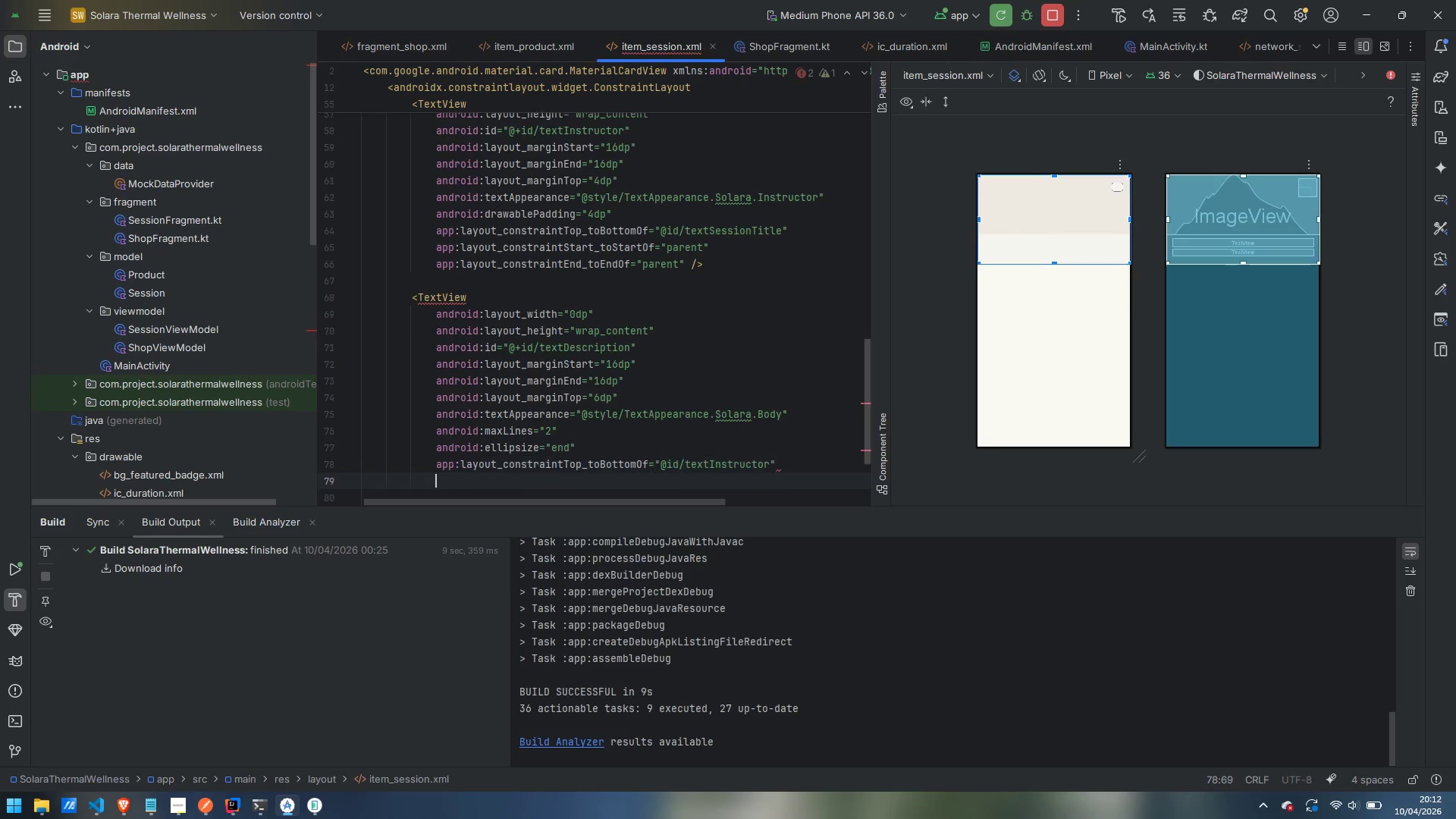 
key(Enter)
 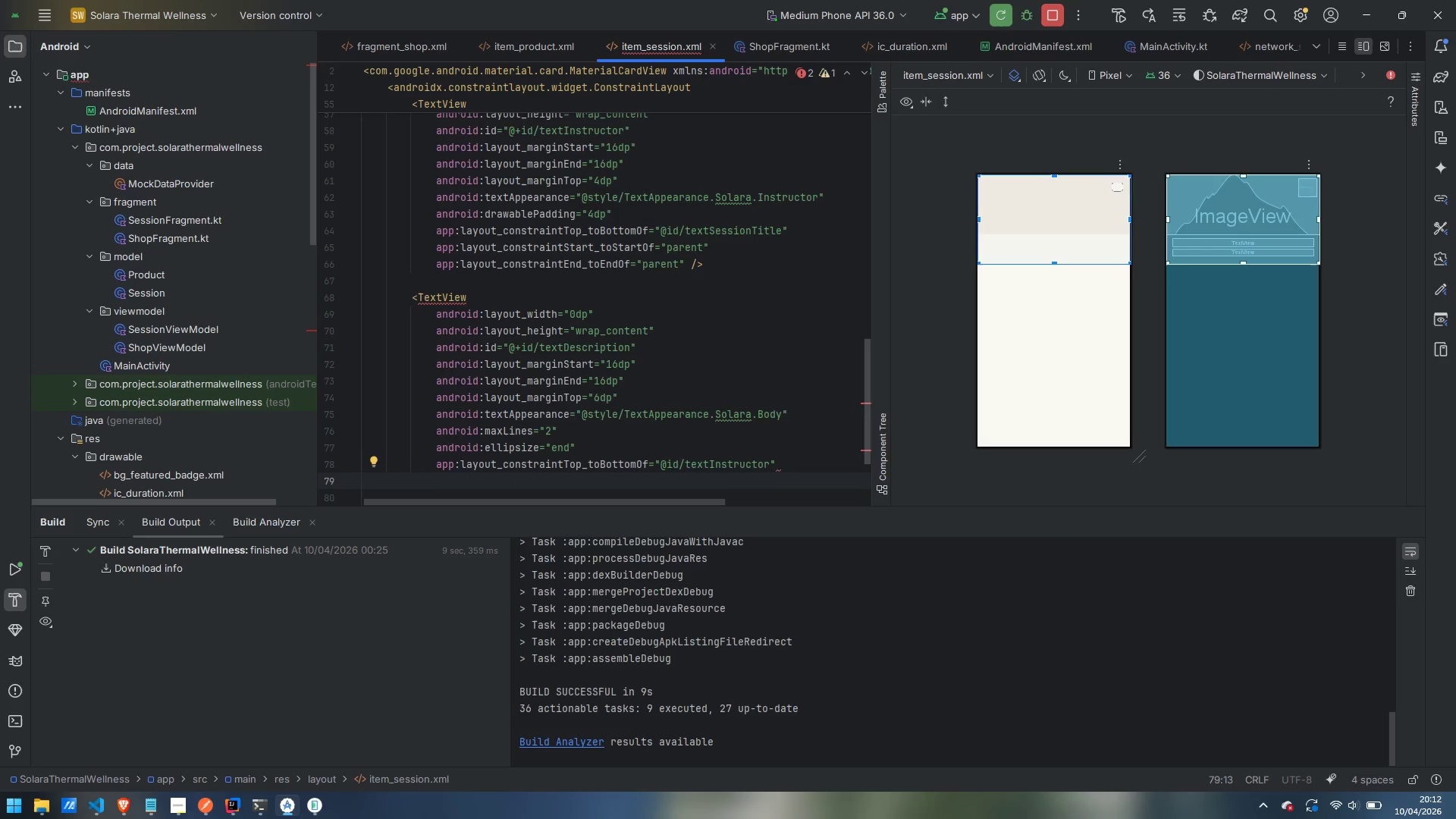 
type(startt)
 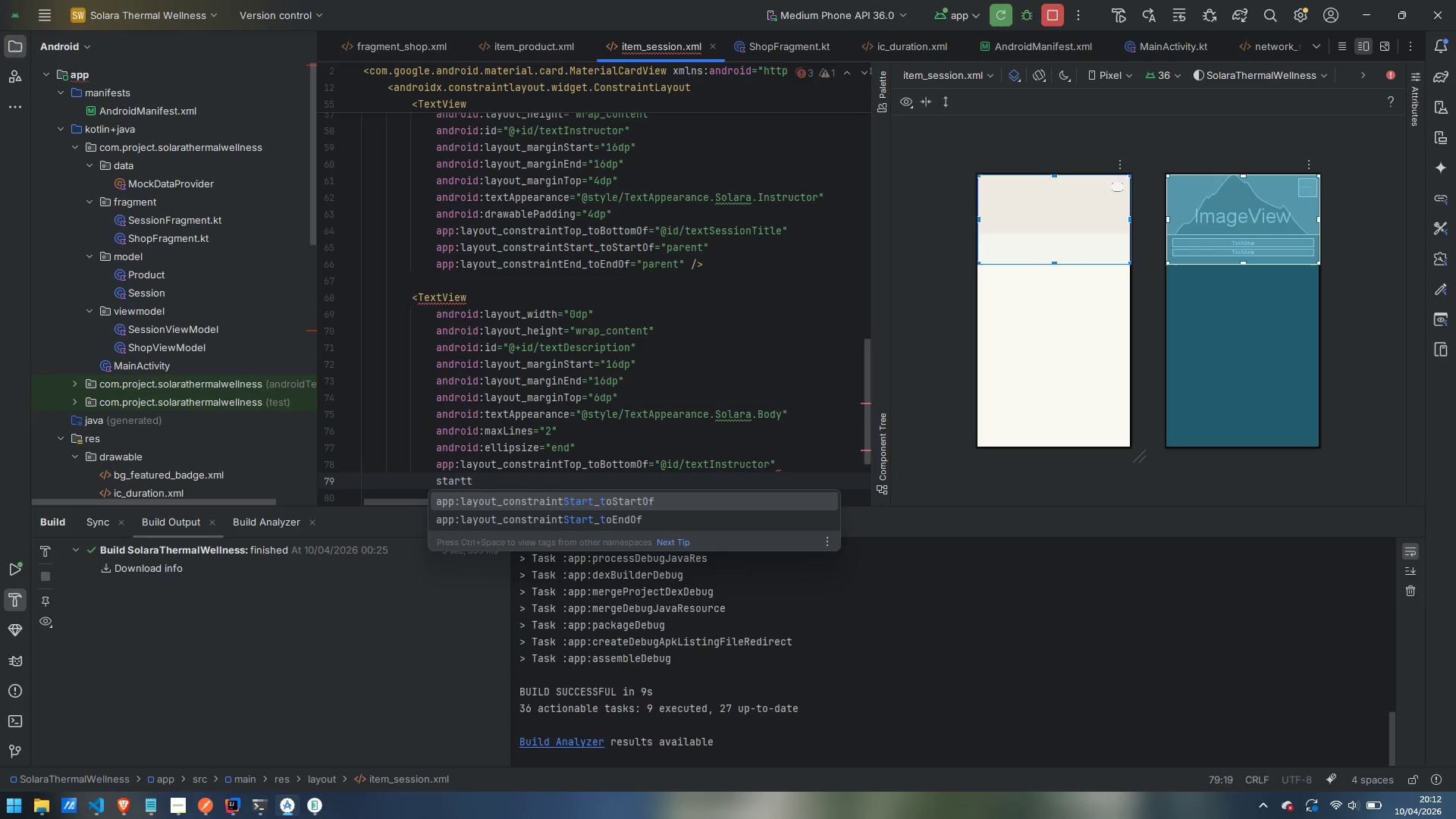 
key(Enter)
 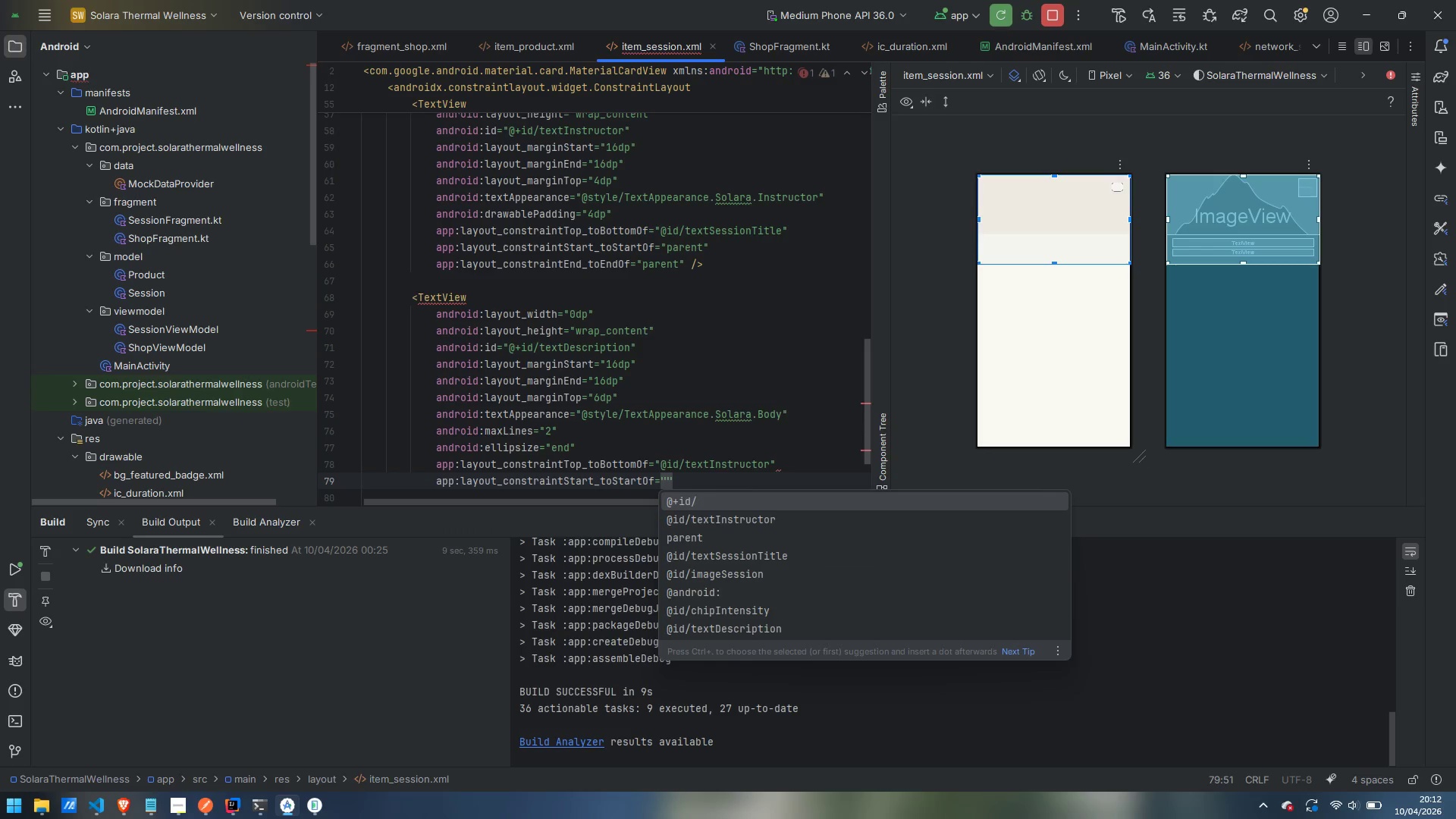 
type(parent)
 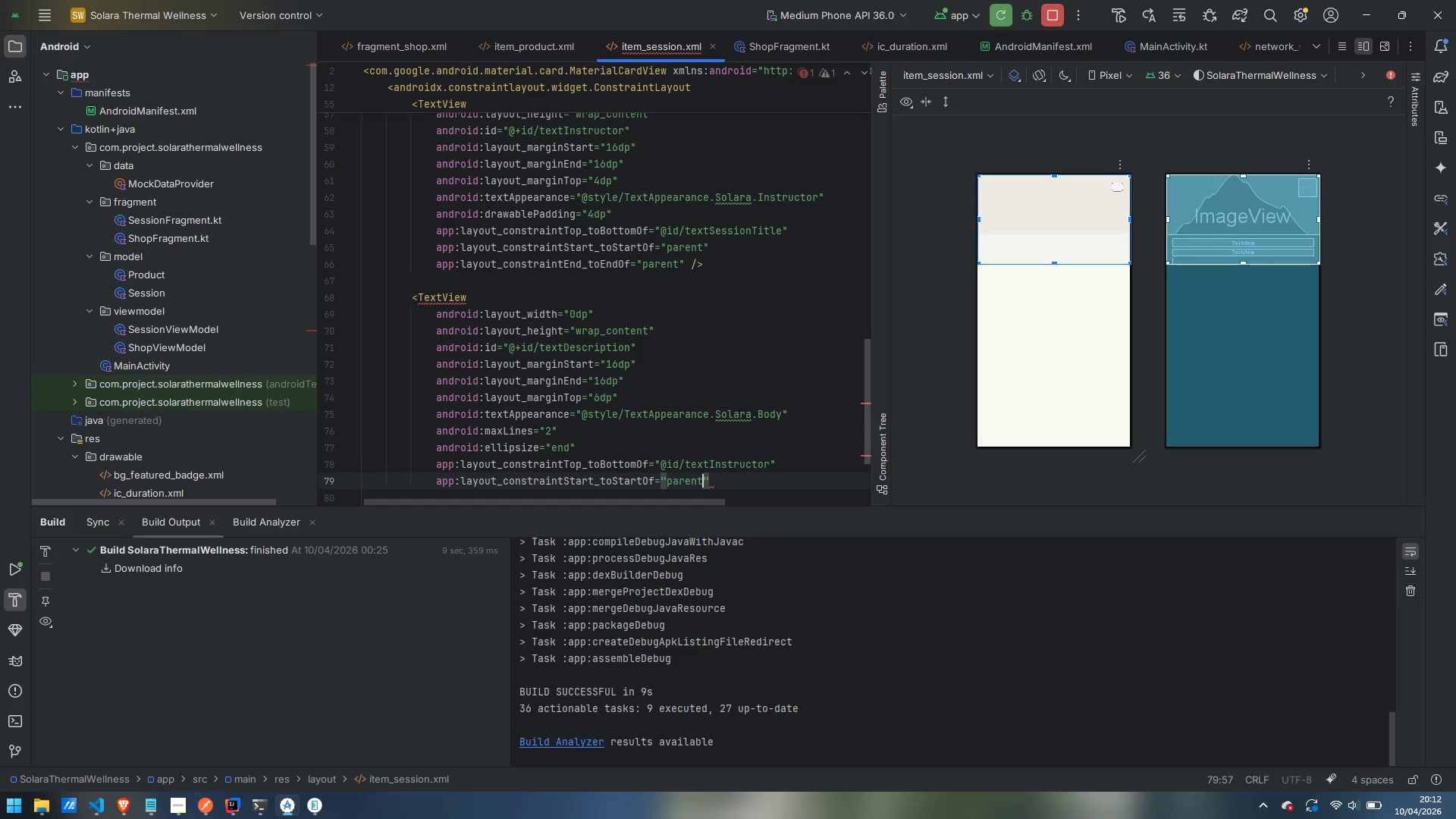 
key(ArrowRight)
 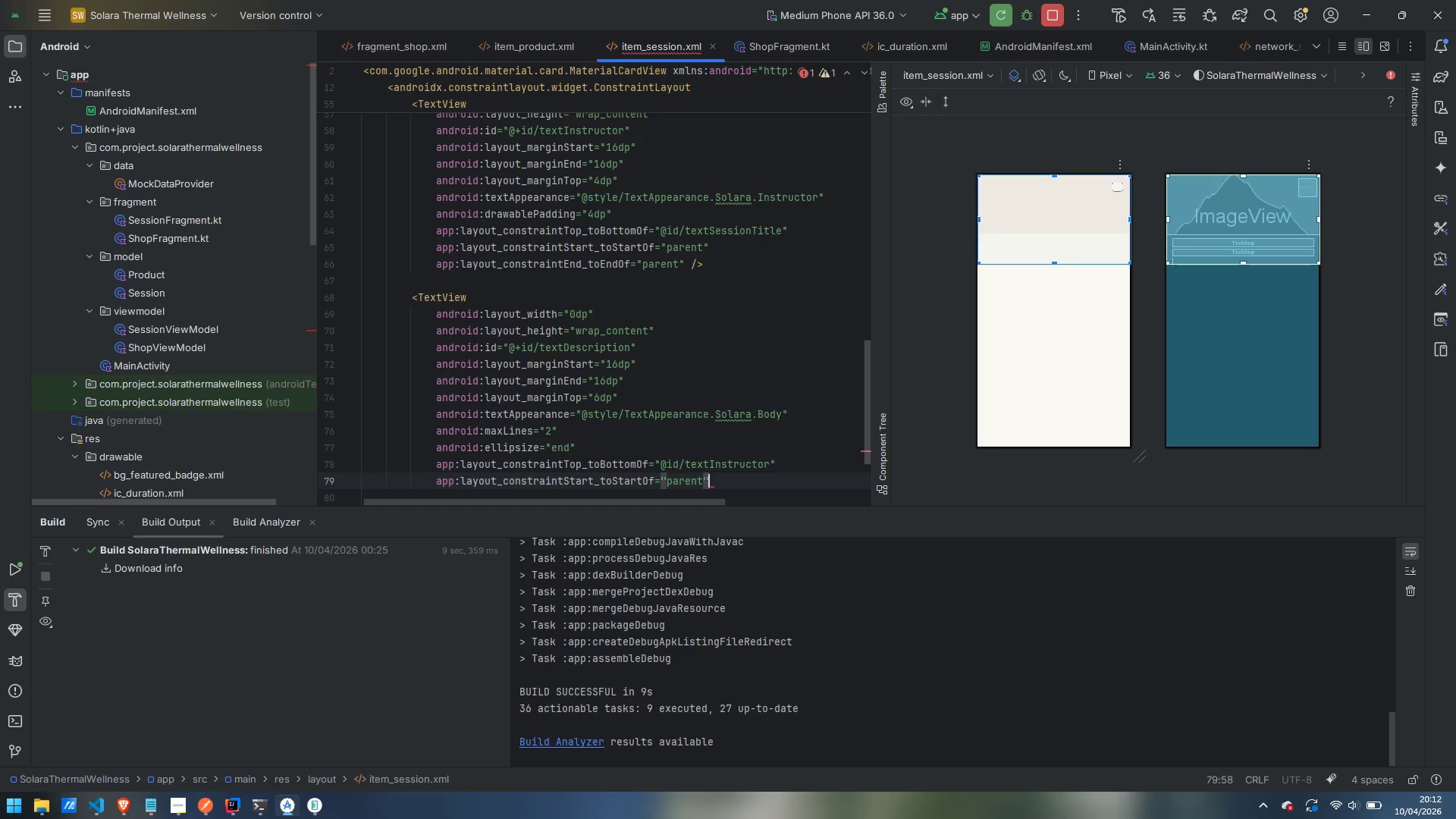 
key(Enter)
 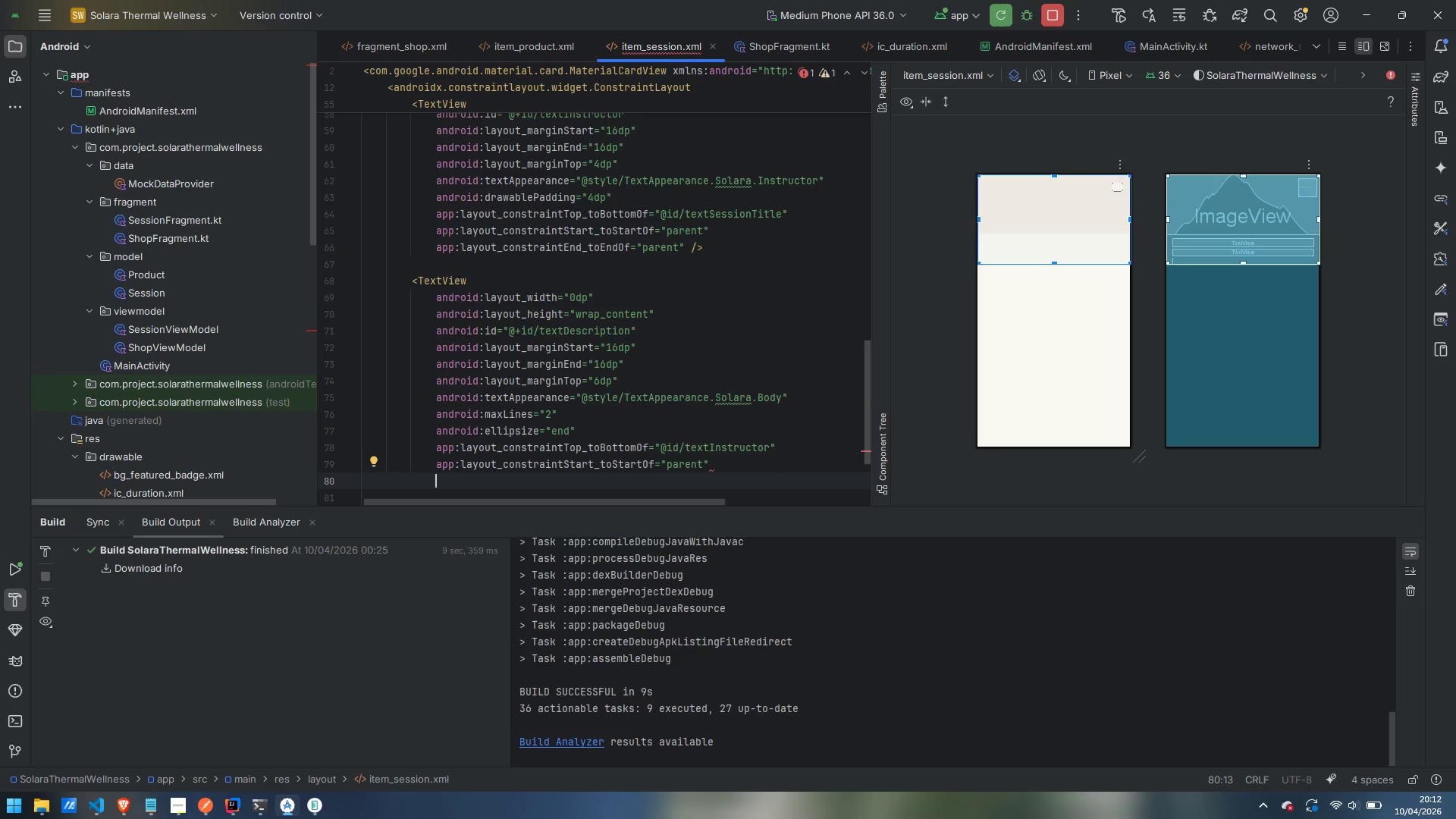 
wait(8.86)
 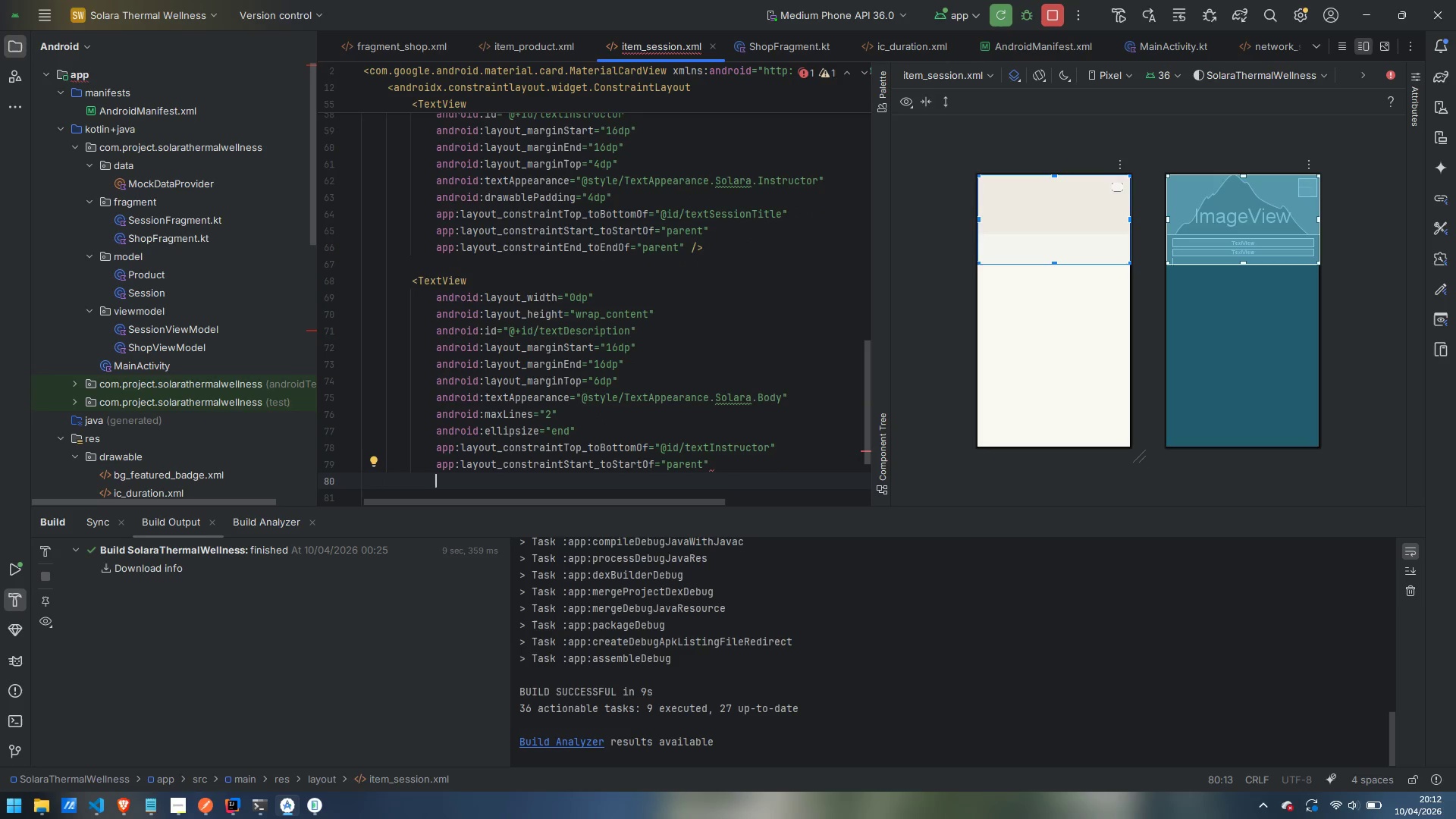 
type(endtoen)
 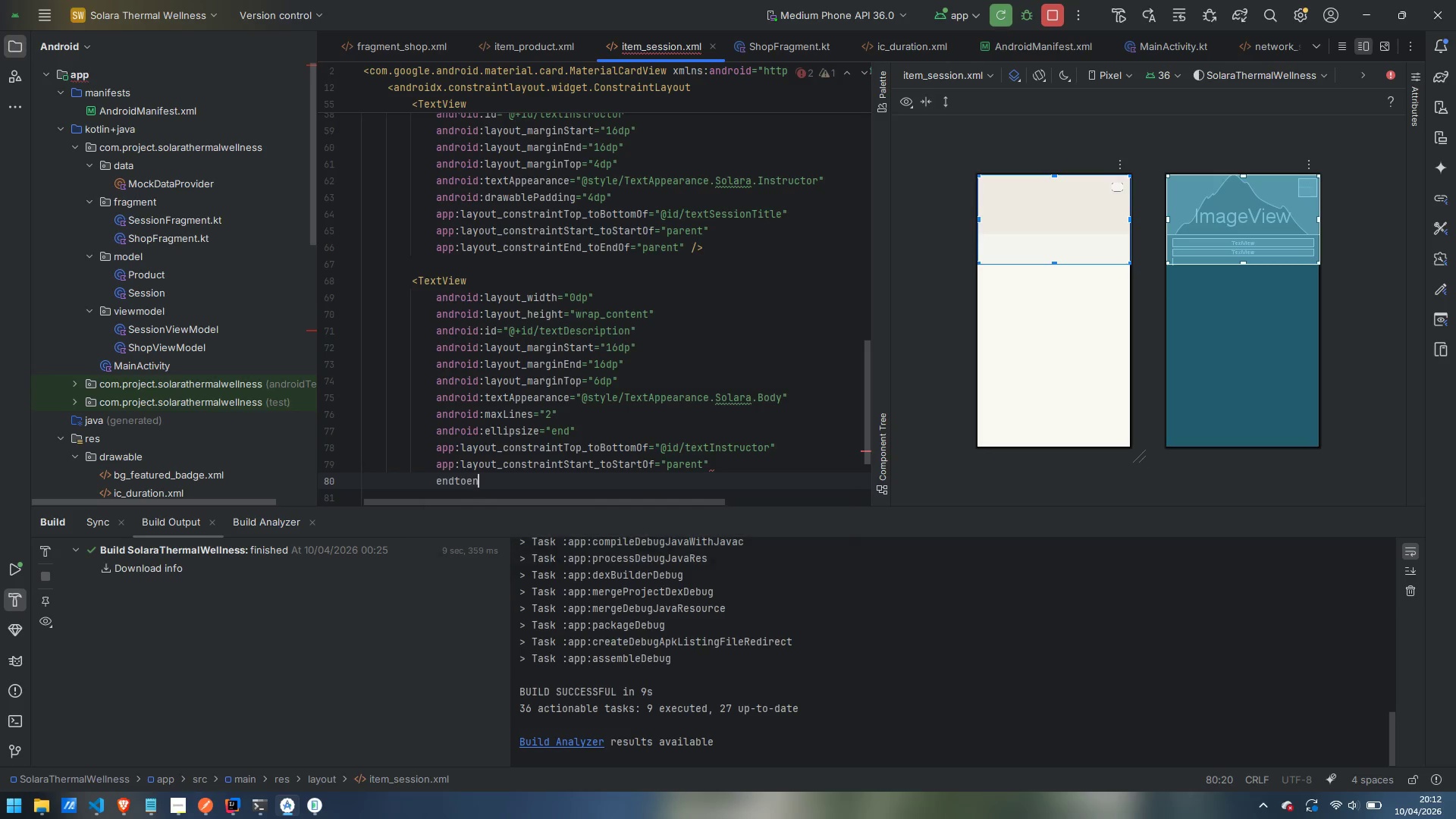 
key(Enter)
 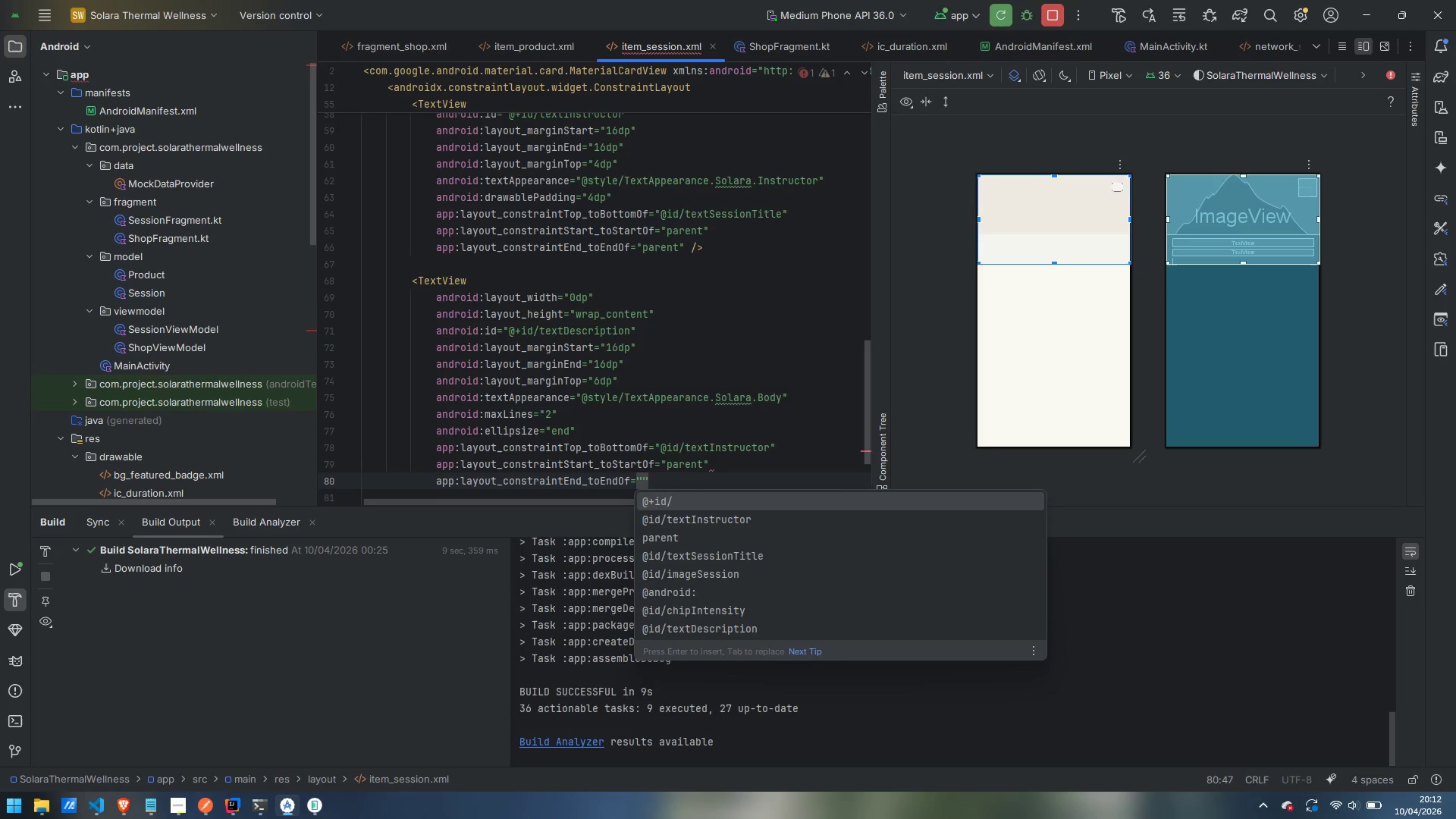 
key(ArrowDown)
 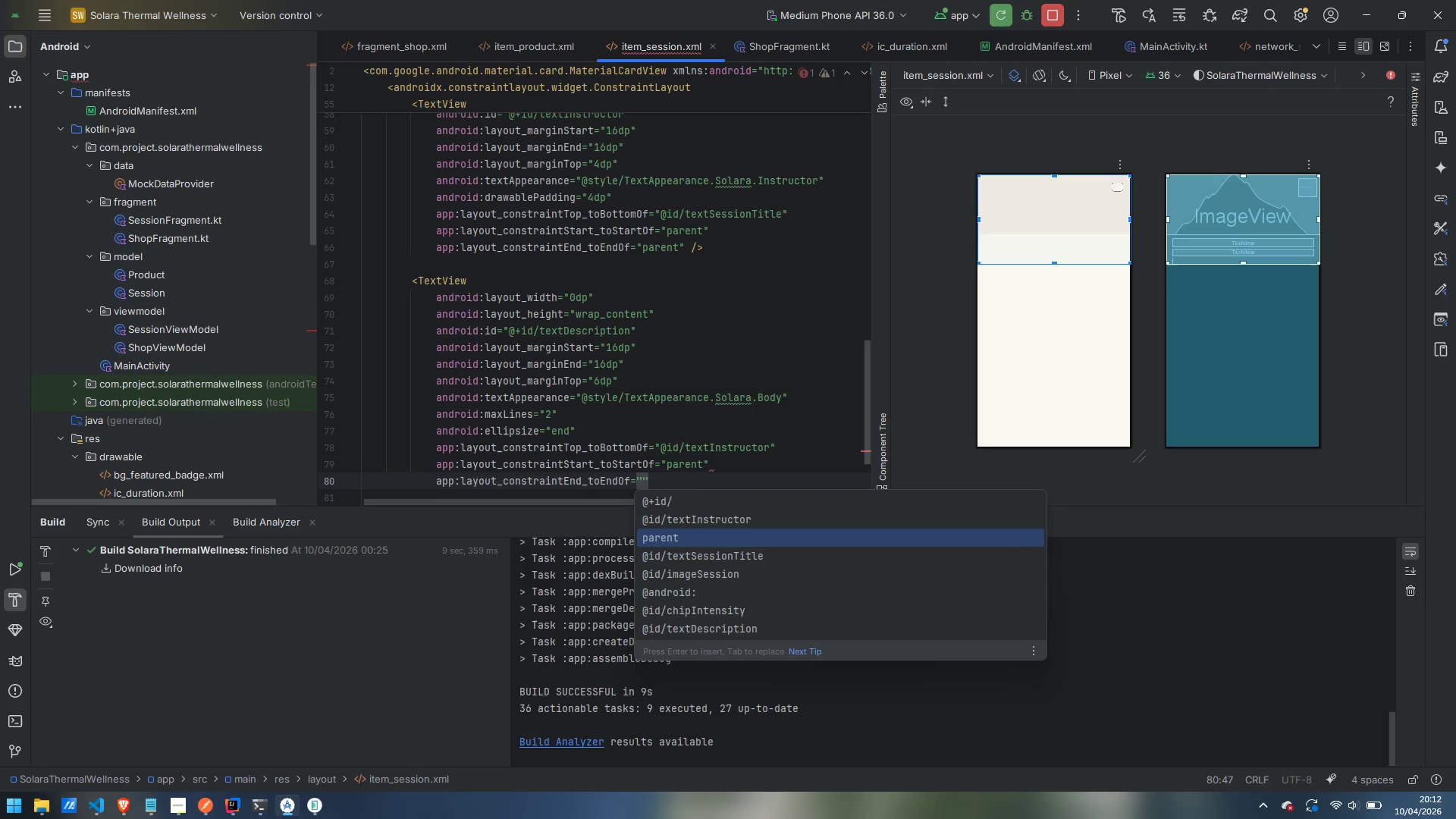 
key(ArrowDown)
 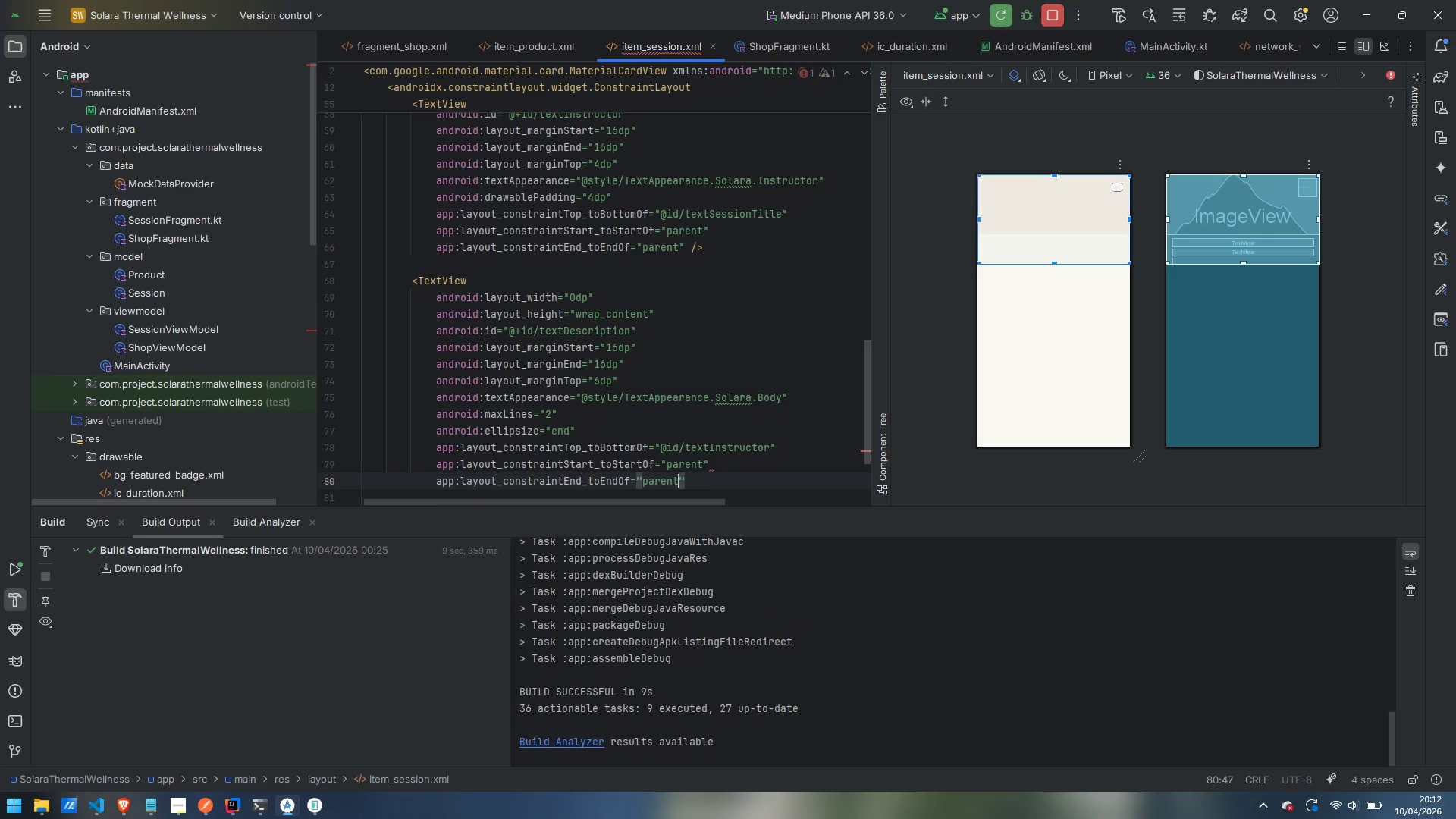 
key(Enter)
 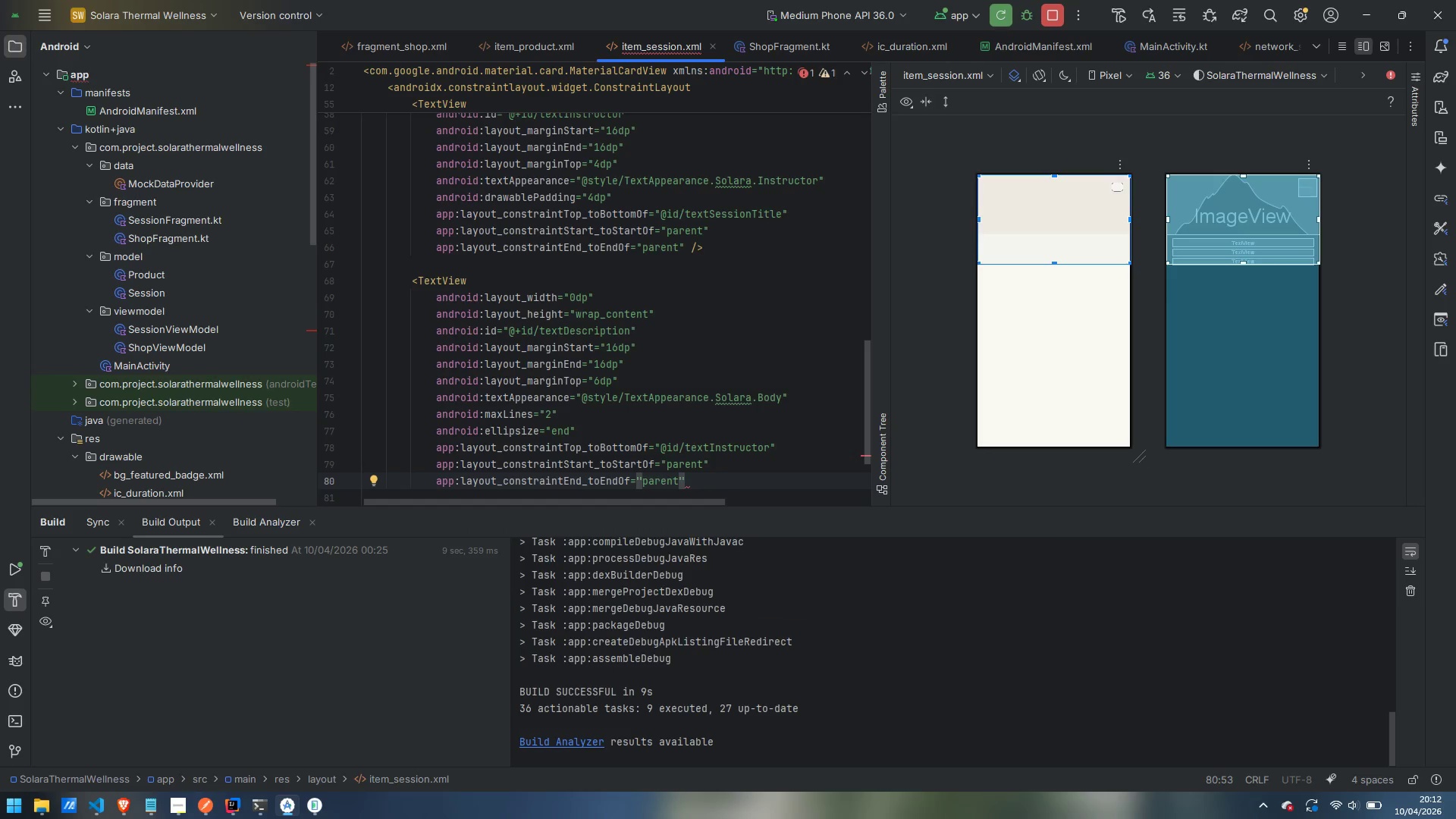 
key(ArrowRight)
 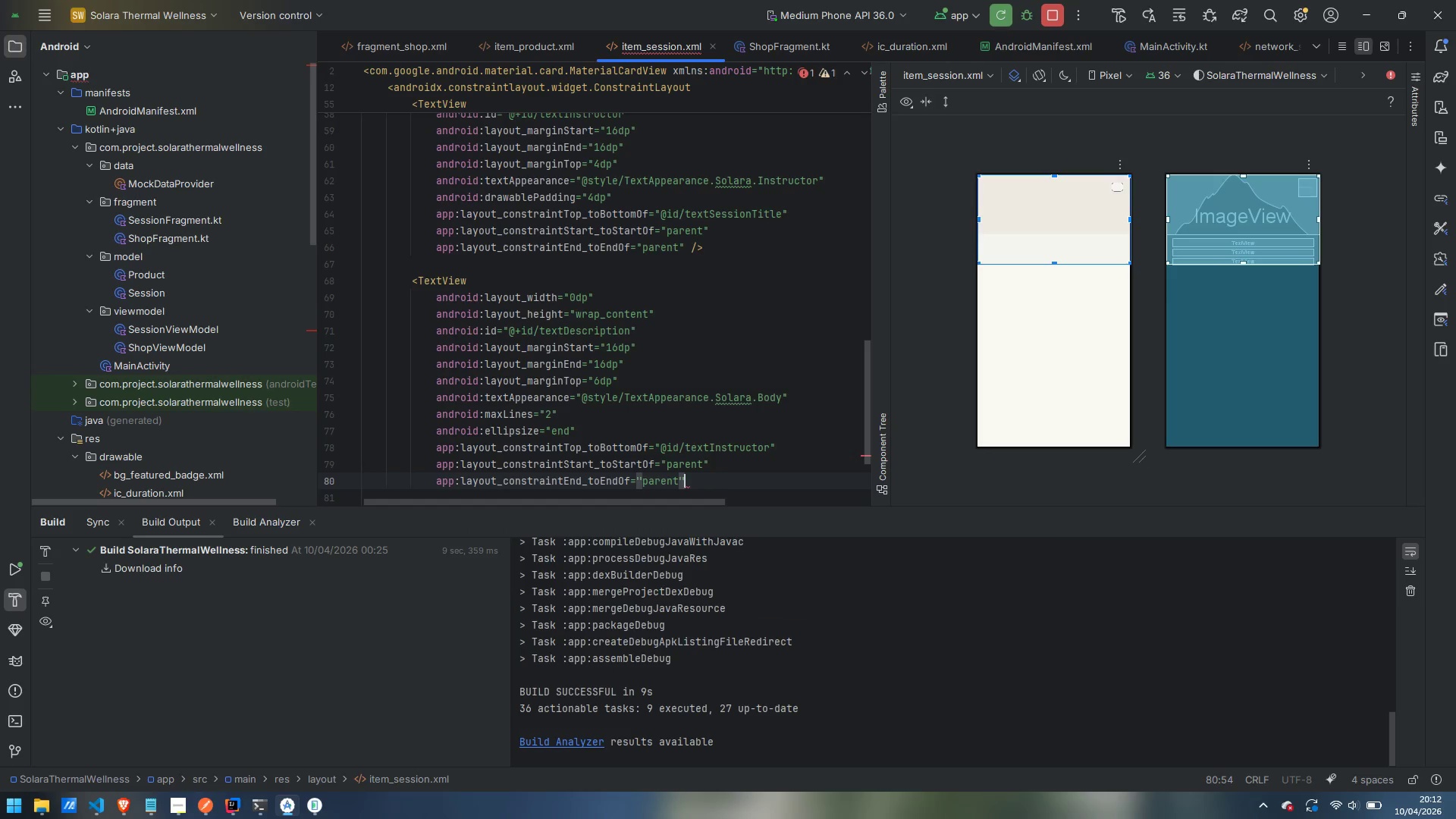 
key(Space)
 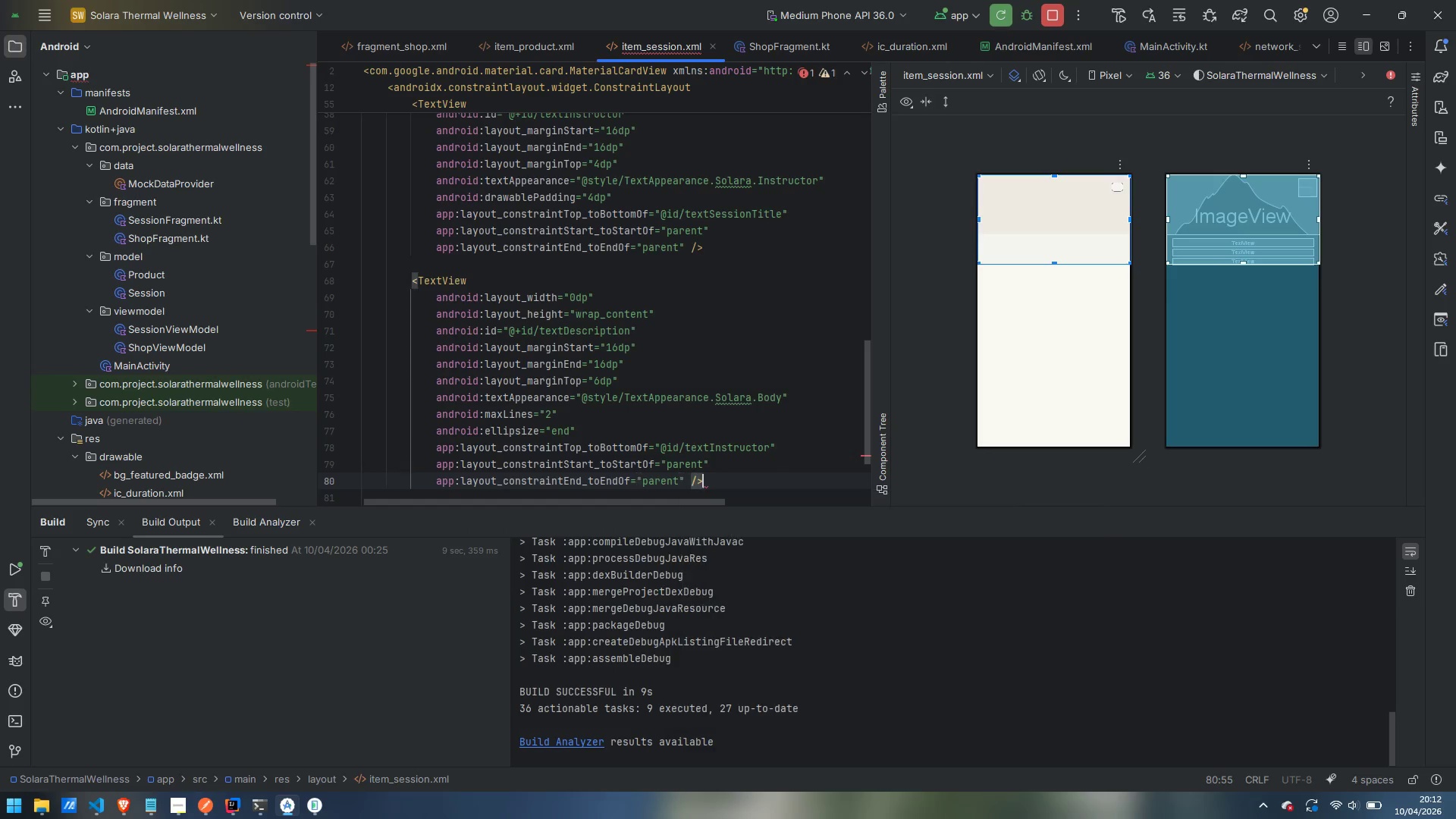 
key(Slash)
 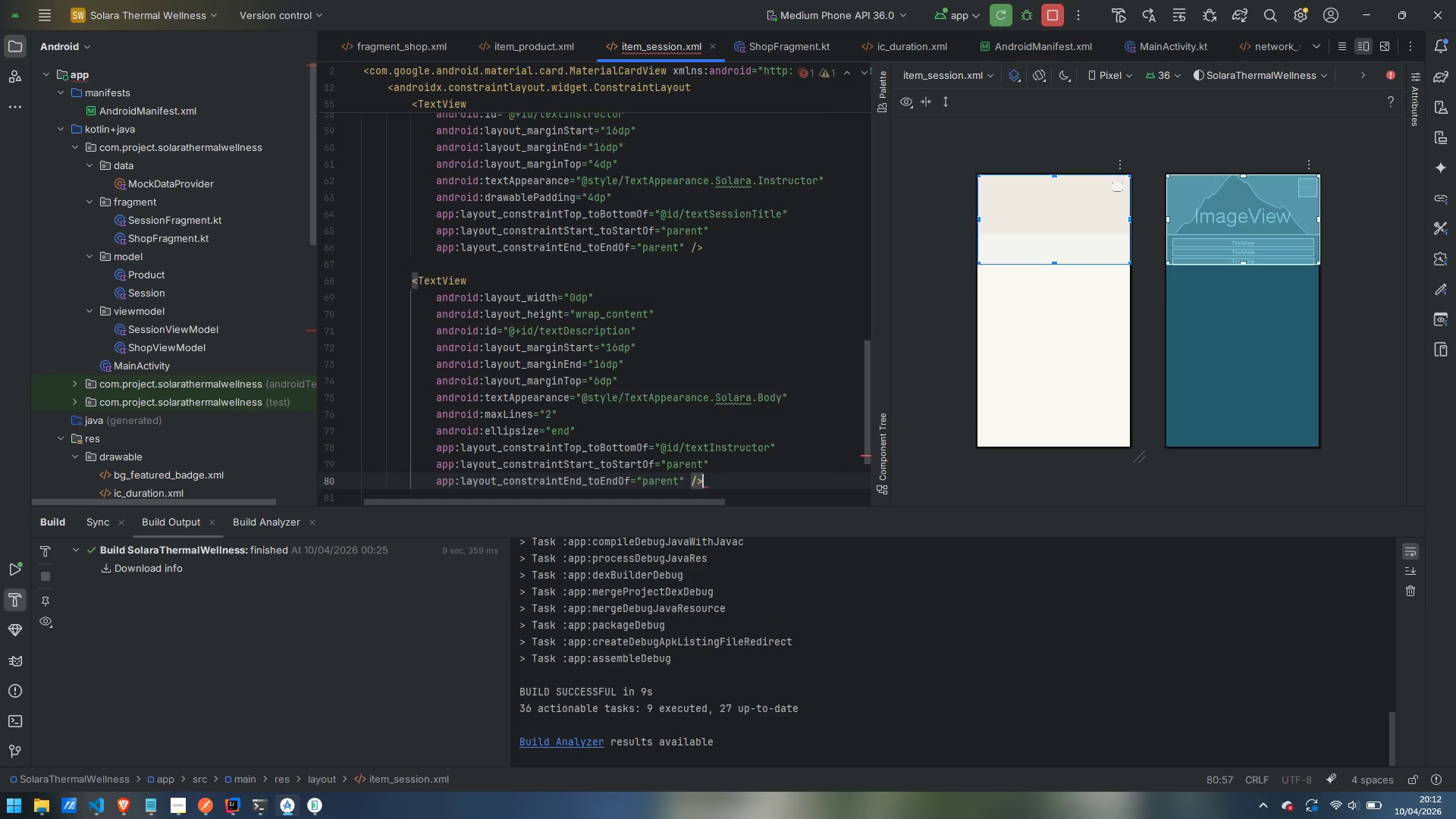 
key(Enter)
 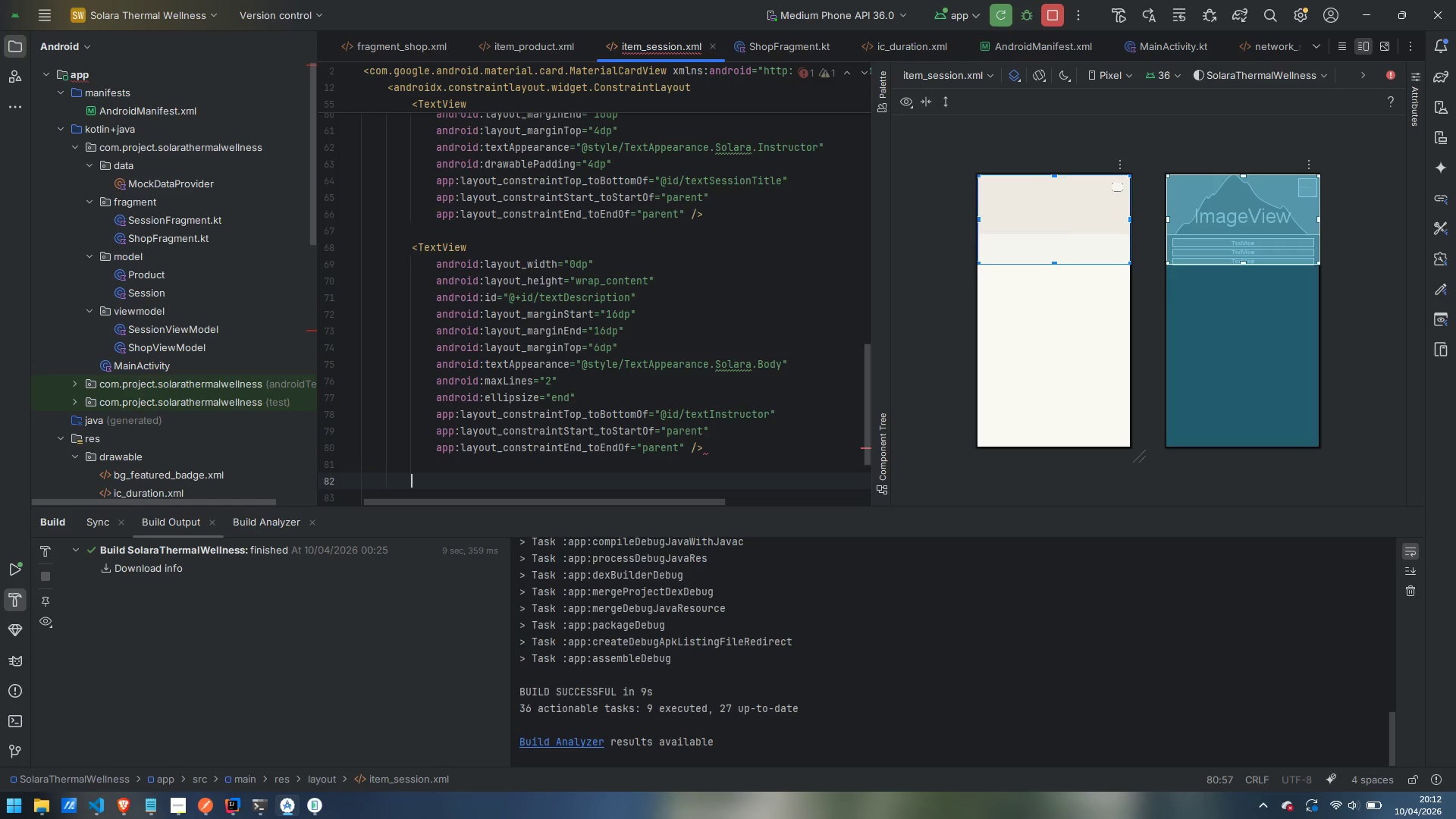 
key(Enter)
 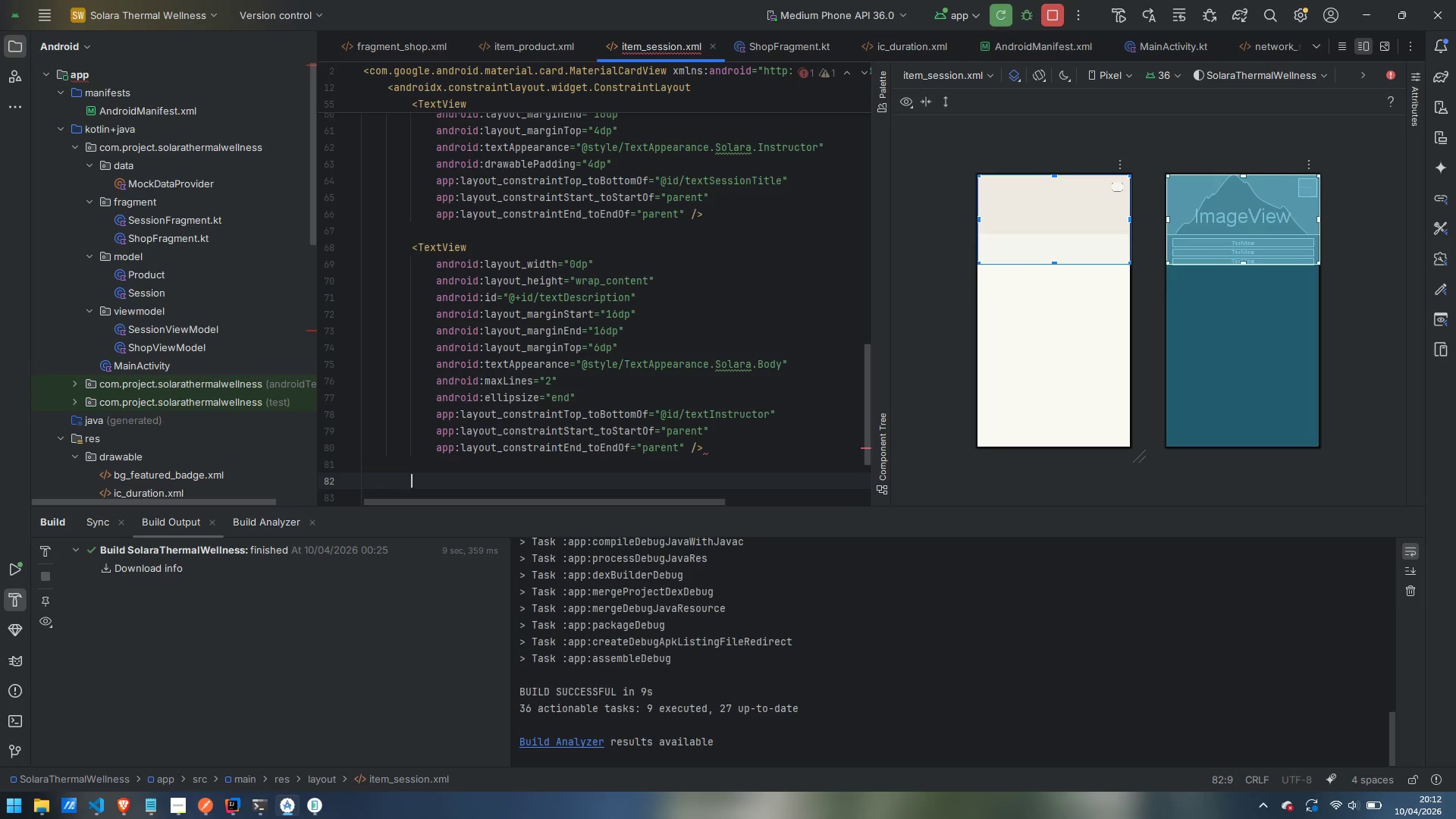 
type(<Text)
 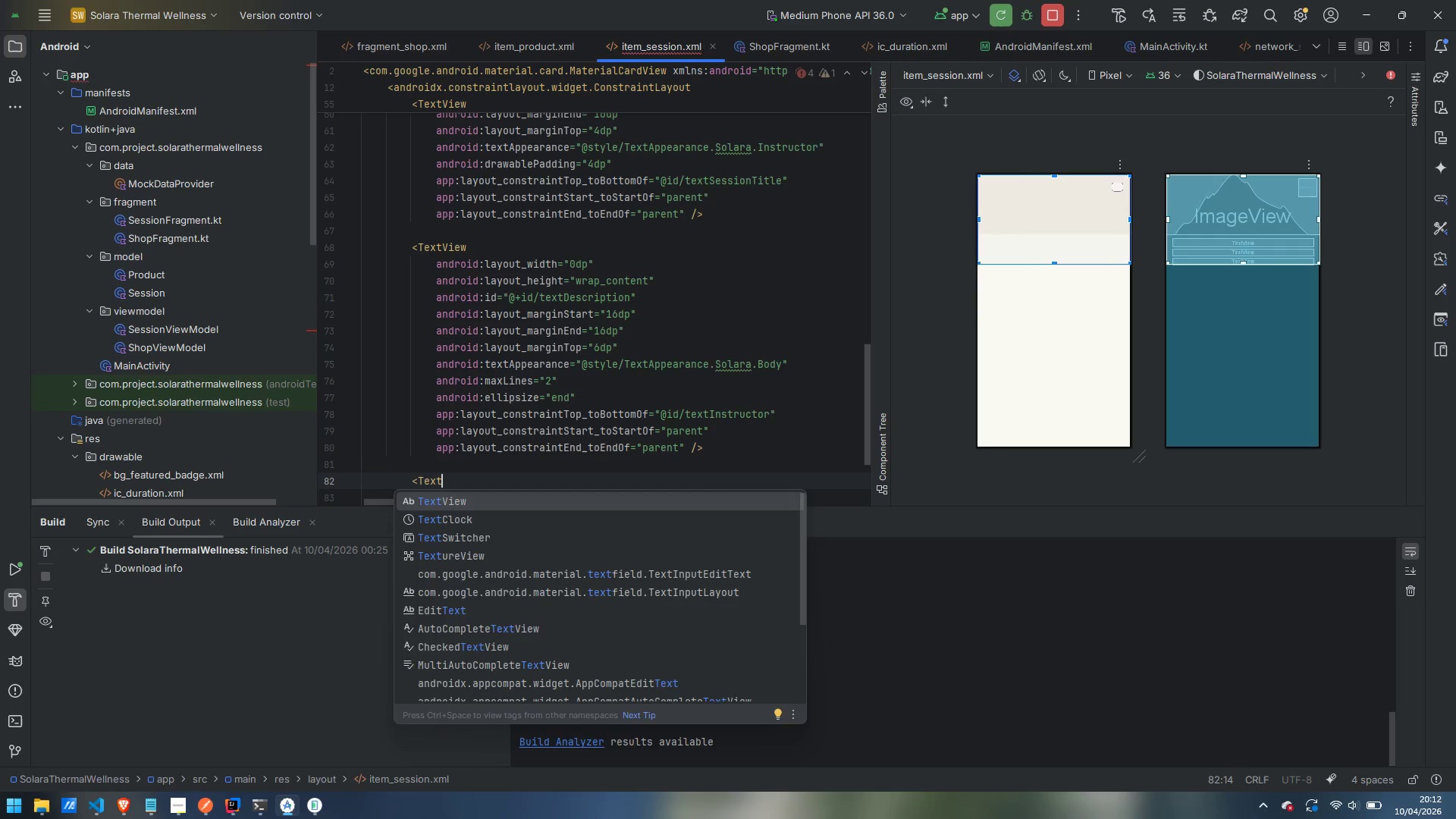 
key(Enter)
 